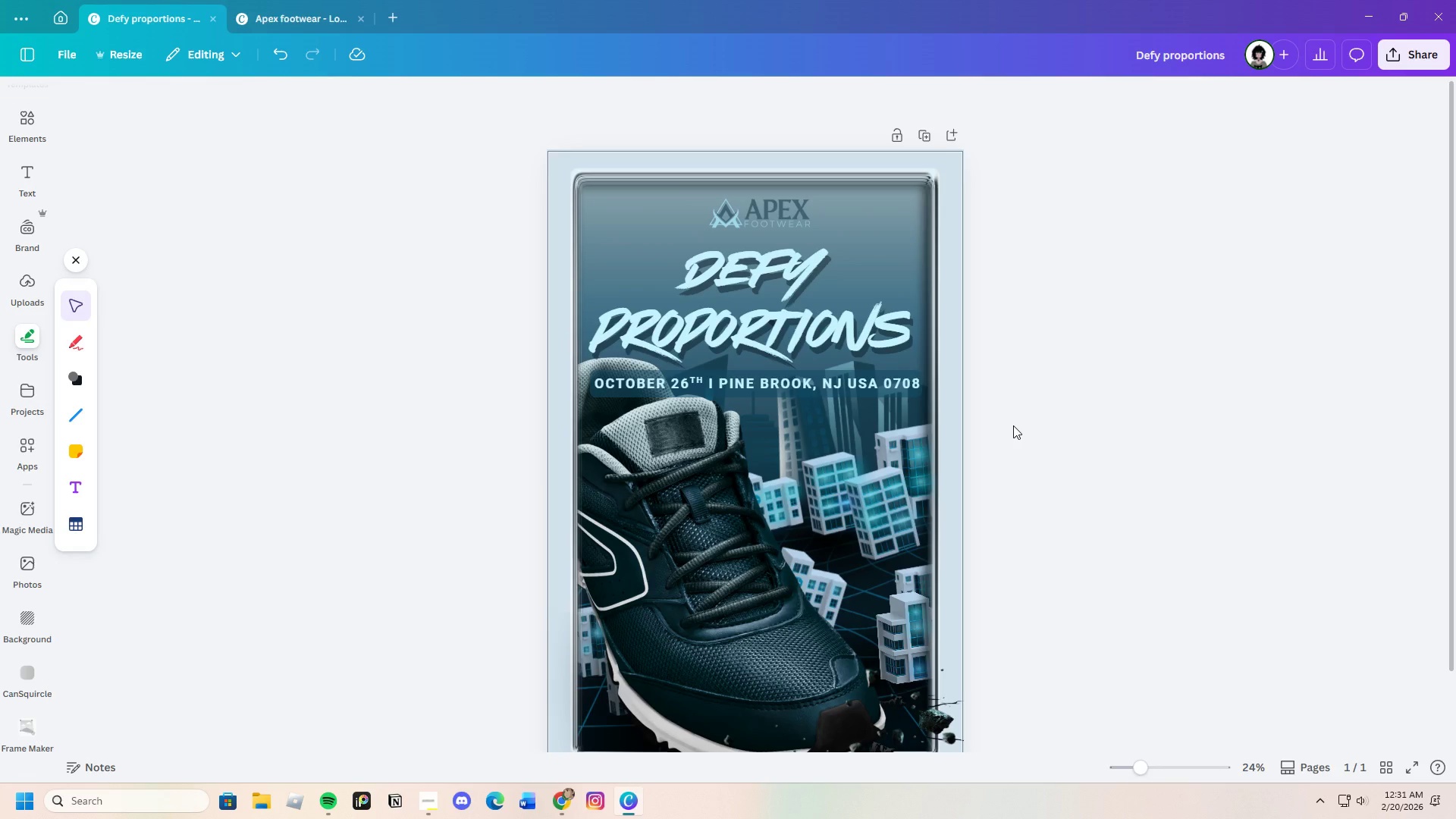 
scroll: coordinate [1015, 460], scroll_direction: down, amount: 3.0
 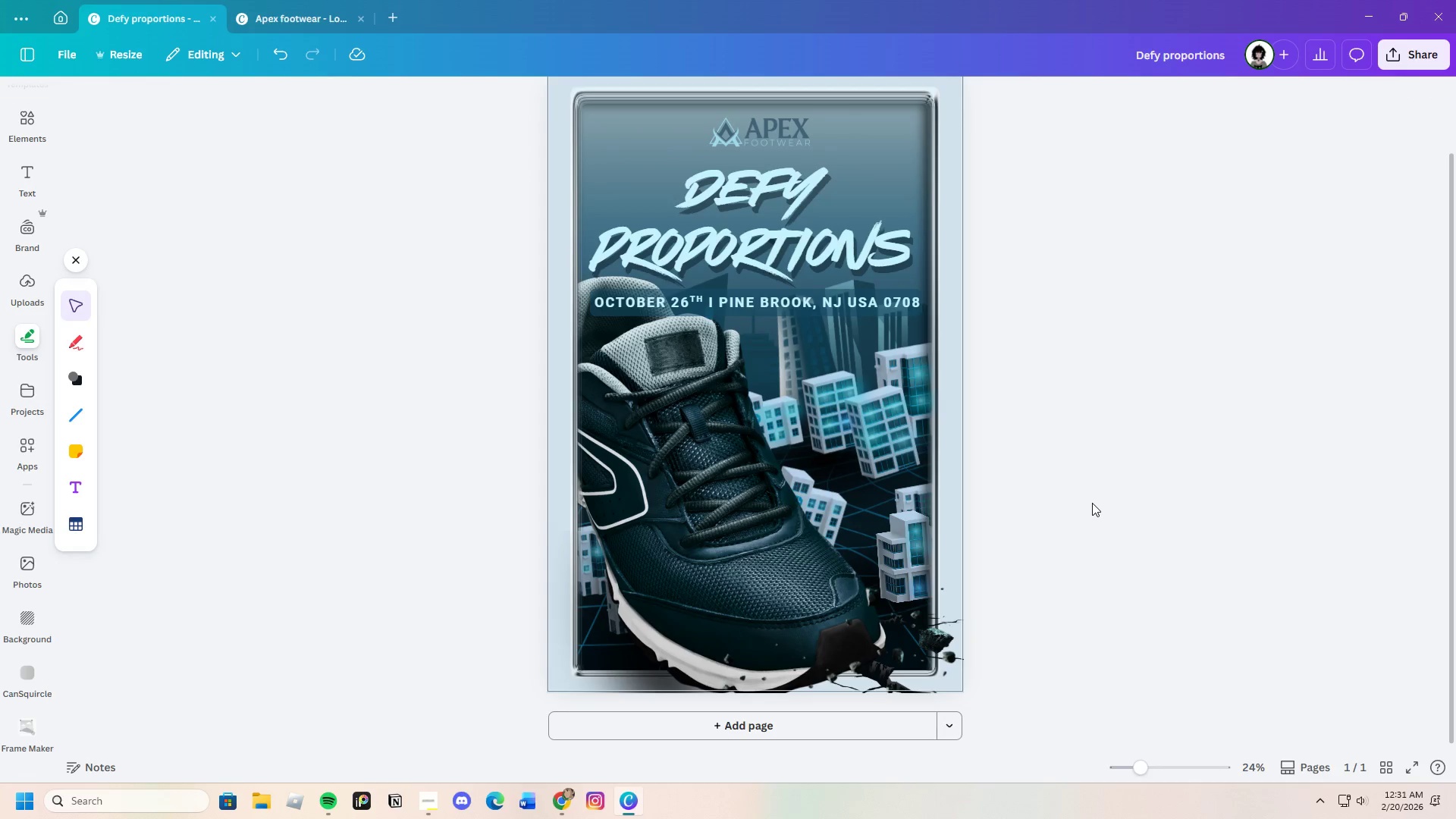 
scroll: coordinate [1089, 504], scroll_direction: up, amount: 1.0
 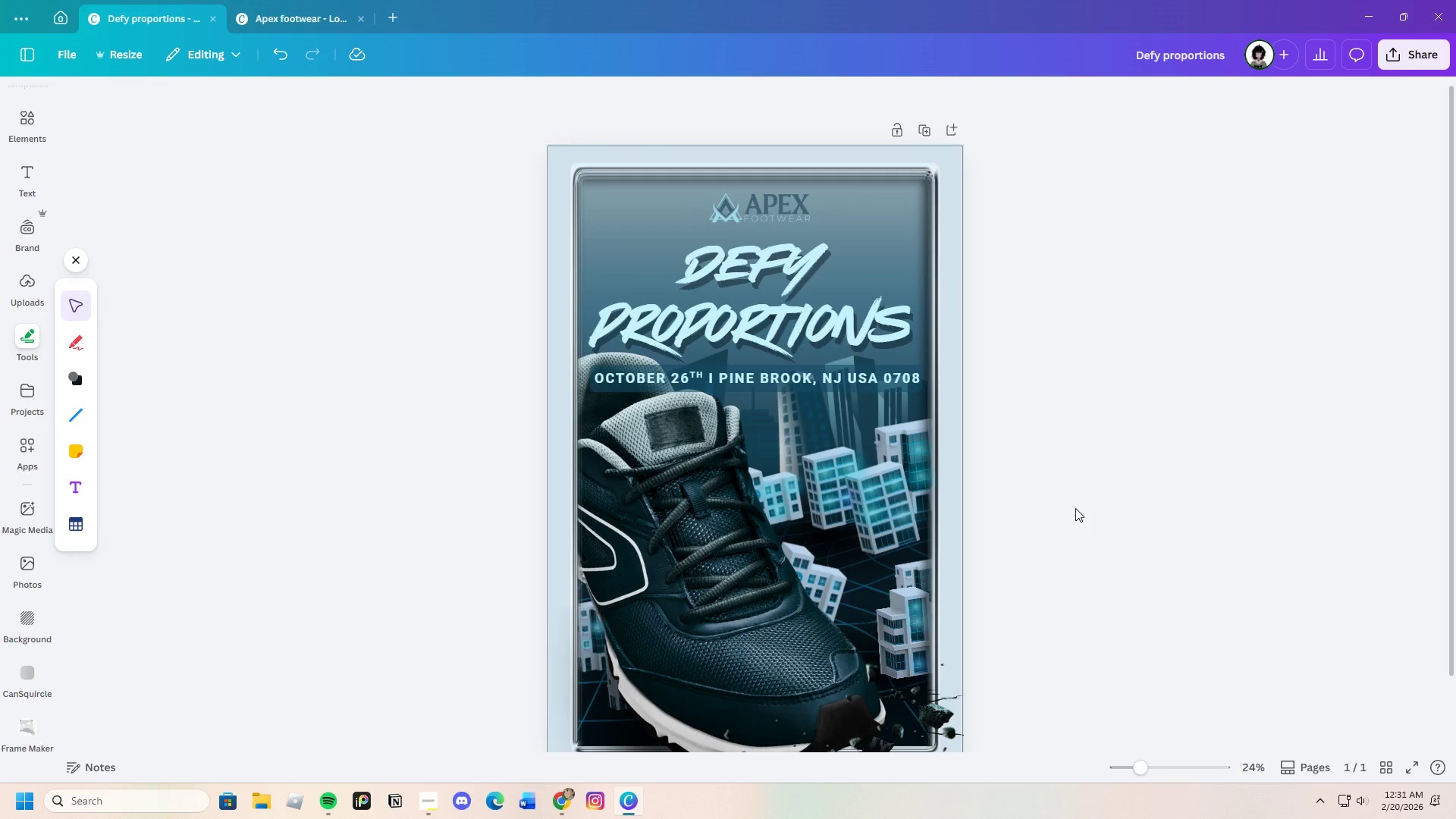 
wait(14.85)
 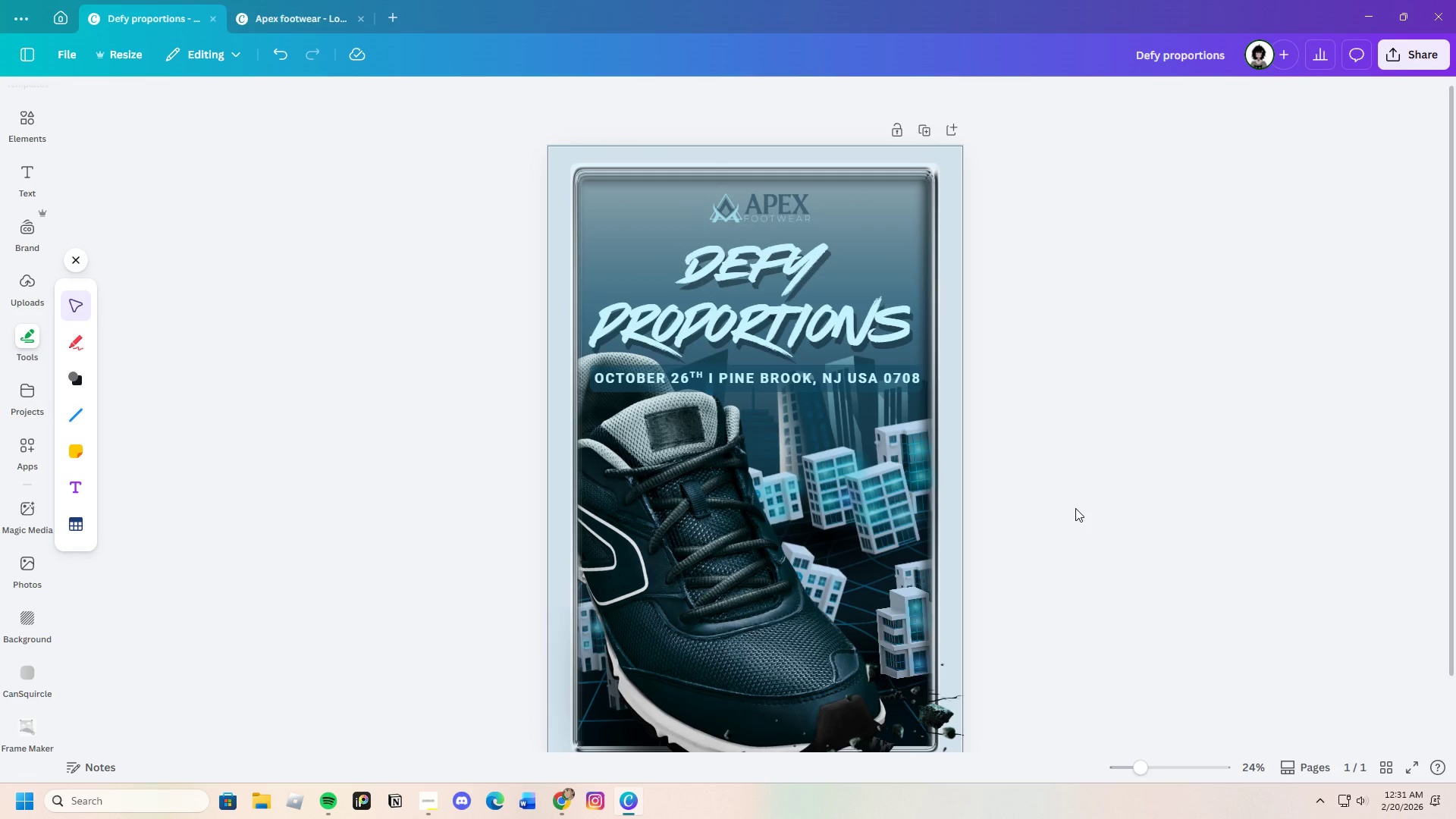 
left_click_drag(start_coordinate=[645, 381], to_coordinate=[667, 450])
 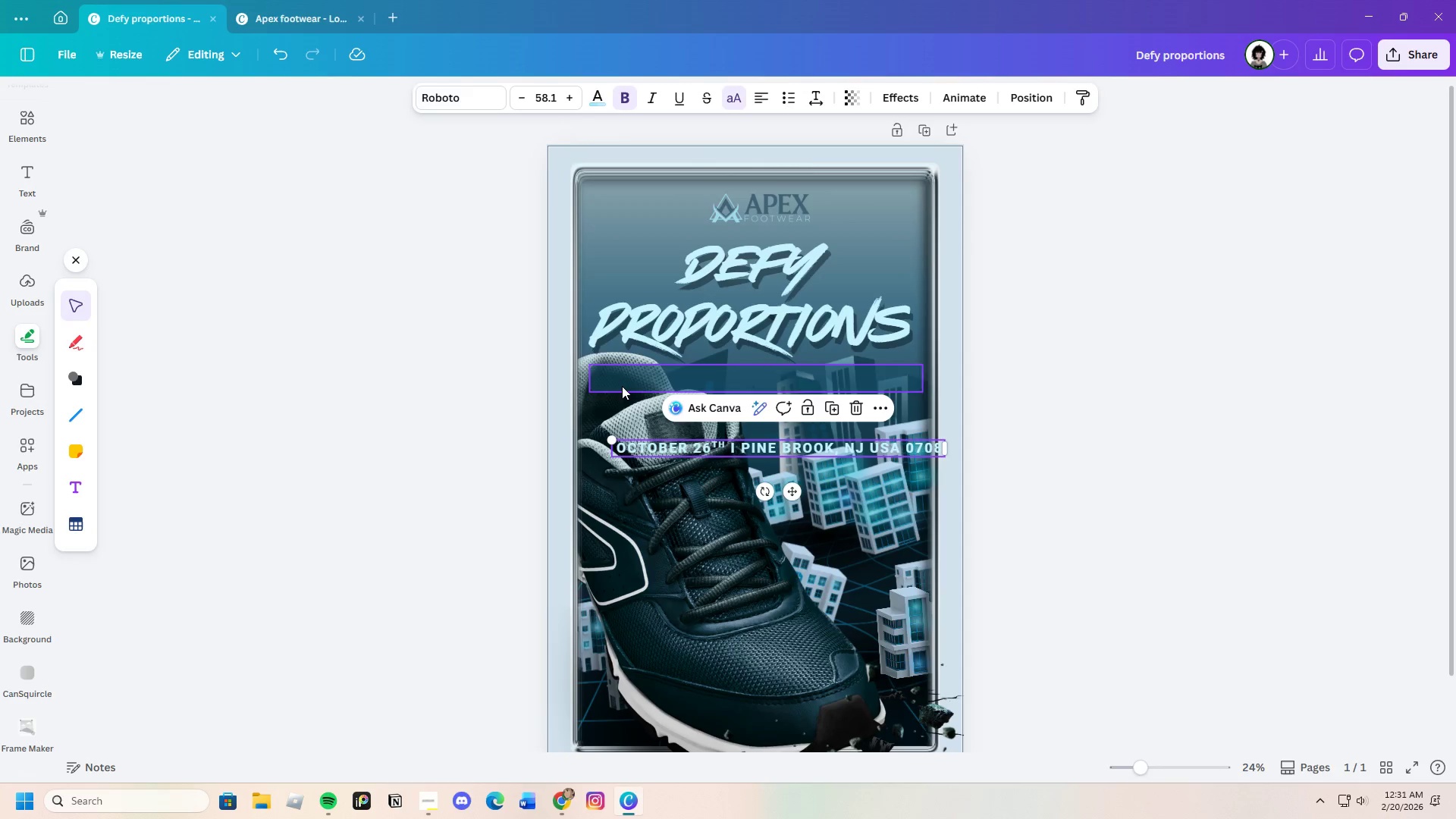 
left_click_drag(start_coordinate=[623, 384], to_coordinate=[623, 379])
 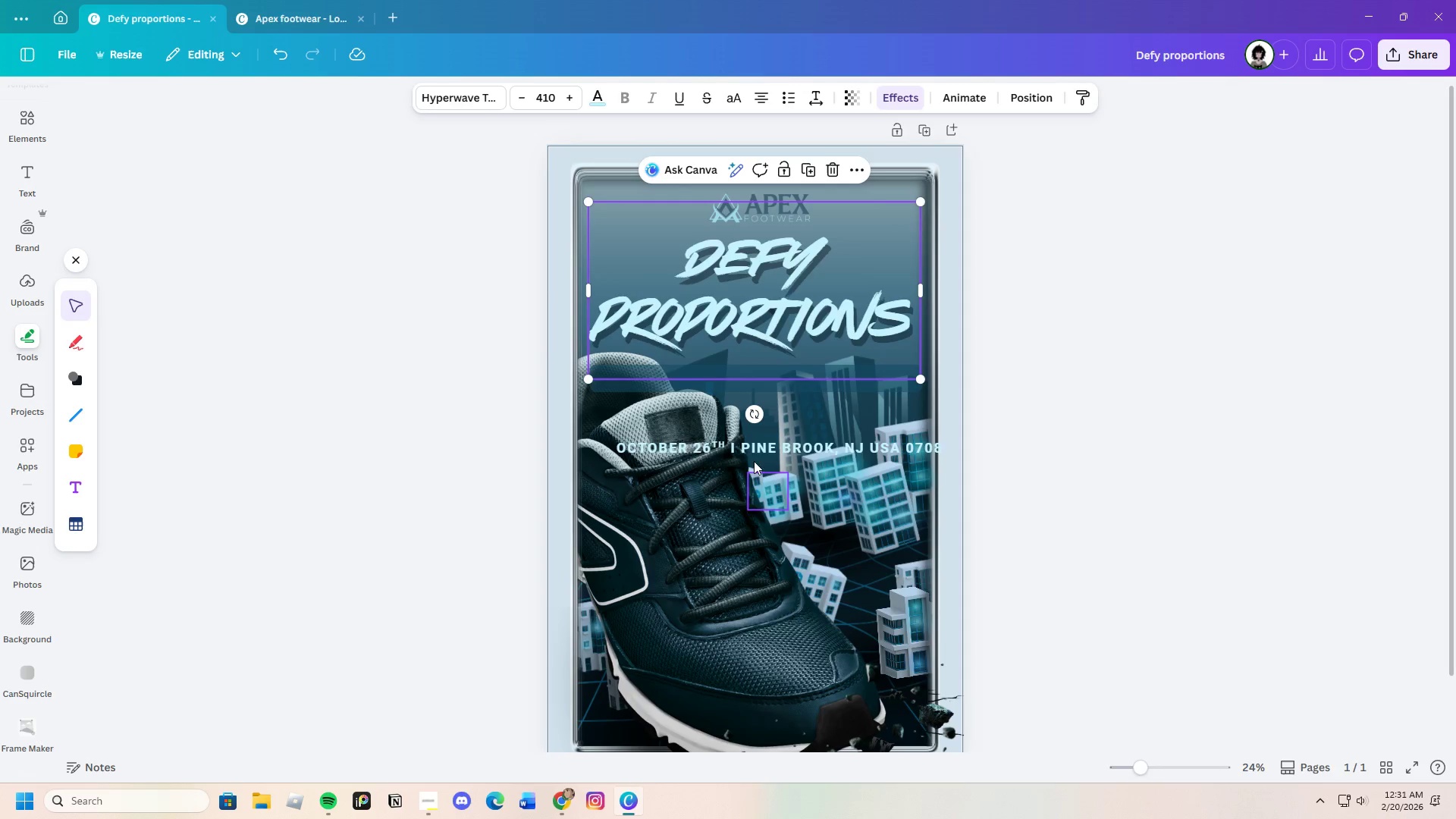 
left_click([733, 382])
 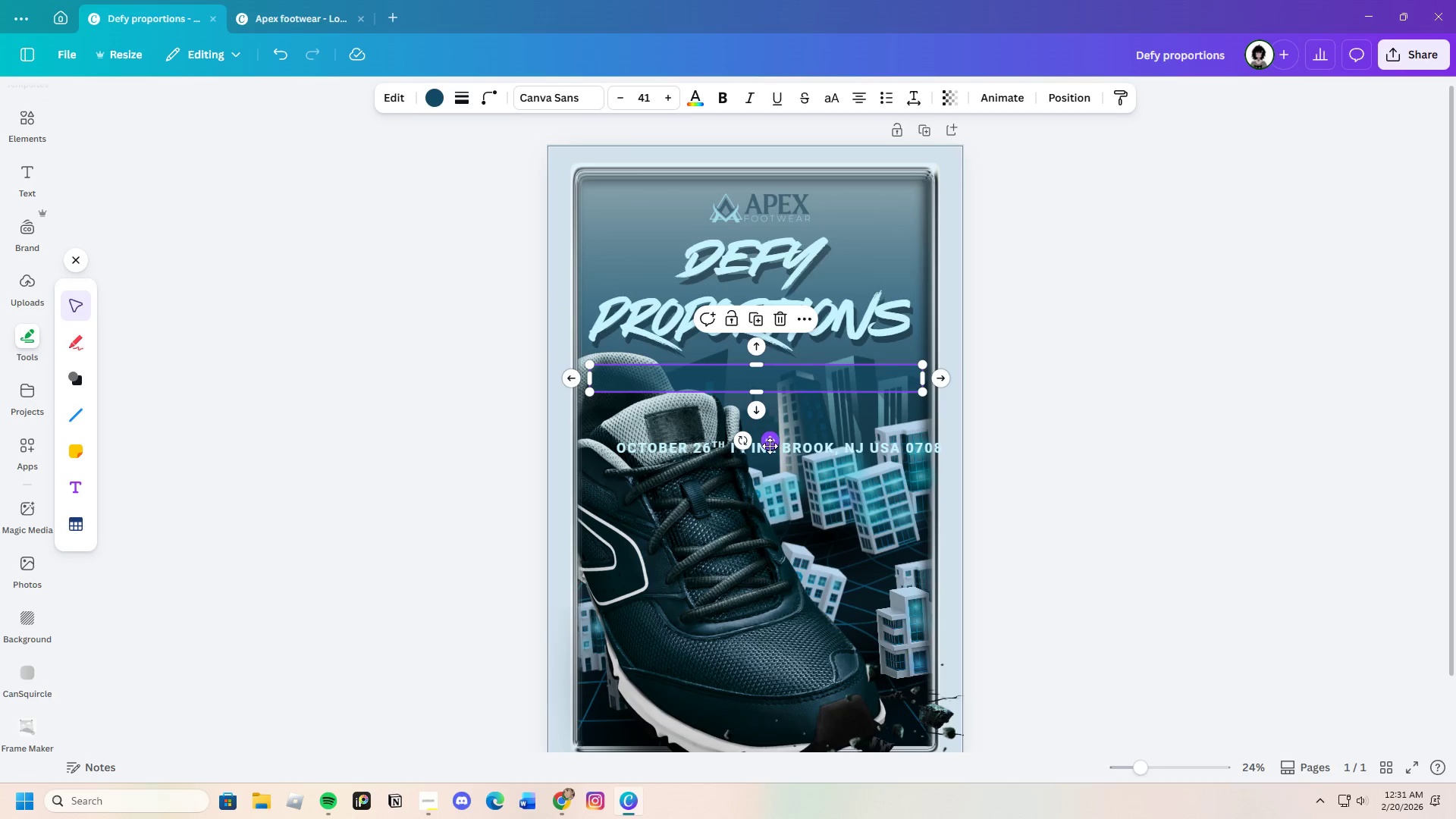 
left_click_drag(start_coordinate=[769, 447], to_coordinate=[766, 791])
 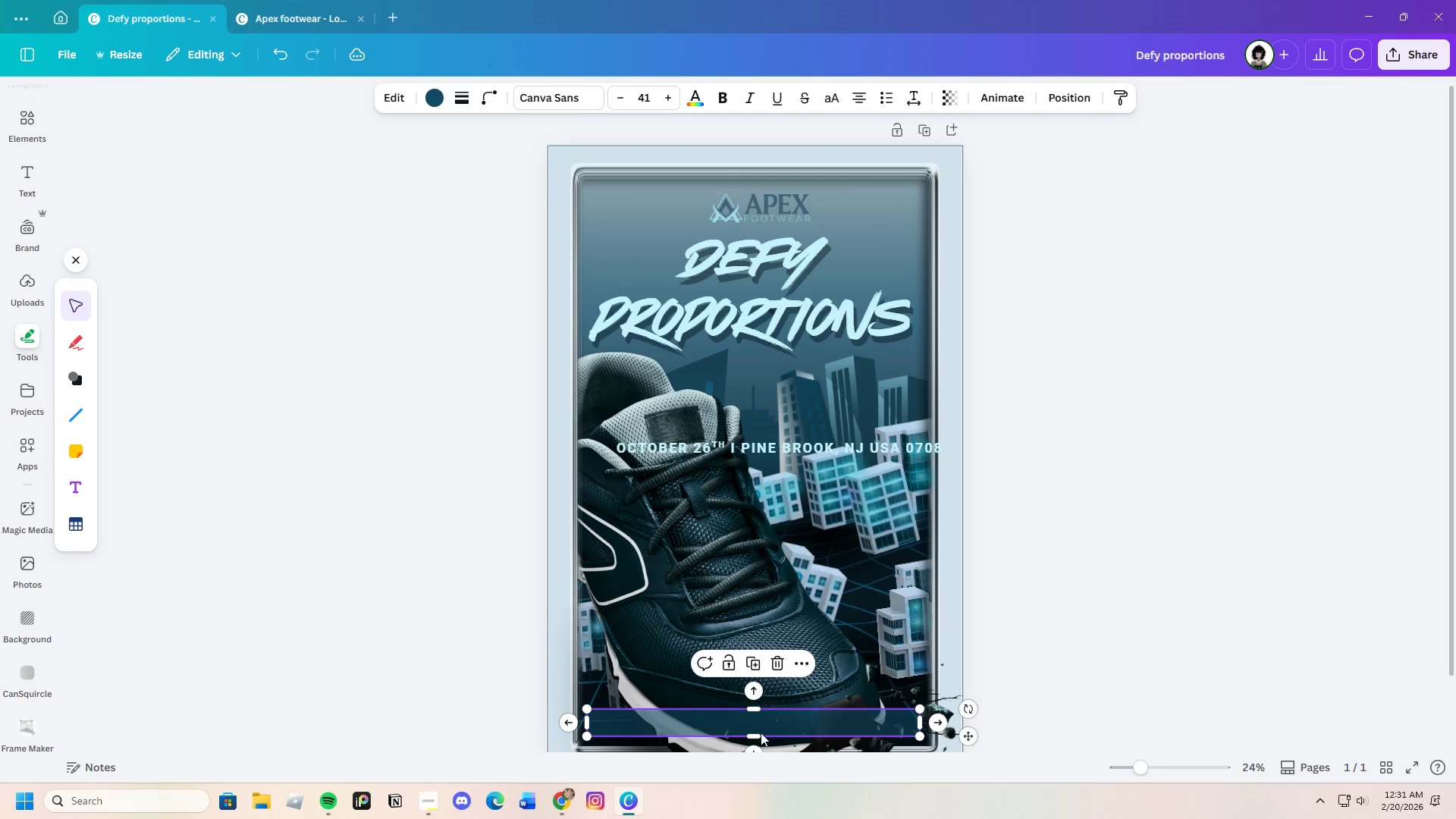 
scroll: coordinate [759, 722], scroll_direction: down, amount: 2.0
 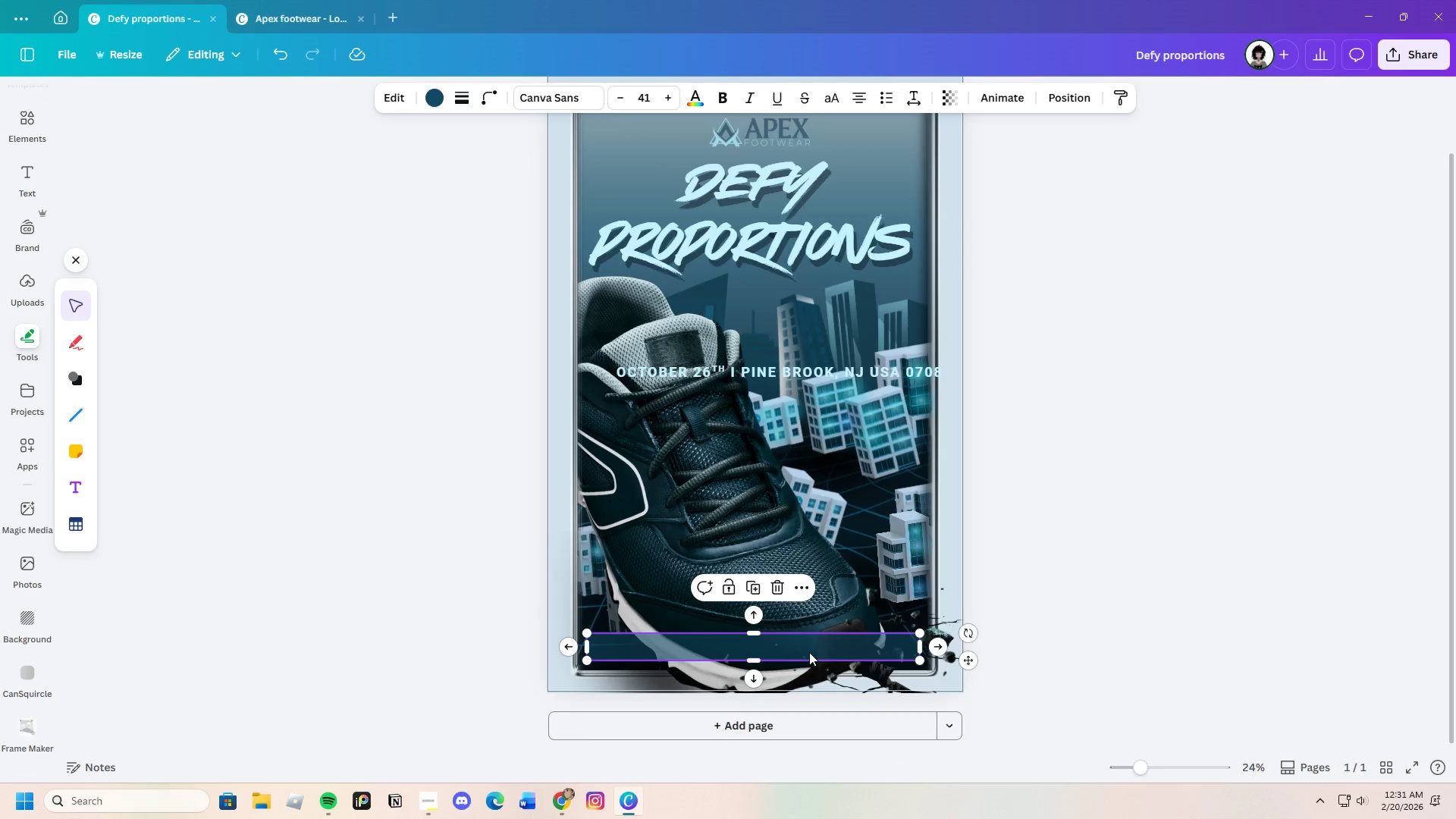 
left_click_drag(start_coordinate=[809, 652], to_coordinate=[814, 646])
 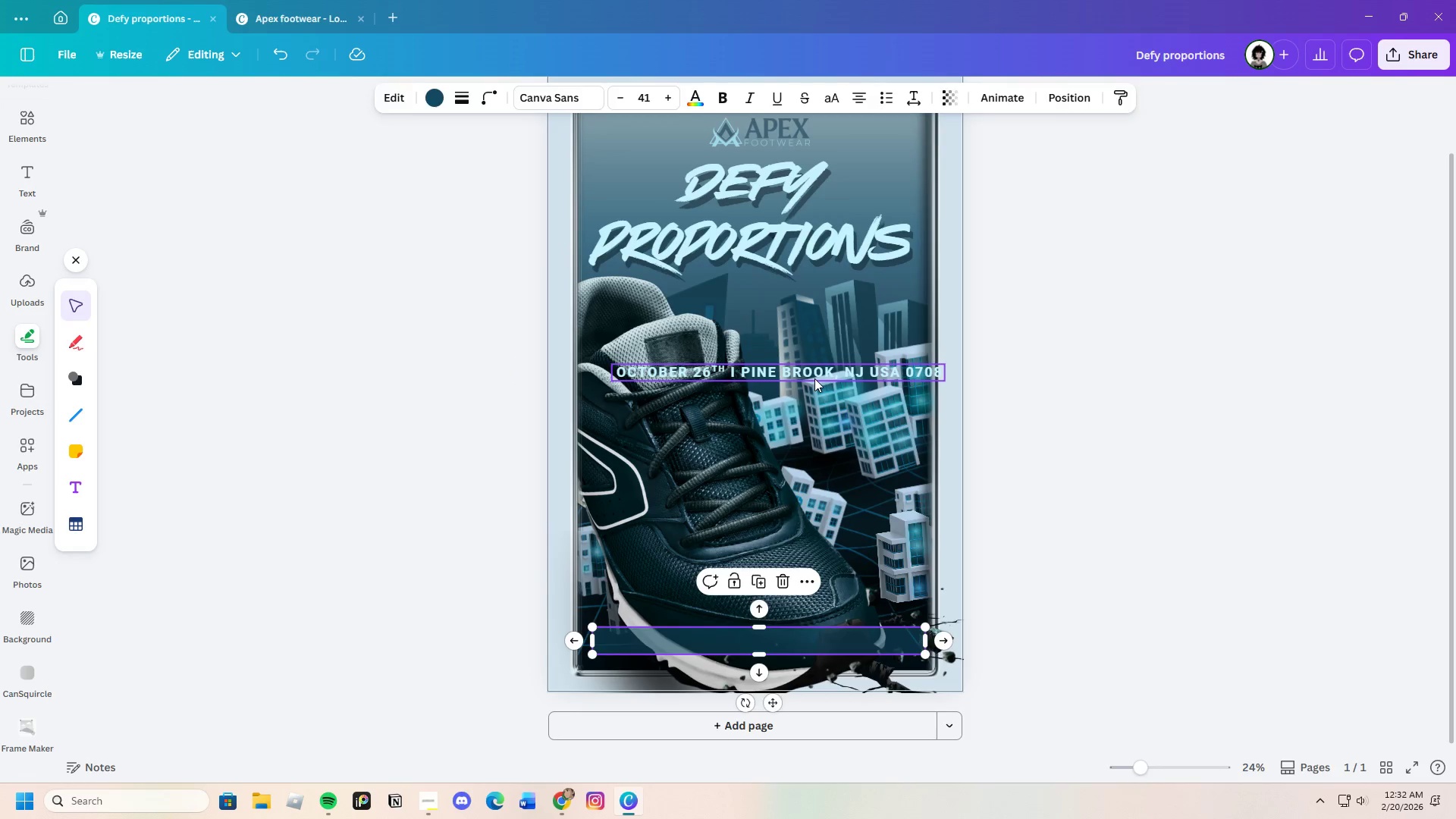 
left_click_drag(start_coordinate=[814, 378], to_coordinate=[798, 609])
 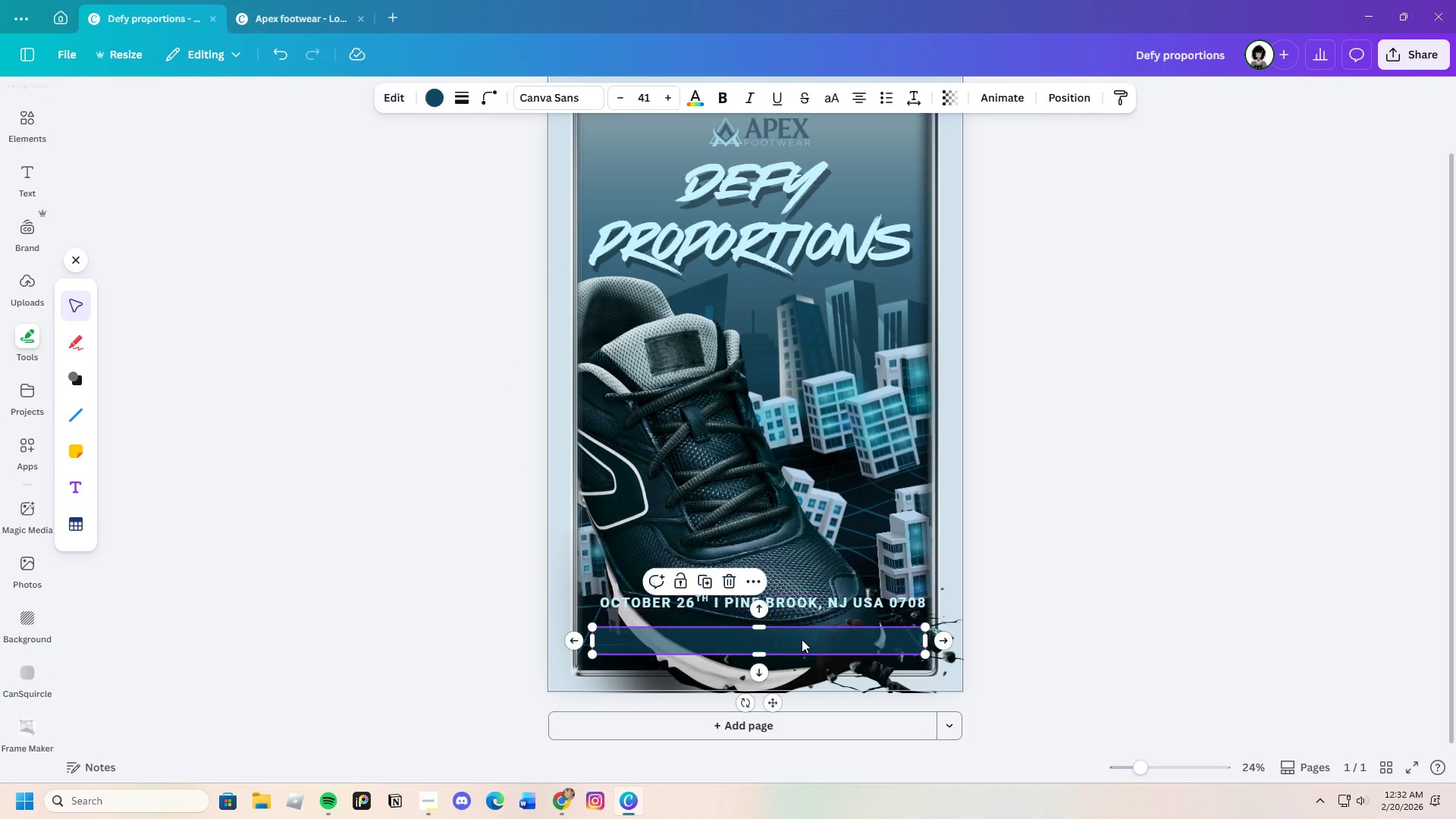 
left_click_drag(start_coordinate=[802, 639], to_coordinate=[797, 641])
 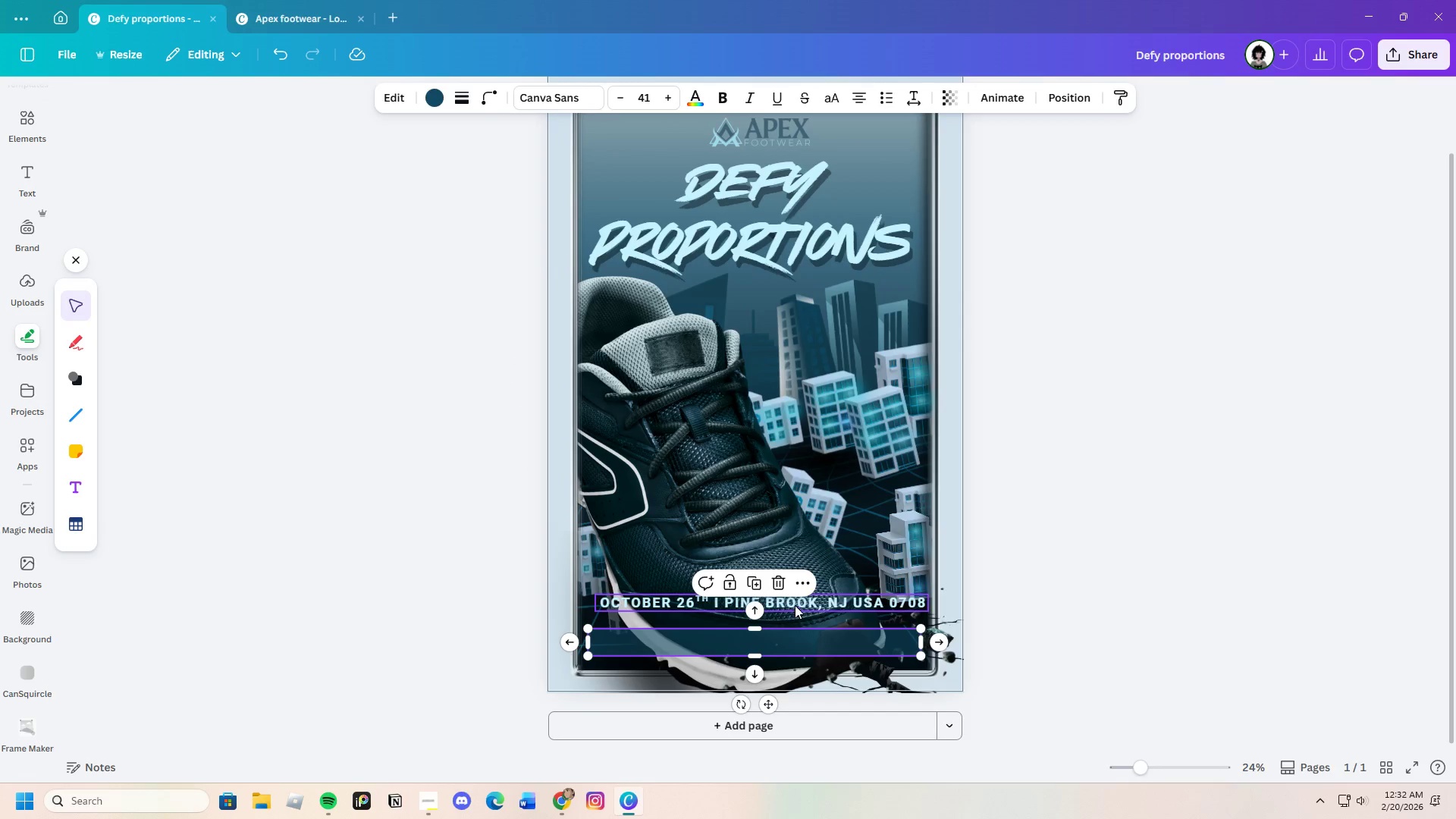 
left_click_drag(start_coordinate=[795, 604], to_coordinate=[788, 645])
 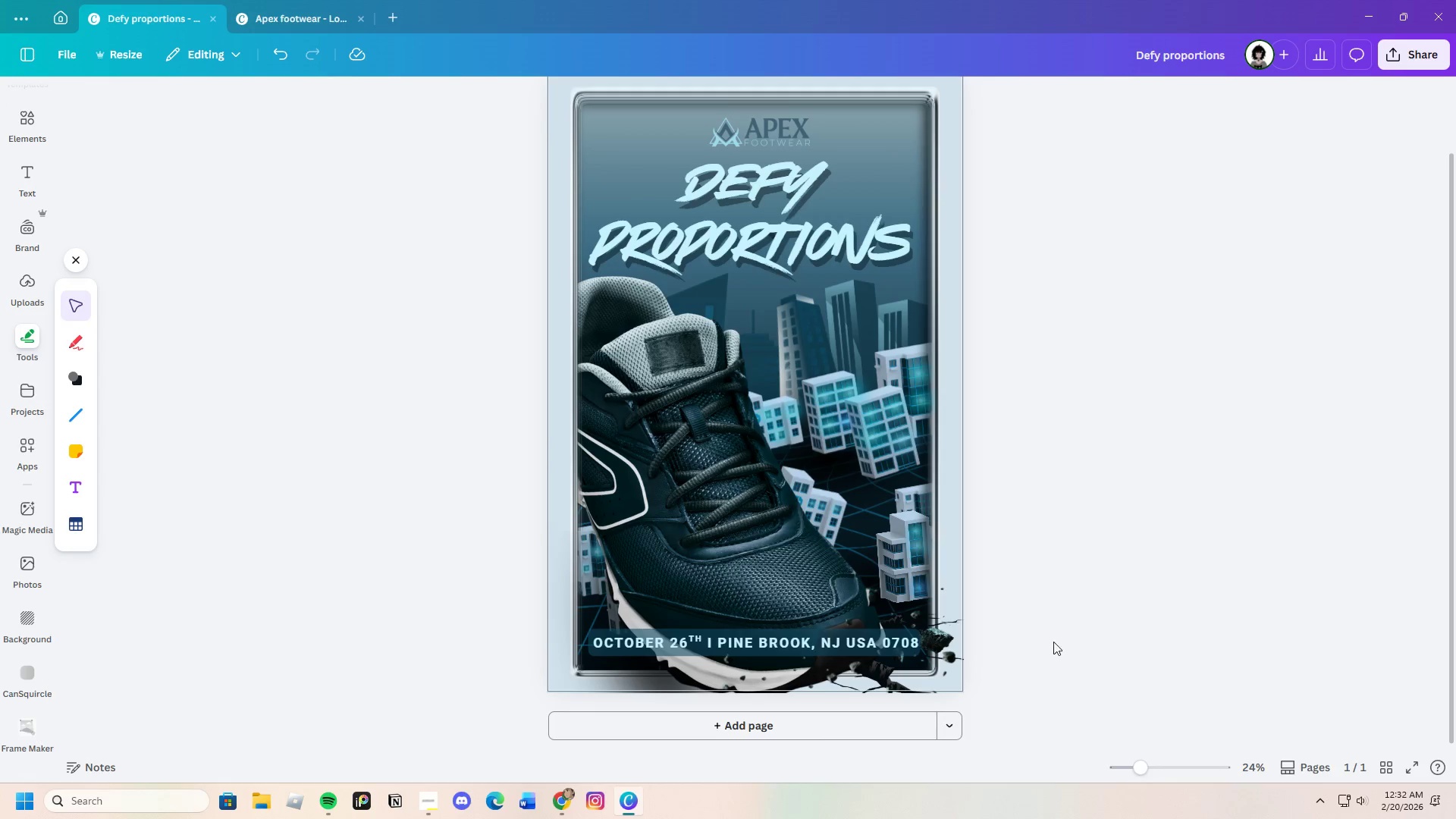 
scroll: coordinate [1063, 642], scroll_direction: up, amount: 1.0
 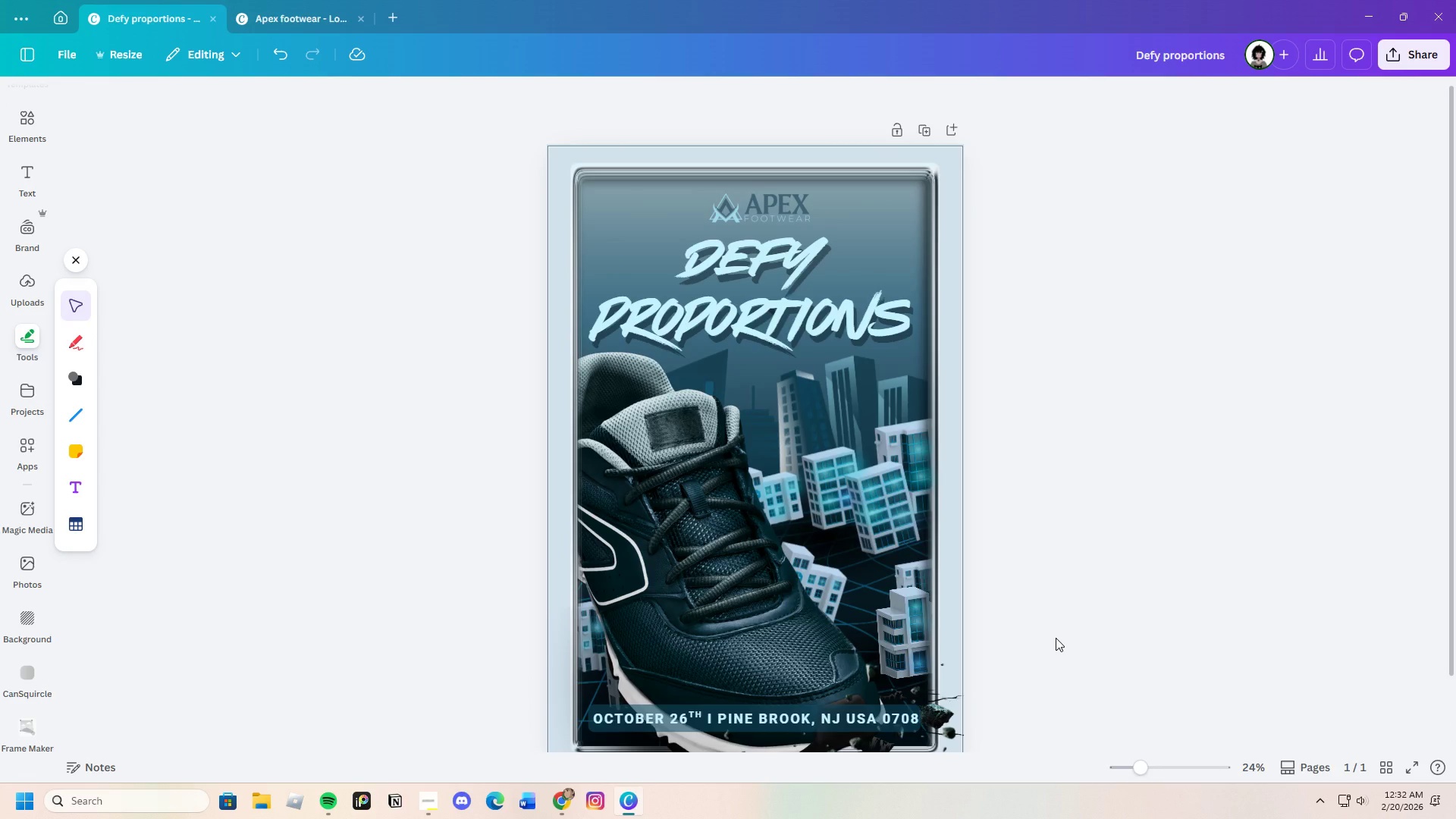 
scroll: coordinate [1056, 638], scroll_direction: down, amount: 1.0
 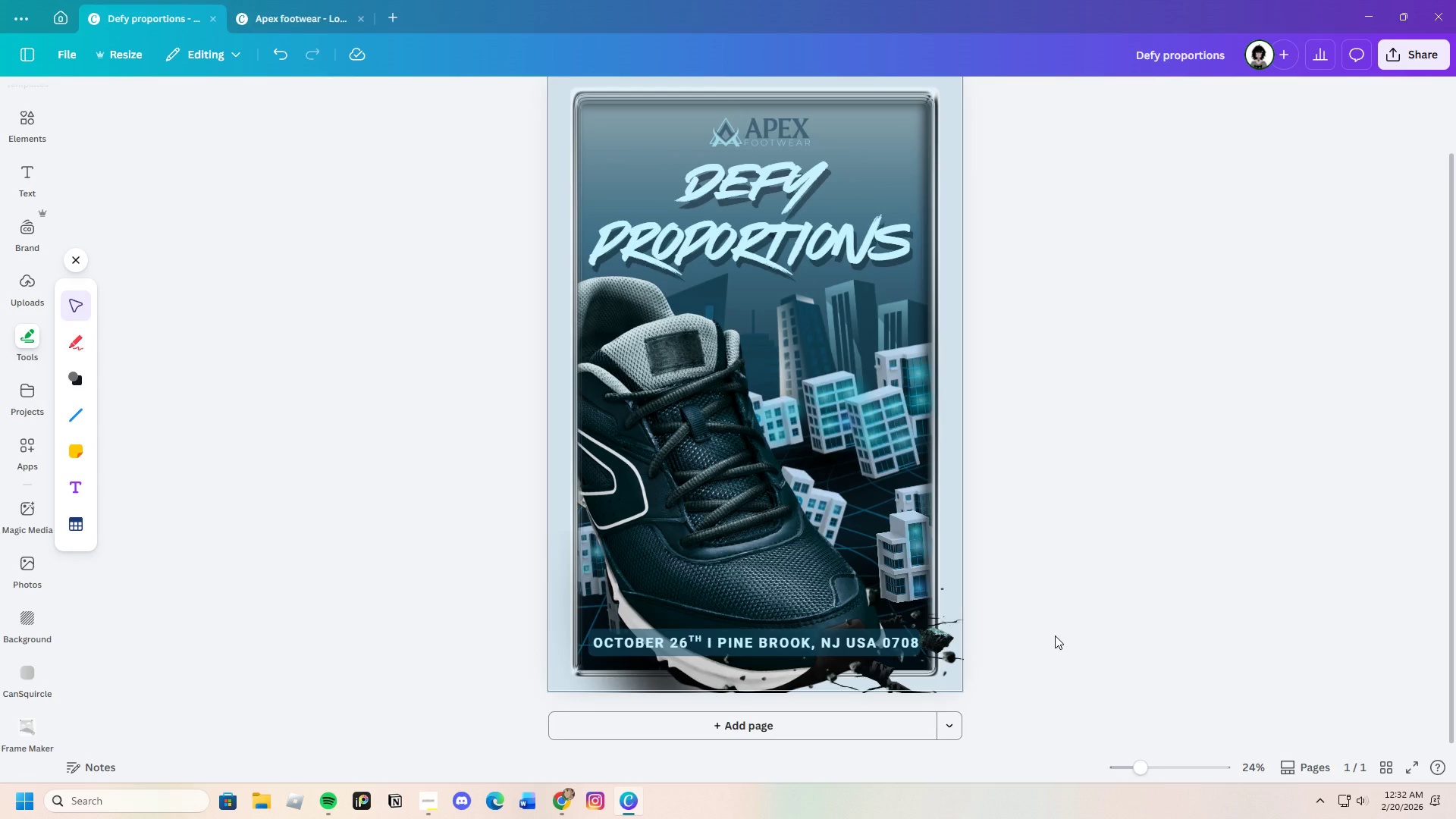 
scroll: coordinate [1055, 635], scroll_direction: up, amount: 1.0
 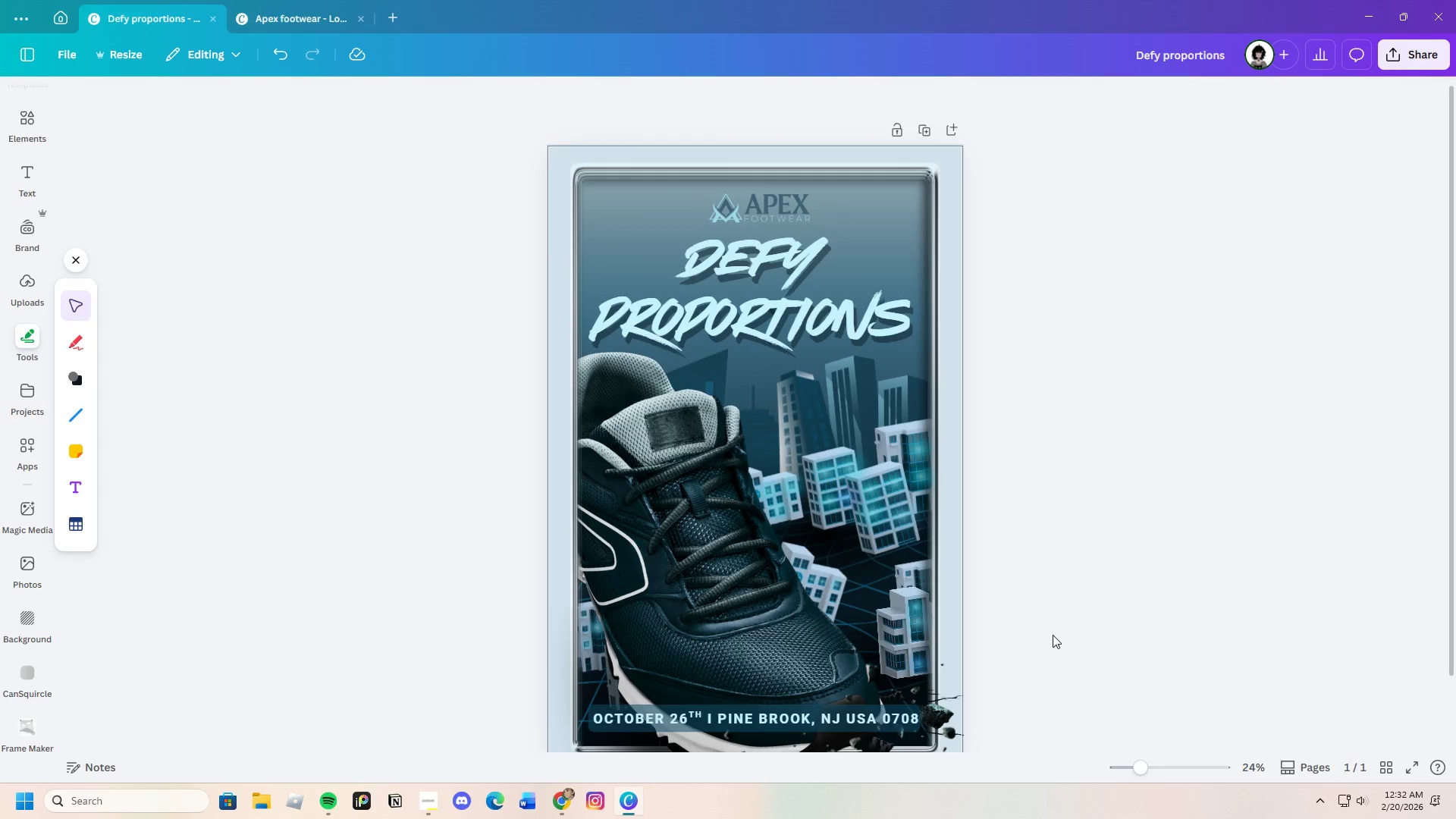 
scroll: coordinate [1046, 623], scroll_direction: down, amount: 2.0
 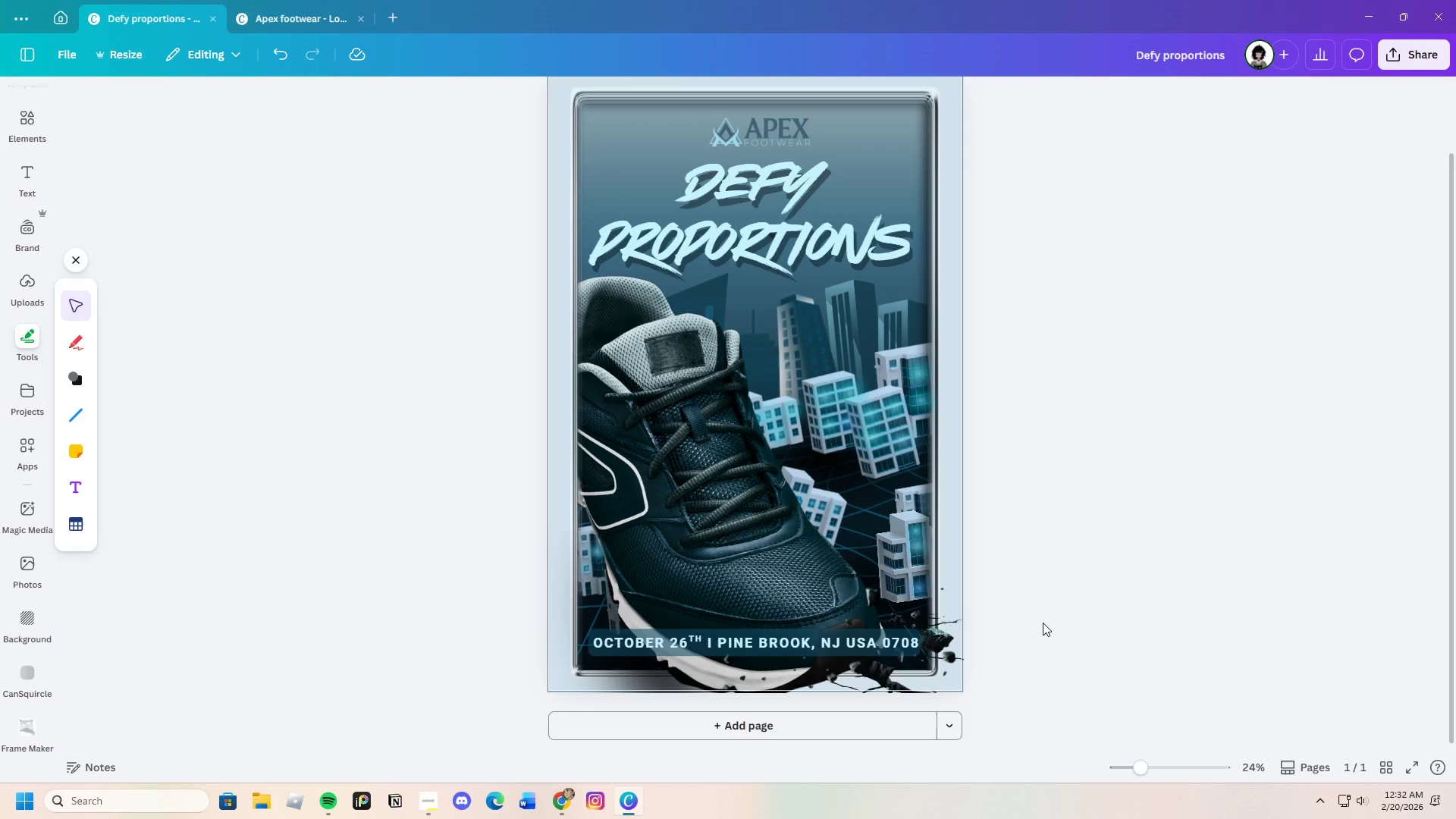 
left_click_drag(start_coordinate=[855, 638], to_coordinate=[861, 564])
 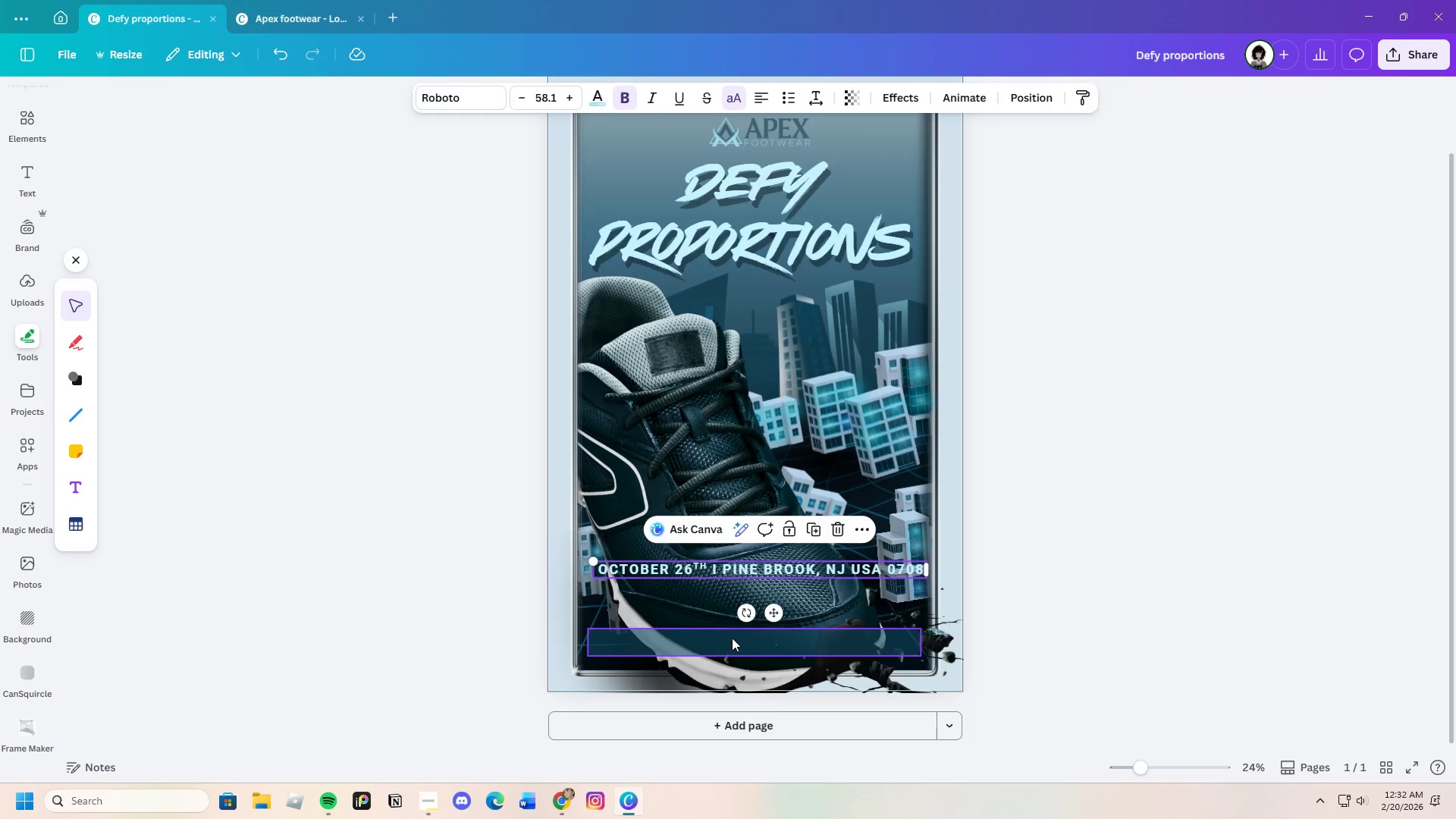 
left_click_drag(start_coordinate=[732, 639], to_coordinate=[722, 300])
 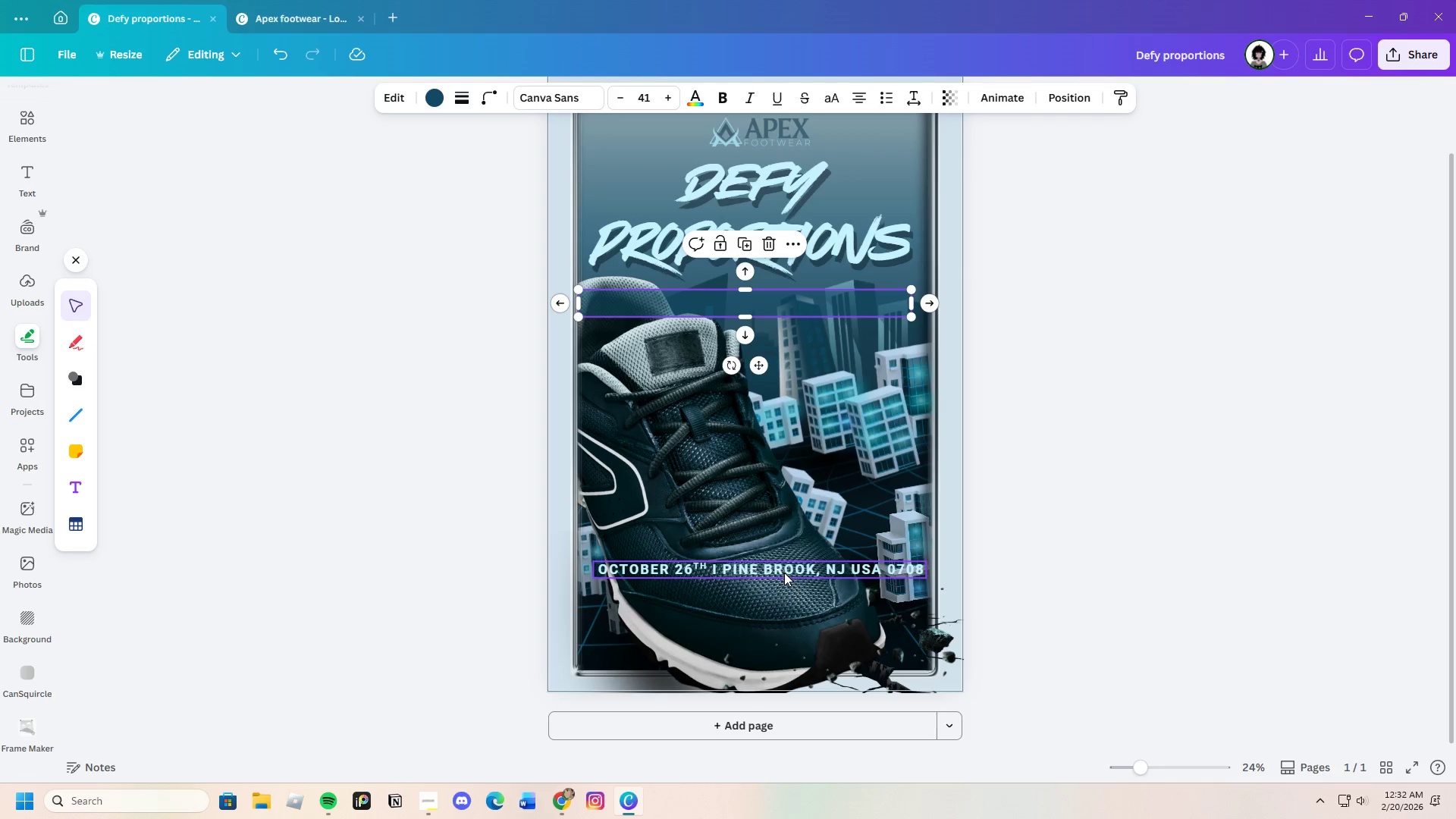 
left_click_drag(start_coordinate=[784, 569], to_coordinate=[774, 304])
 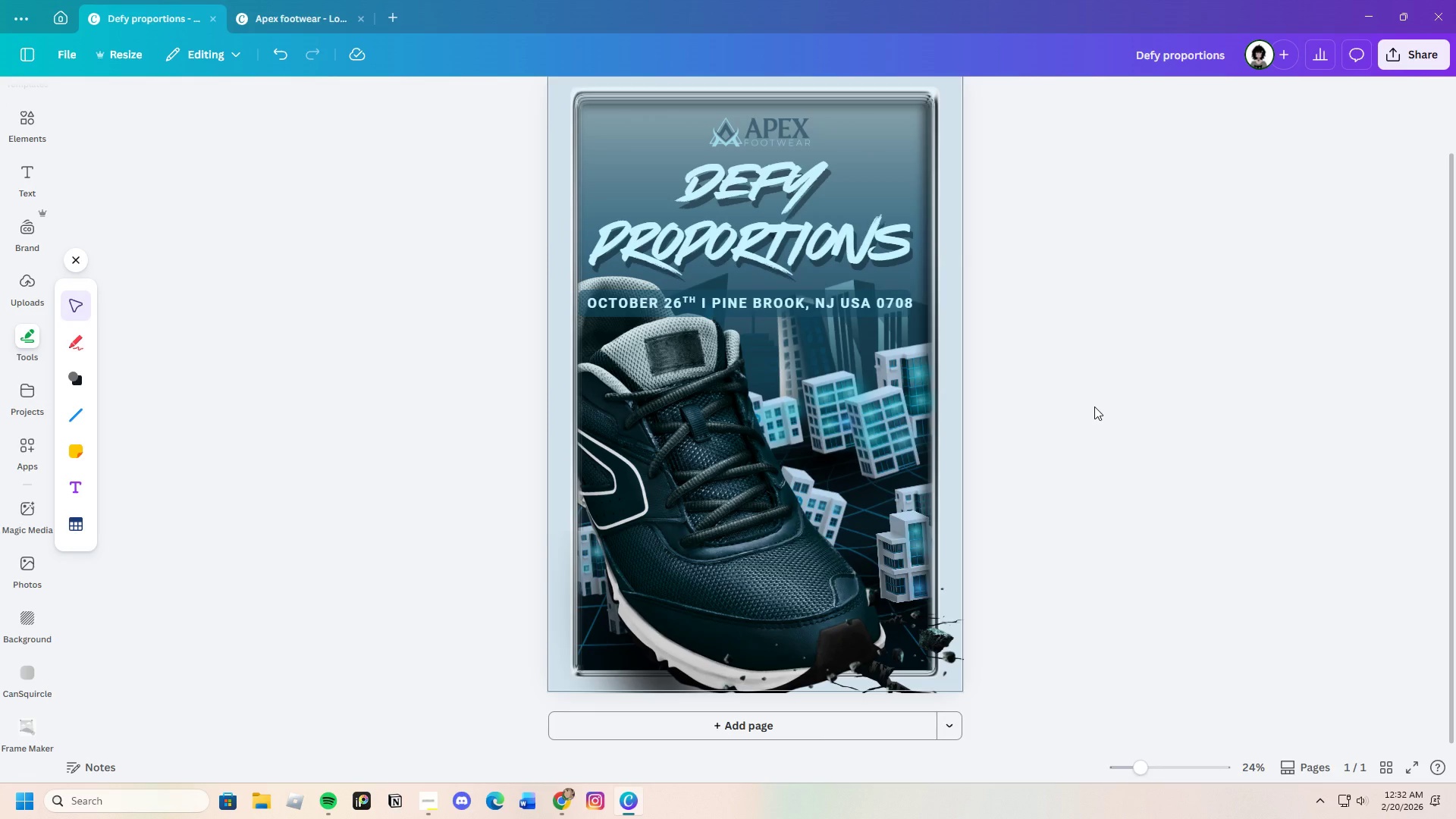 
left_click_drag(start_coordinate=[749, 300], to_coordinate=[756, 341])
 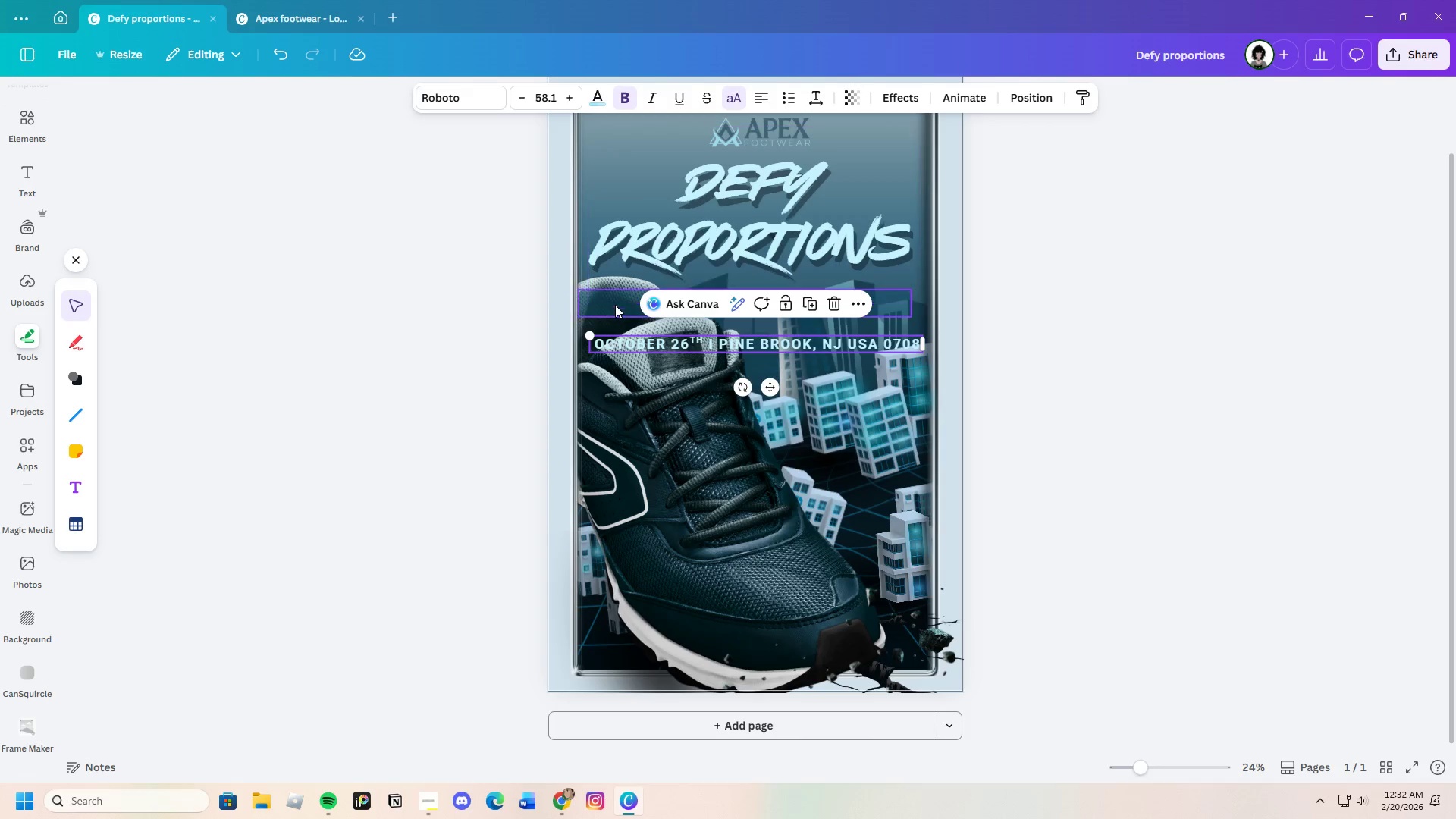 
left_click_drag(start_coordinate=[616, 306], to_coordinate=[626, 309])
 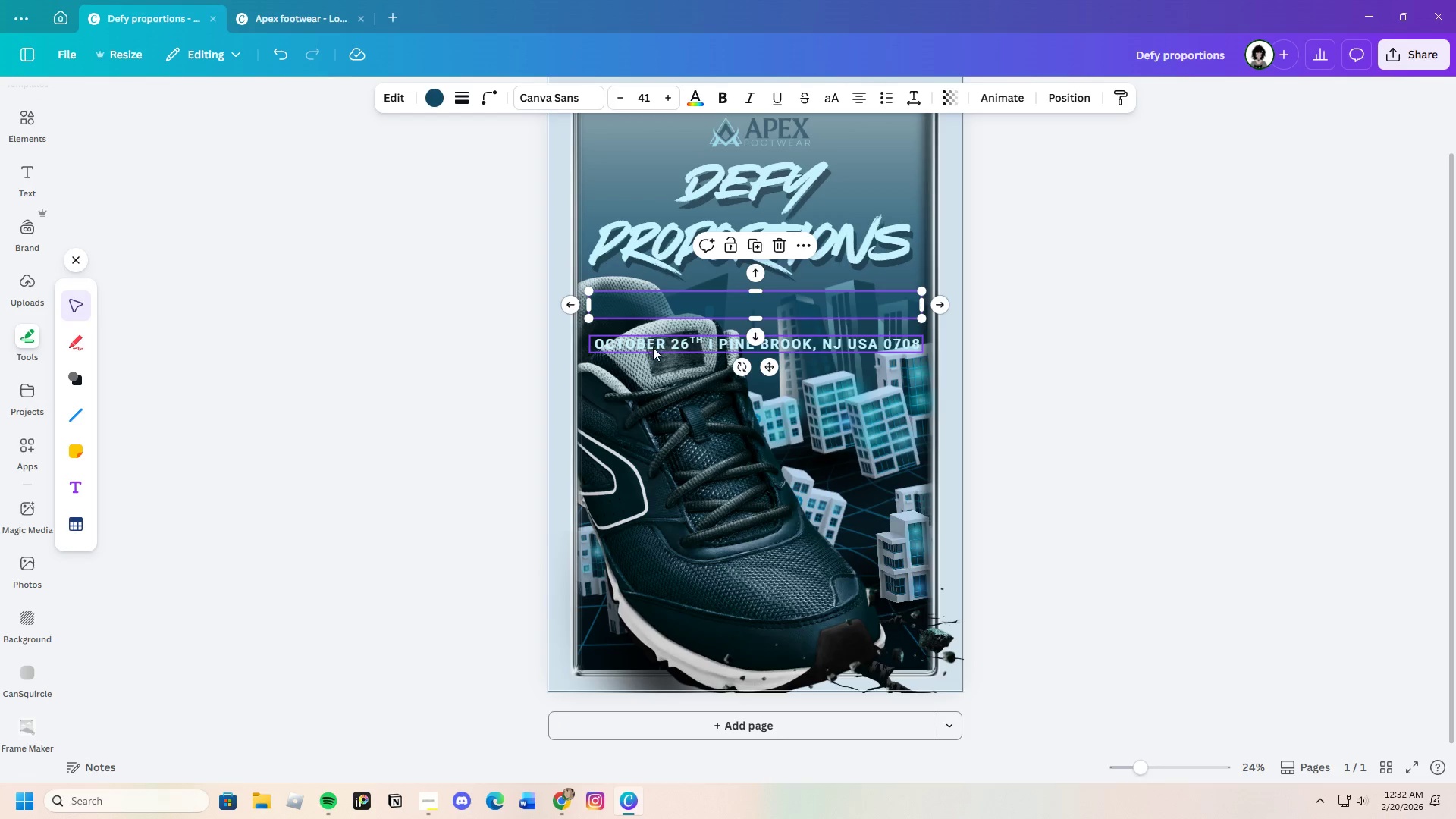 
left_click([654, 347])
 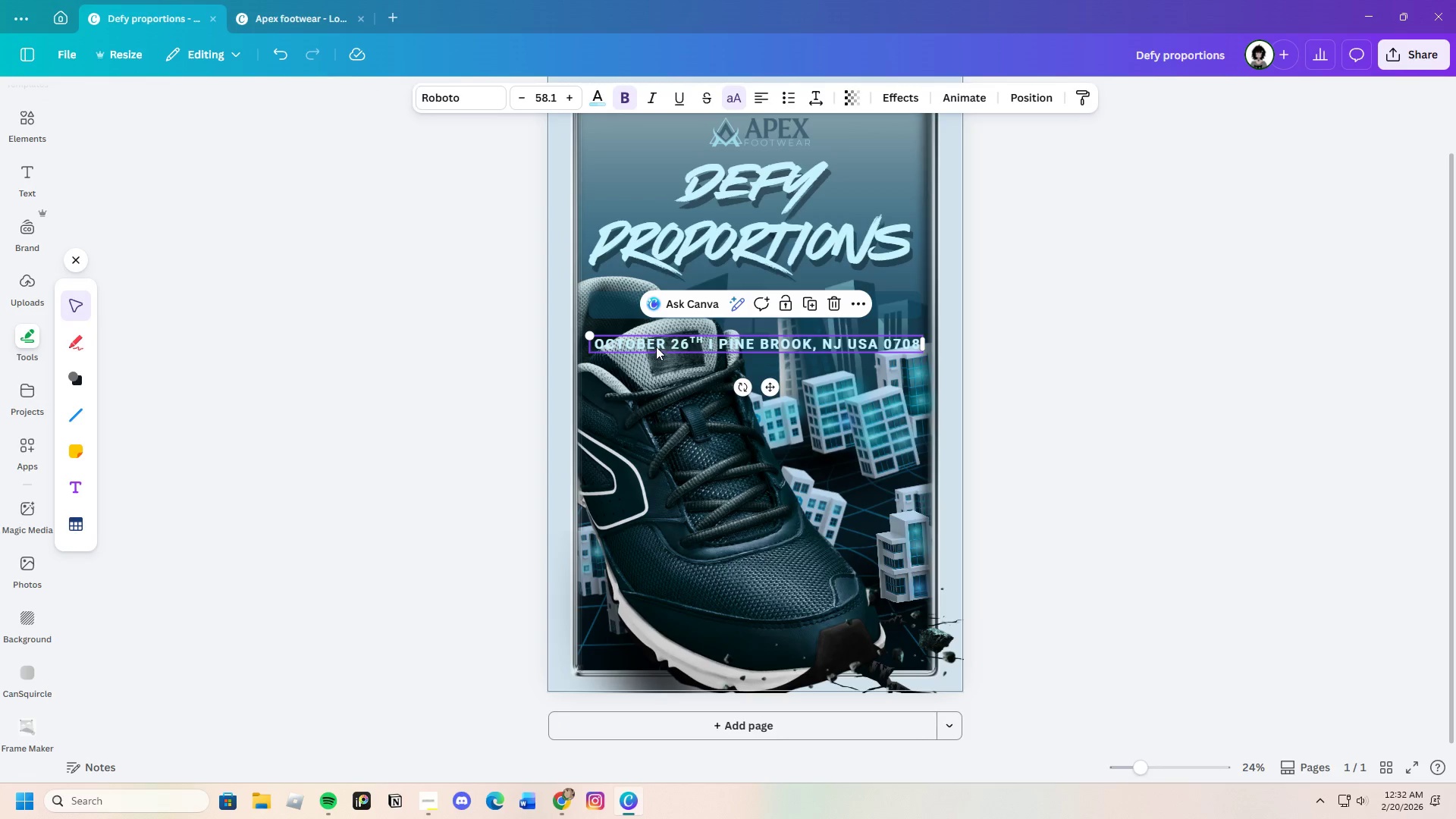 
left_click_drag(start_coordinate=[654, 347], to_coordinate=[651, 308])
 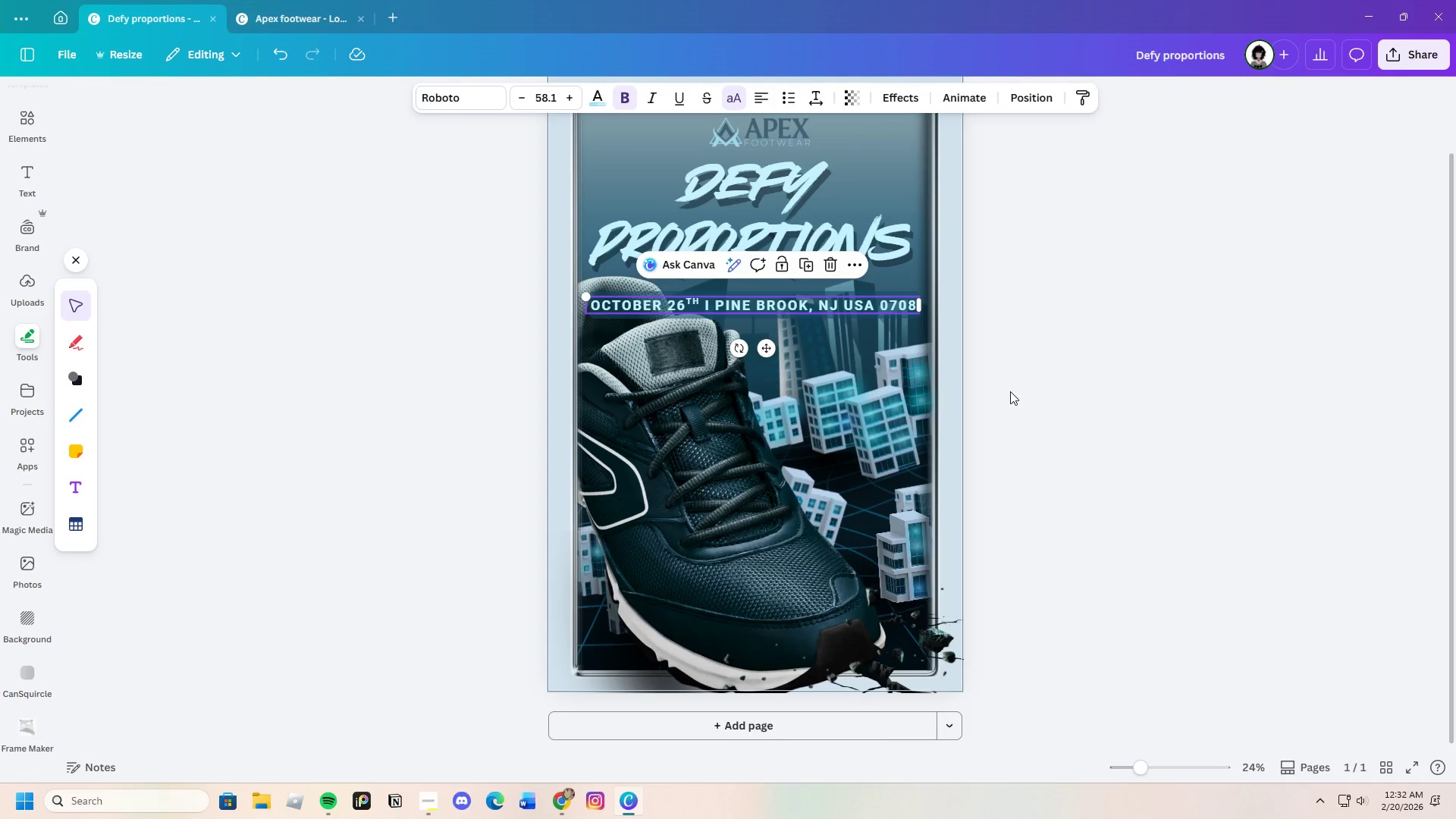 
left_click([1010, 391])
 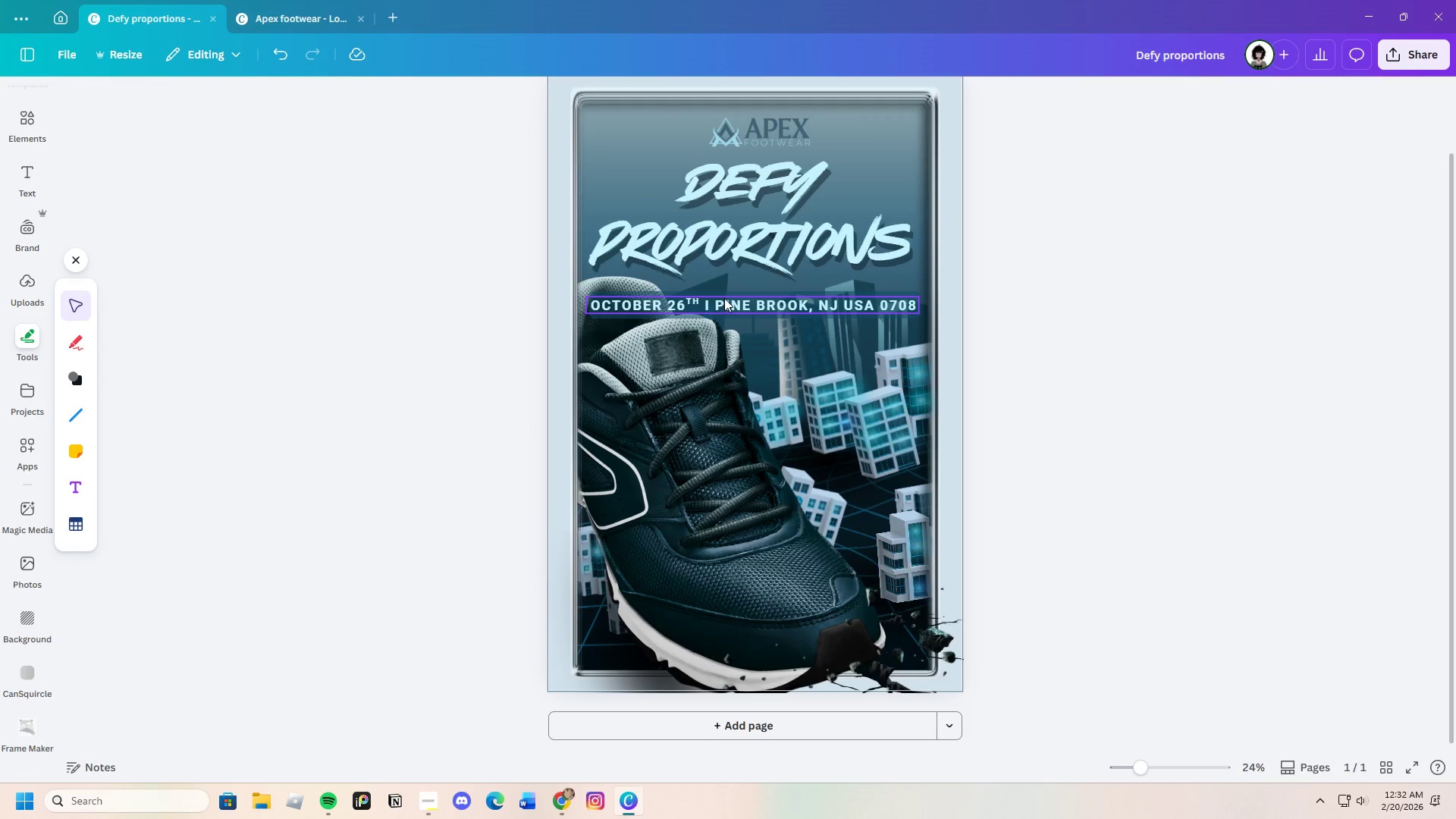 
left_click_drag(start_coordinate=[724, 298], to_coordinate=[728, 298])
 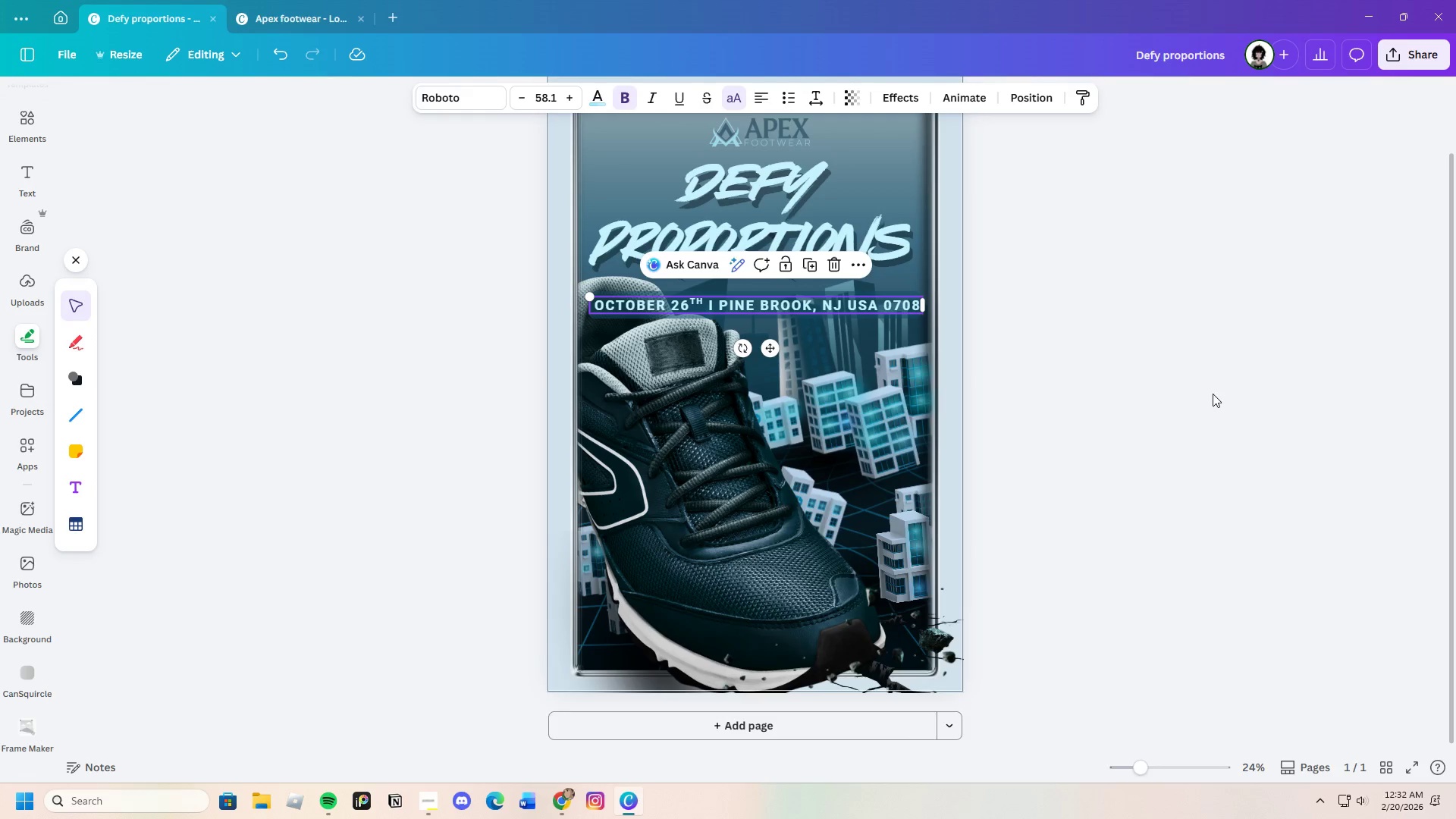 
left_click([1213, 394])
 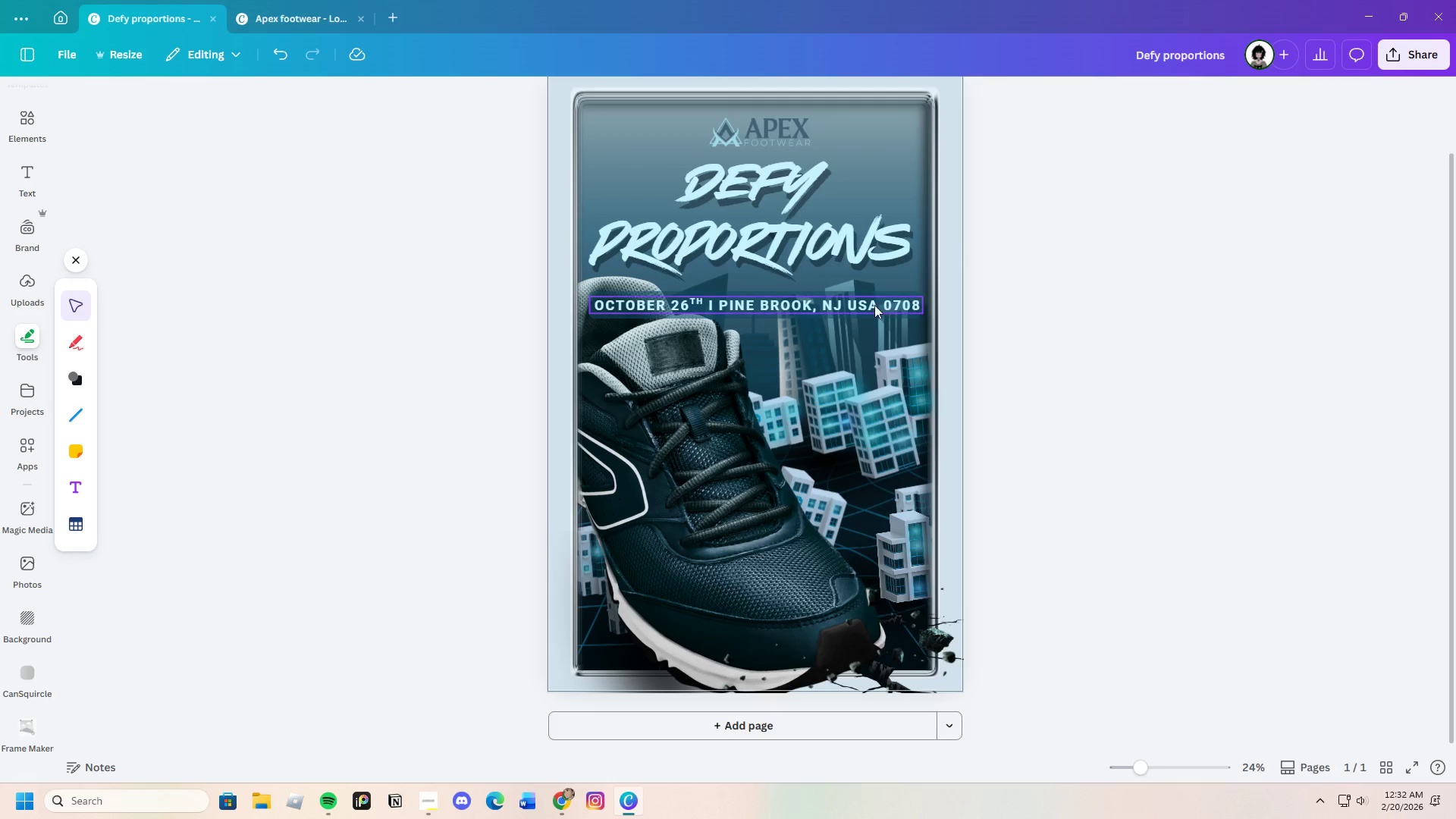 
left_click([849, 300])
 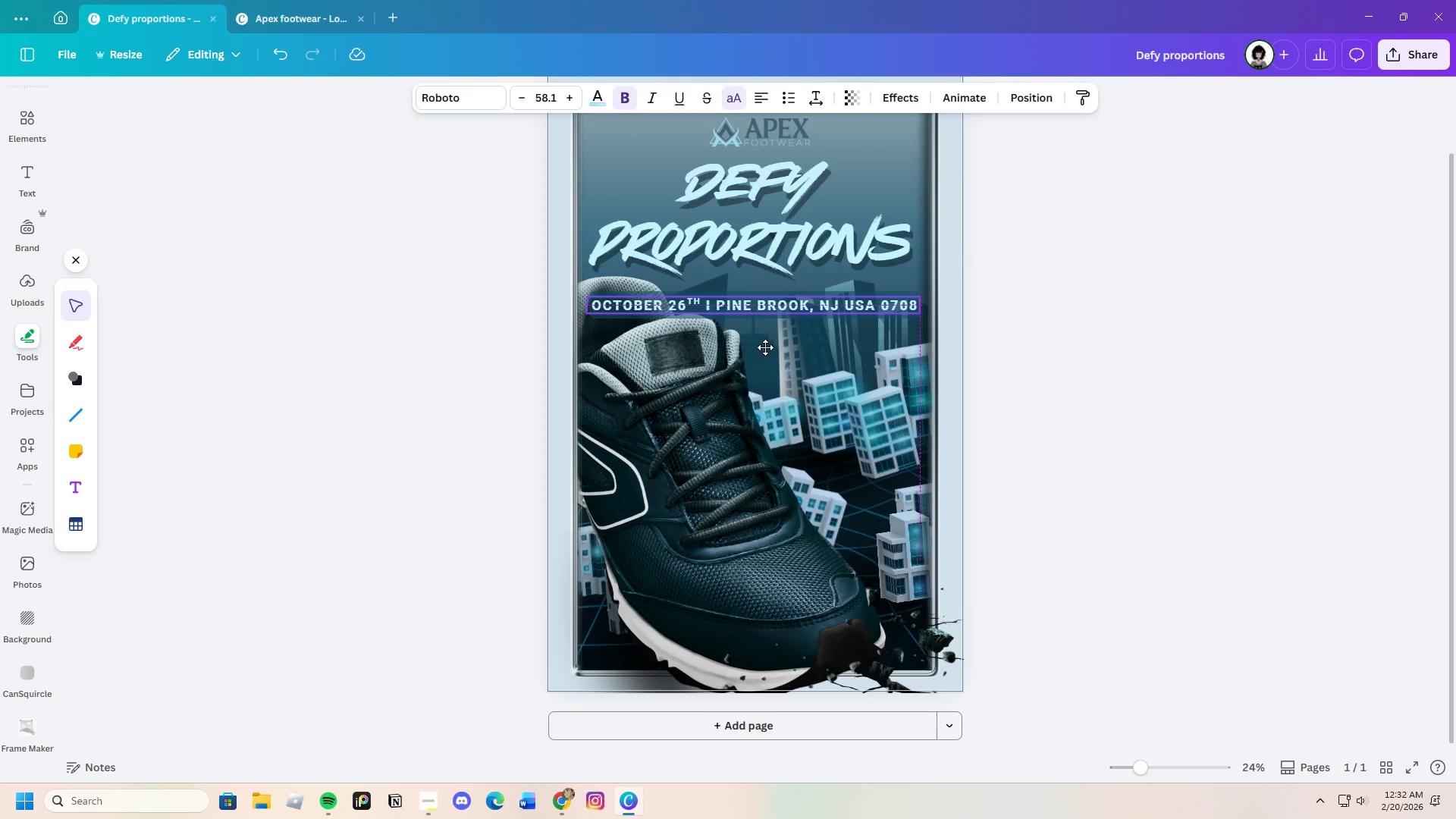 
left_click([1056, 347])
 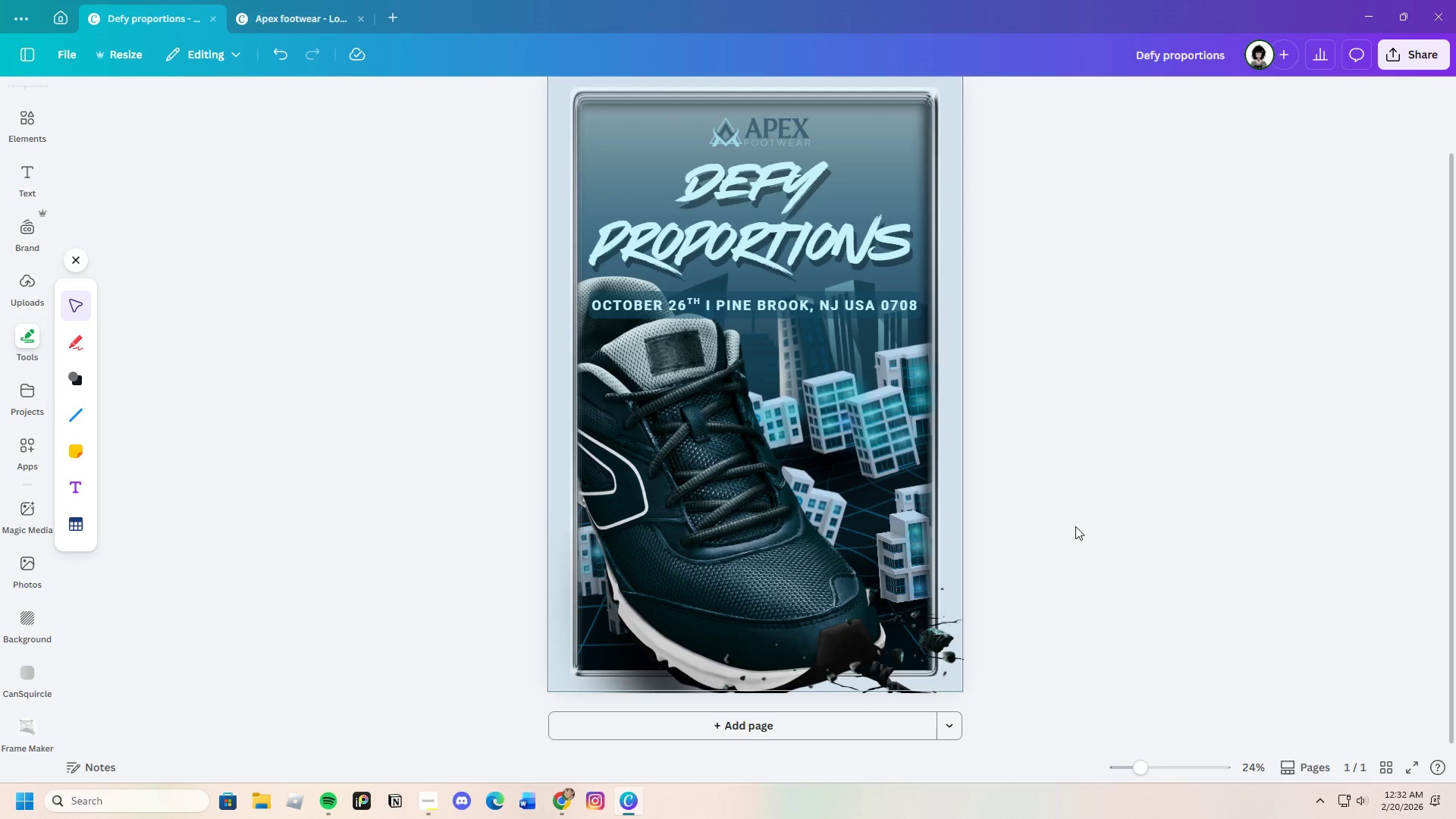 
scroll: coordinate [1083, 533], scroll_direction: up, amount: 2.0
 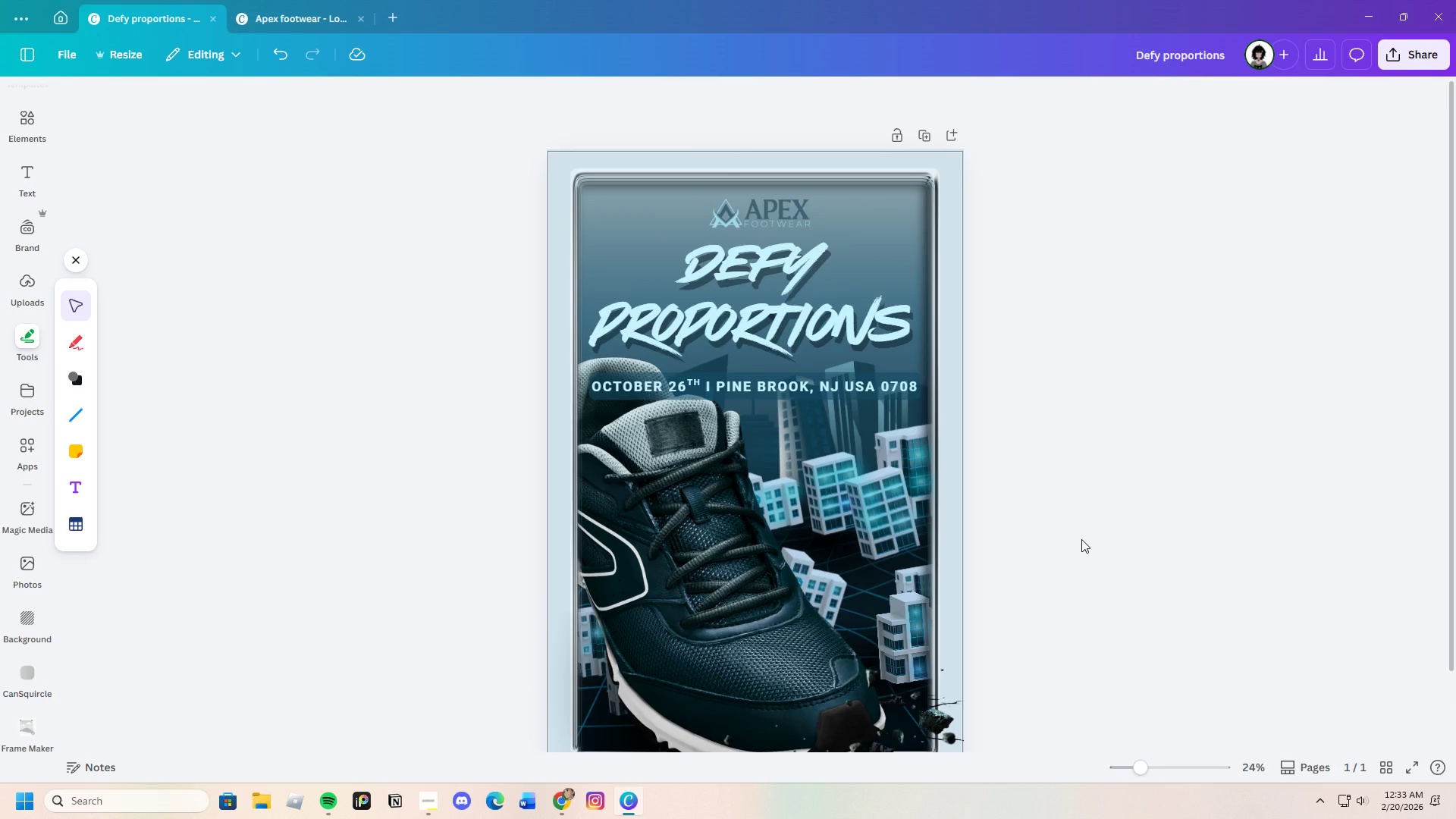 
scroll: coordinate [1081, 539], scroll_direction: down, amount: 2.0
 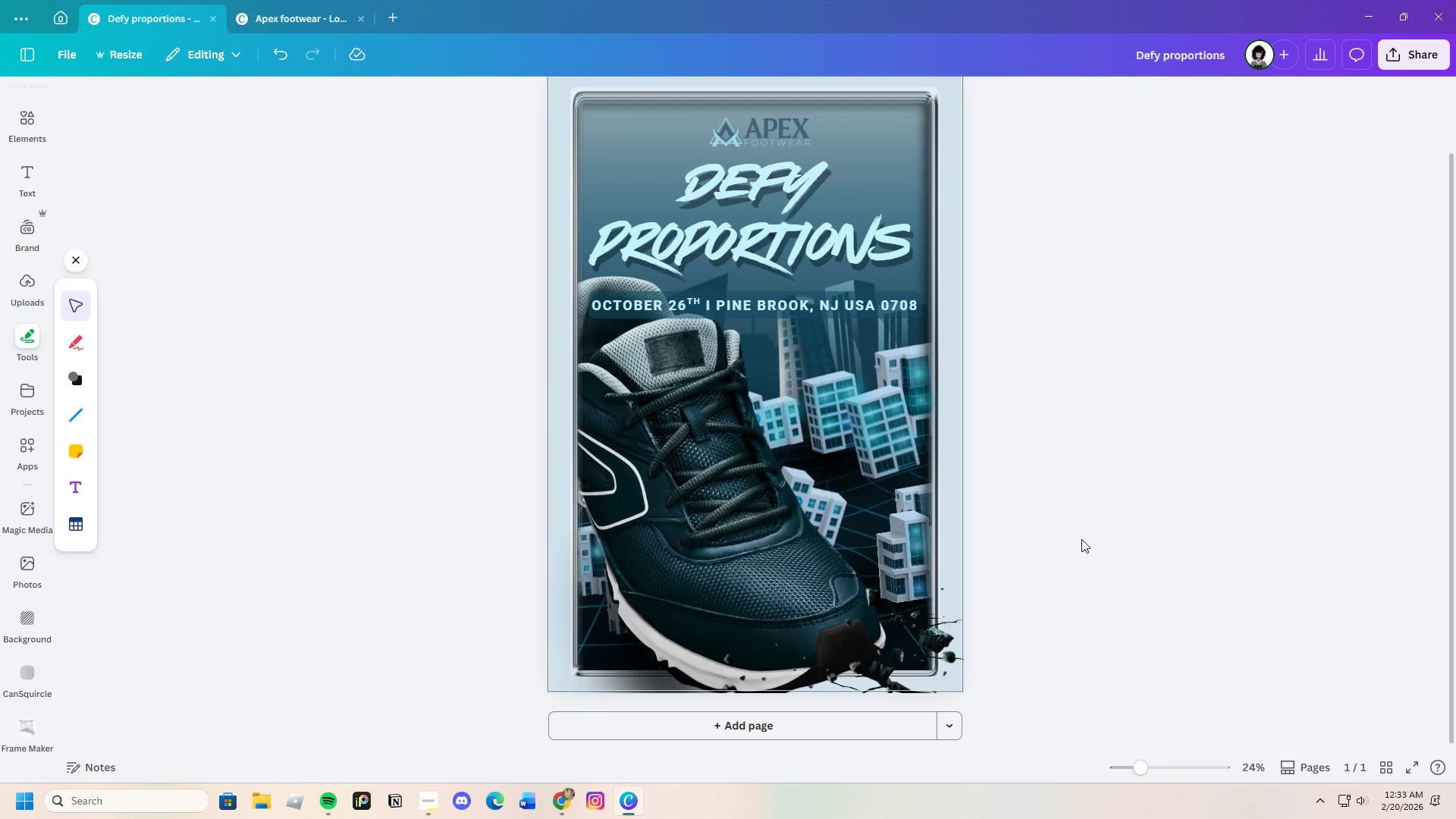 
scroll: coordinate [1081, 539], scroll_direction: up, amount: 1.0
 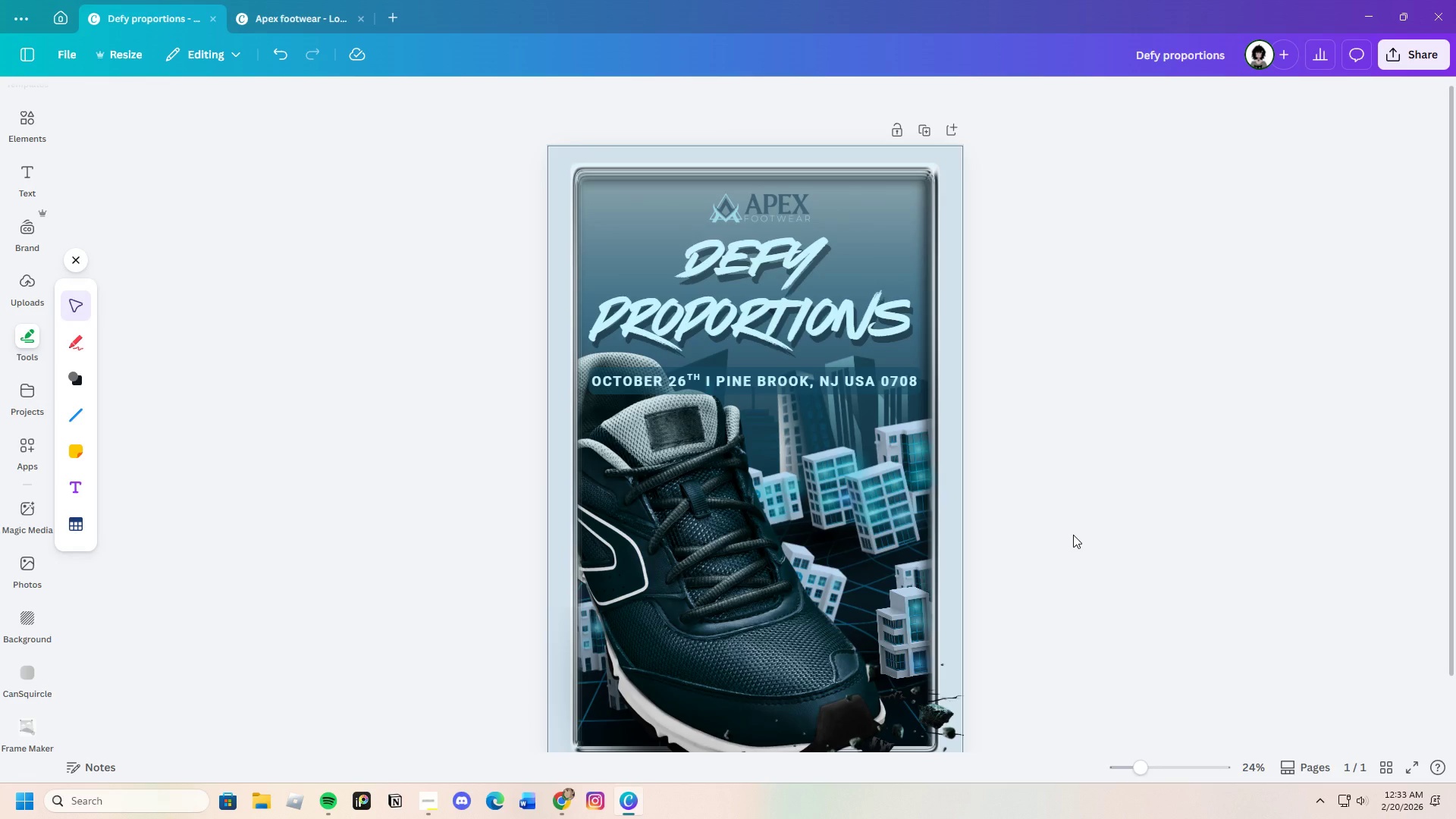 
wait(6.22)
 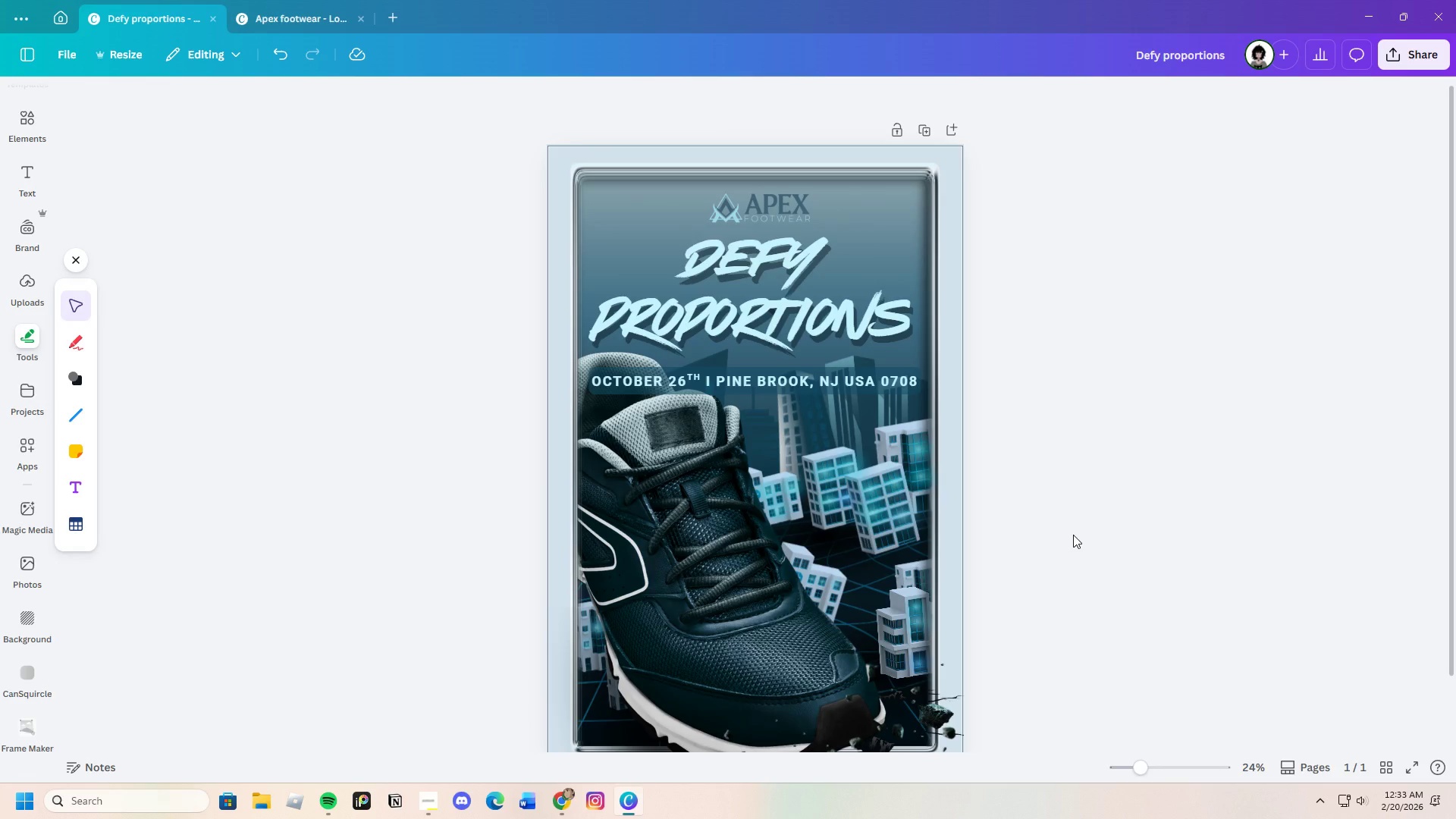 
scroll: coordinate [1070, 535], scroll_direction: down, amount: 1.0
 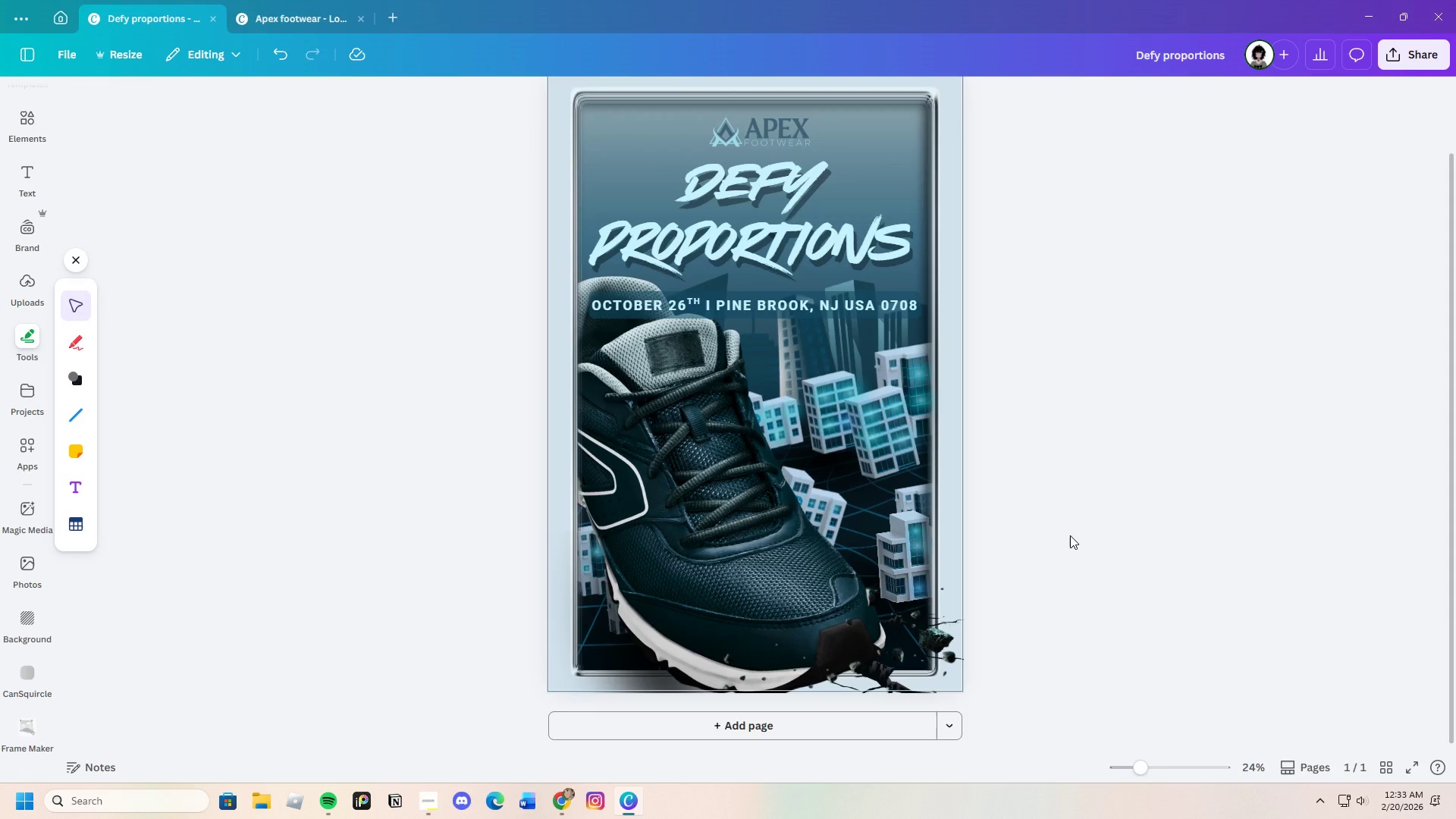 
scroll: coordinate [1070, 535], scroll_direction: up, amount: 1.0
 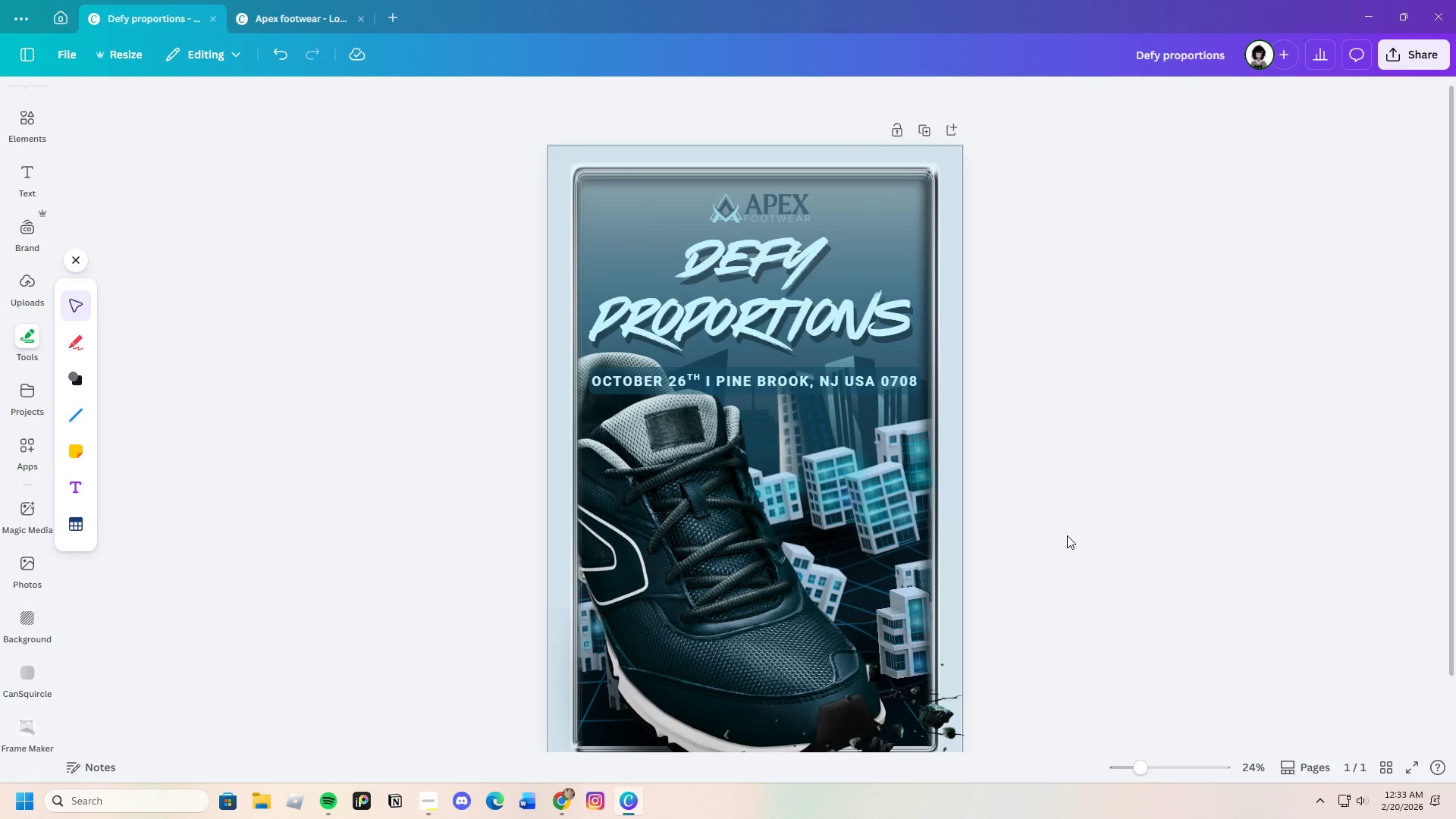 
scroll: coordinate [1087, 490], scroll_direction: down, amount: 2.0
 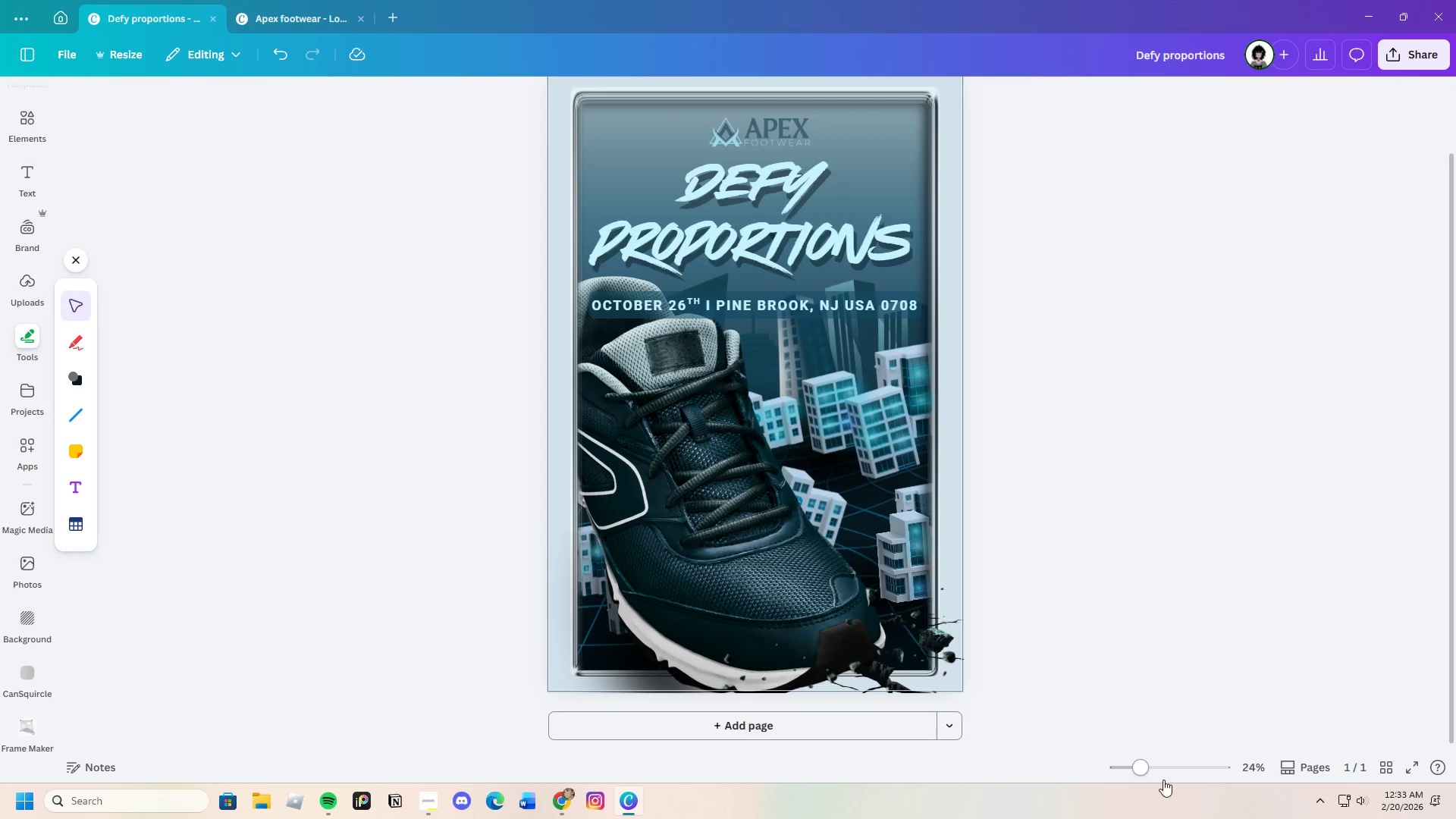 
left_click_drag(start_coordinate=[1159, 778], to_coordinate=[1145, 780])
 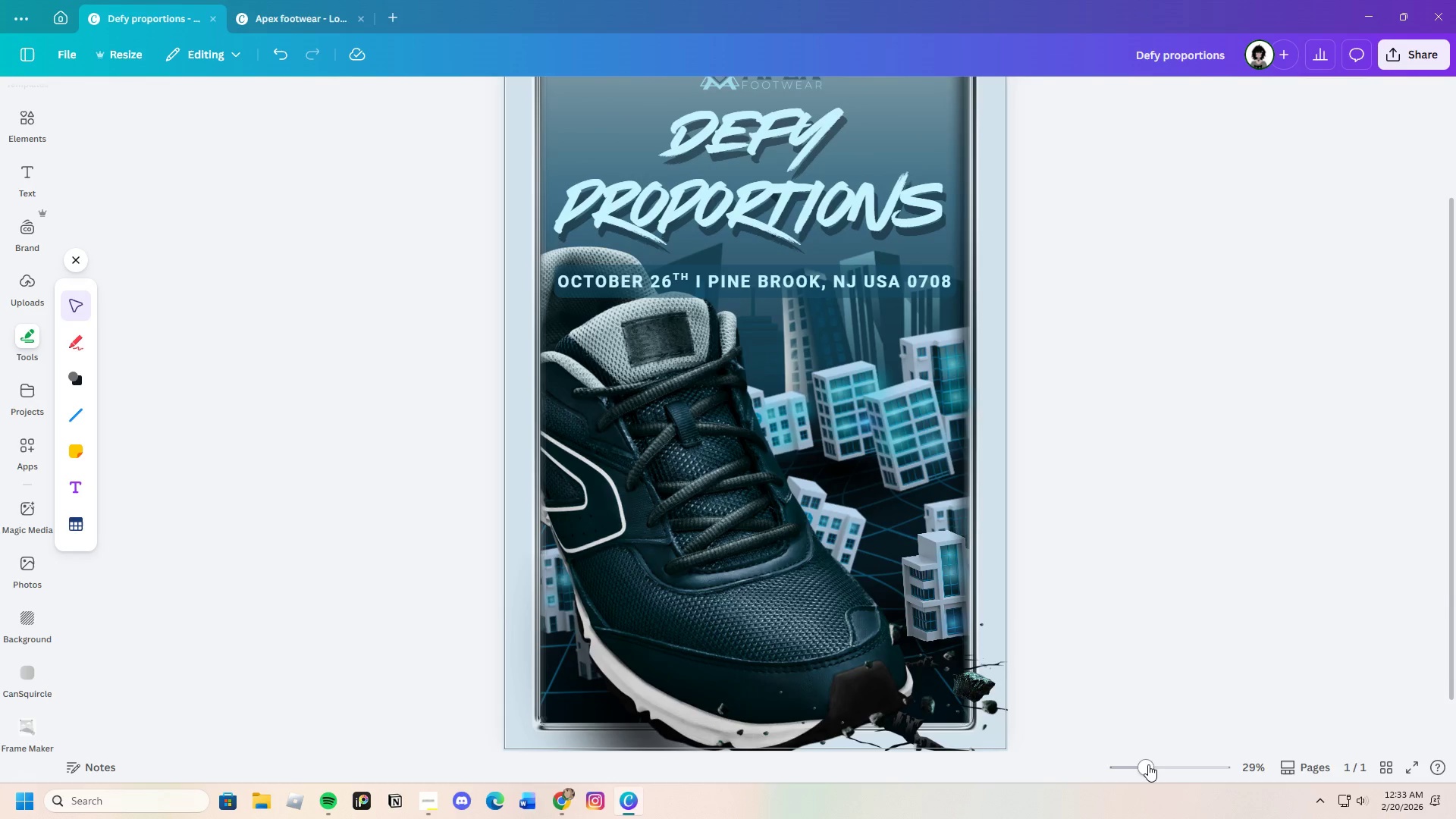 
left_click_drag(start_coordinate=[1147, 764], to_coordinate=[1142, 761])
 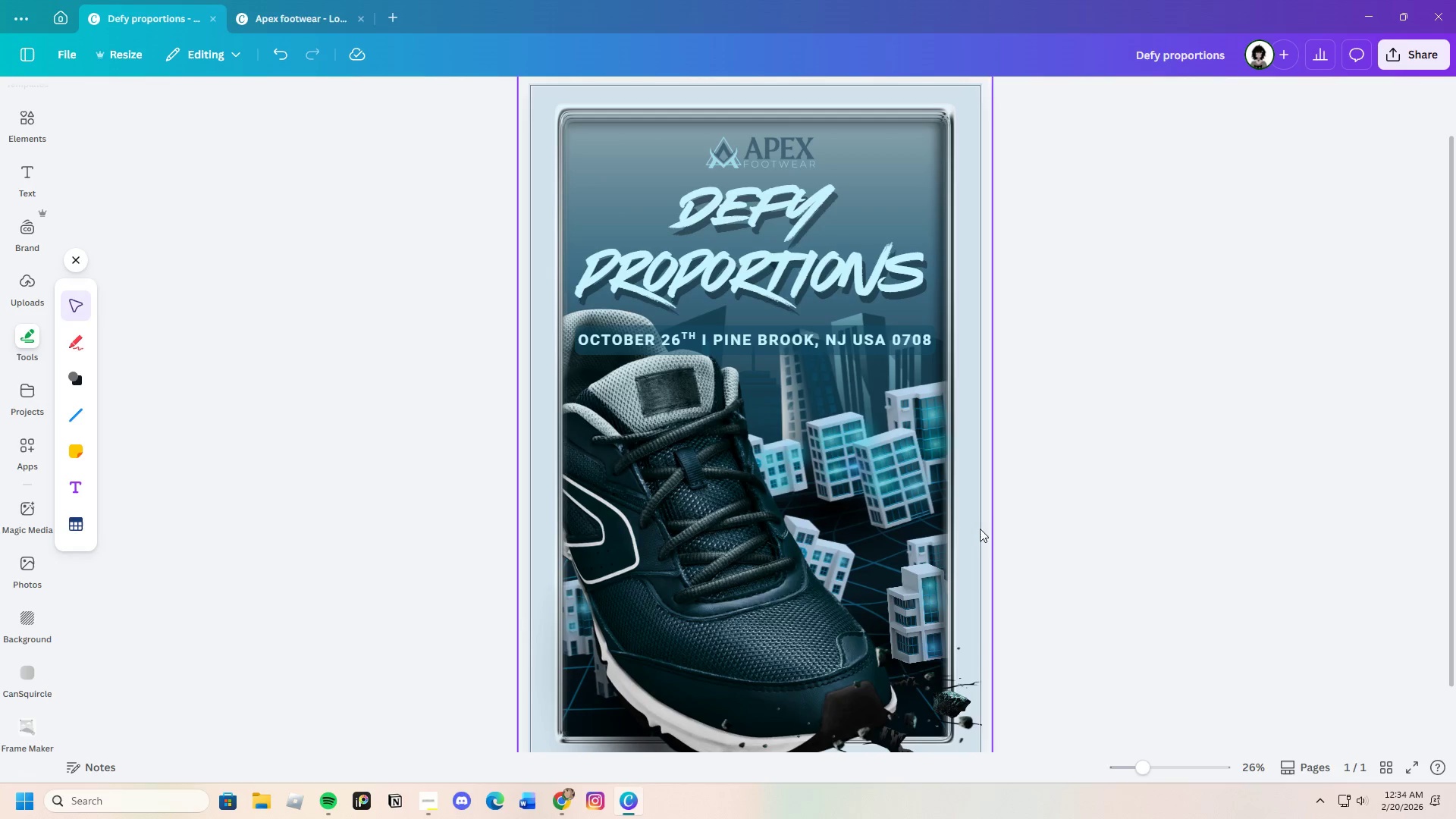 
wait(61.59)
 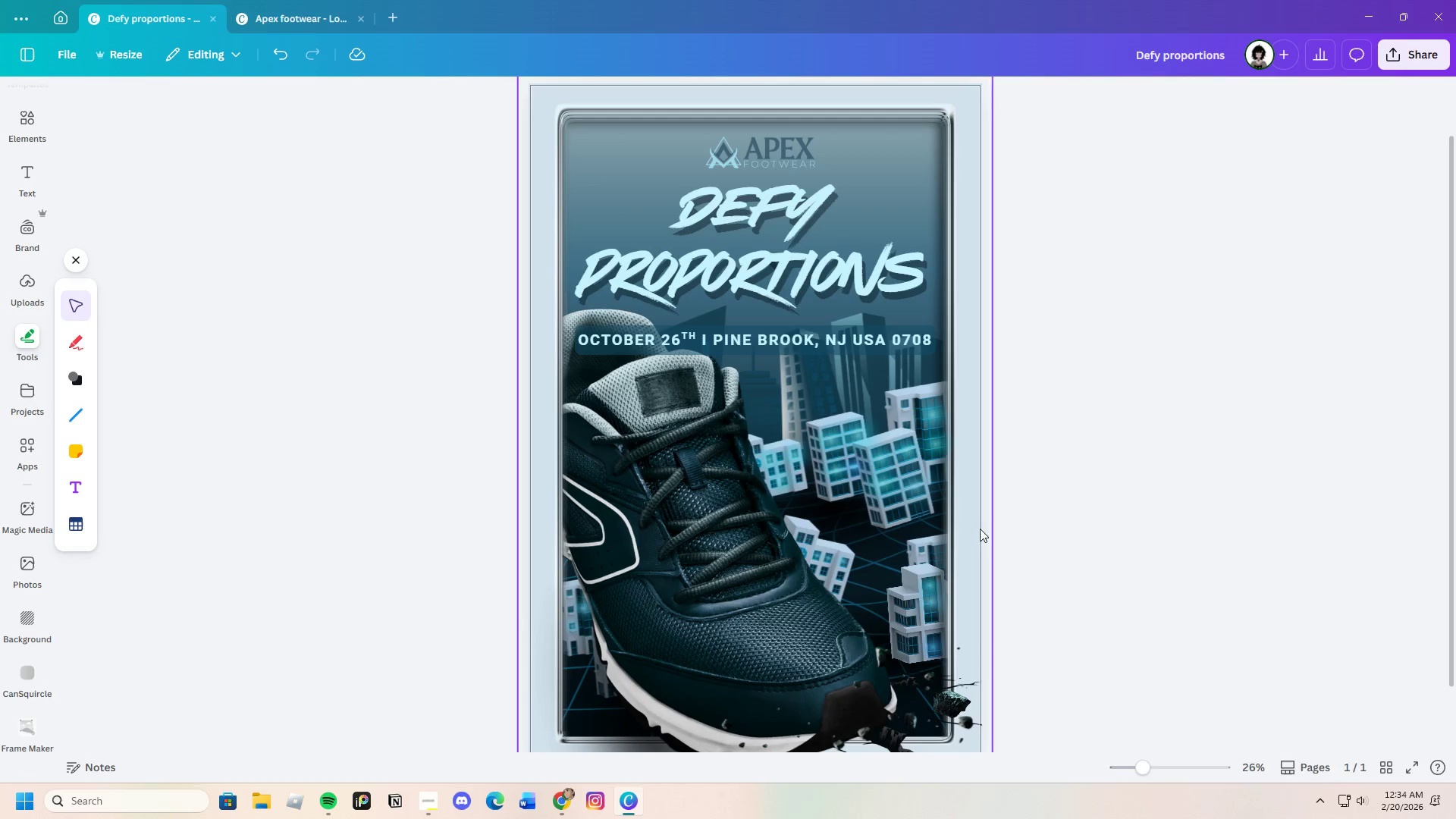 
left_click([678, 337])
 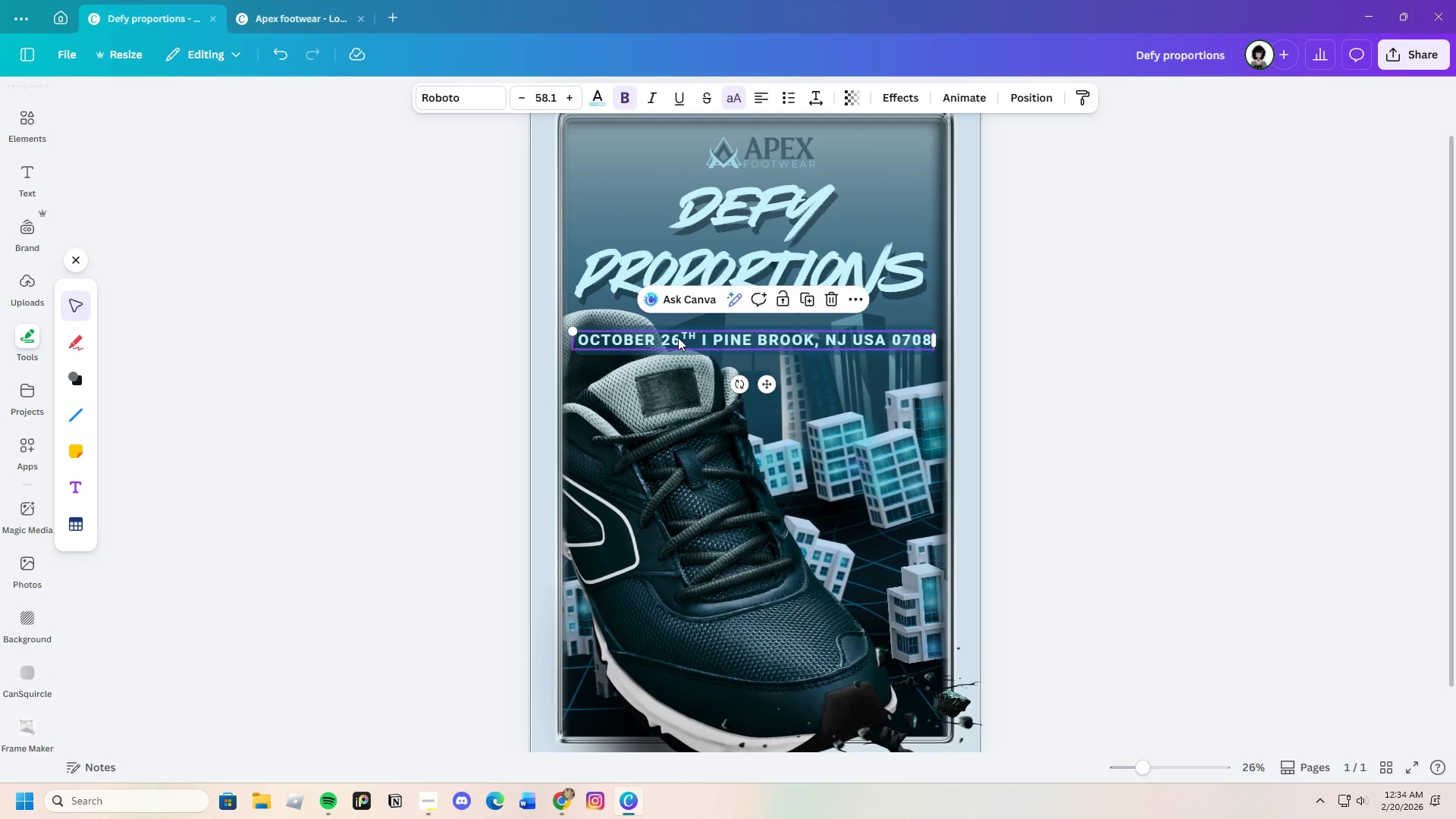 
key(Control+C)
 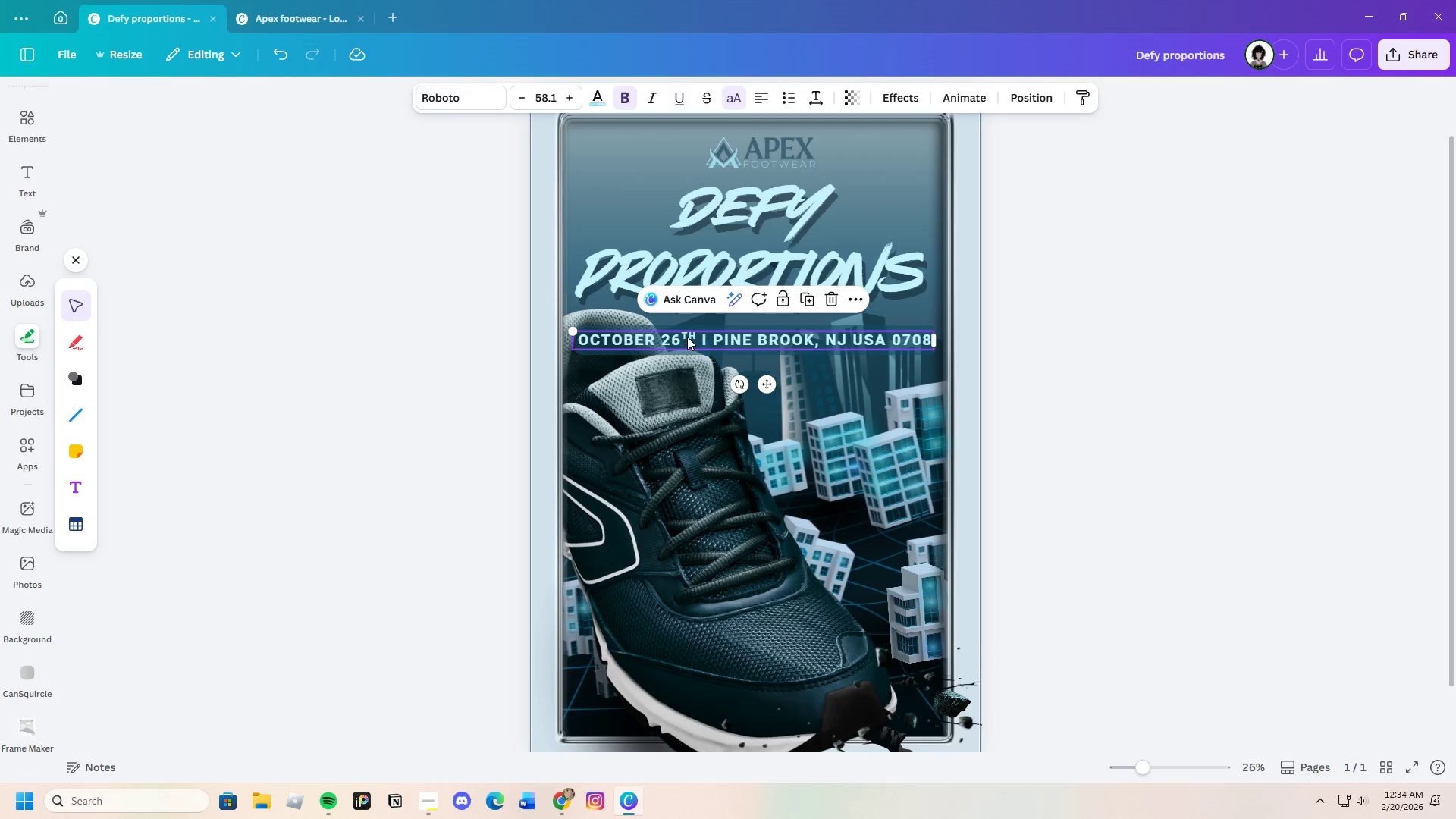 
key(Control+V)
 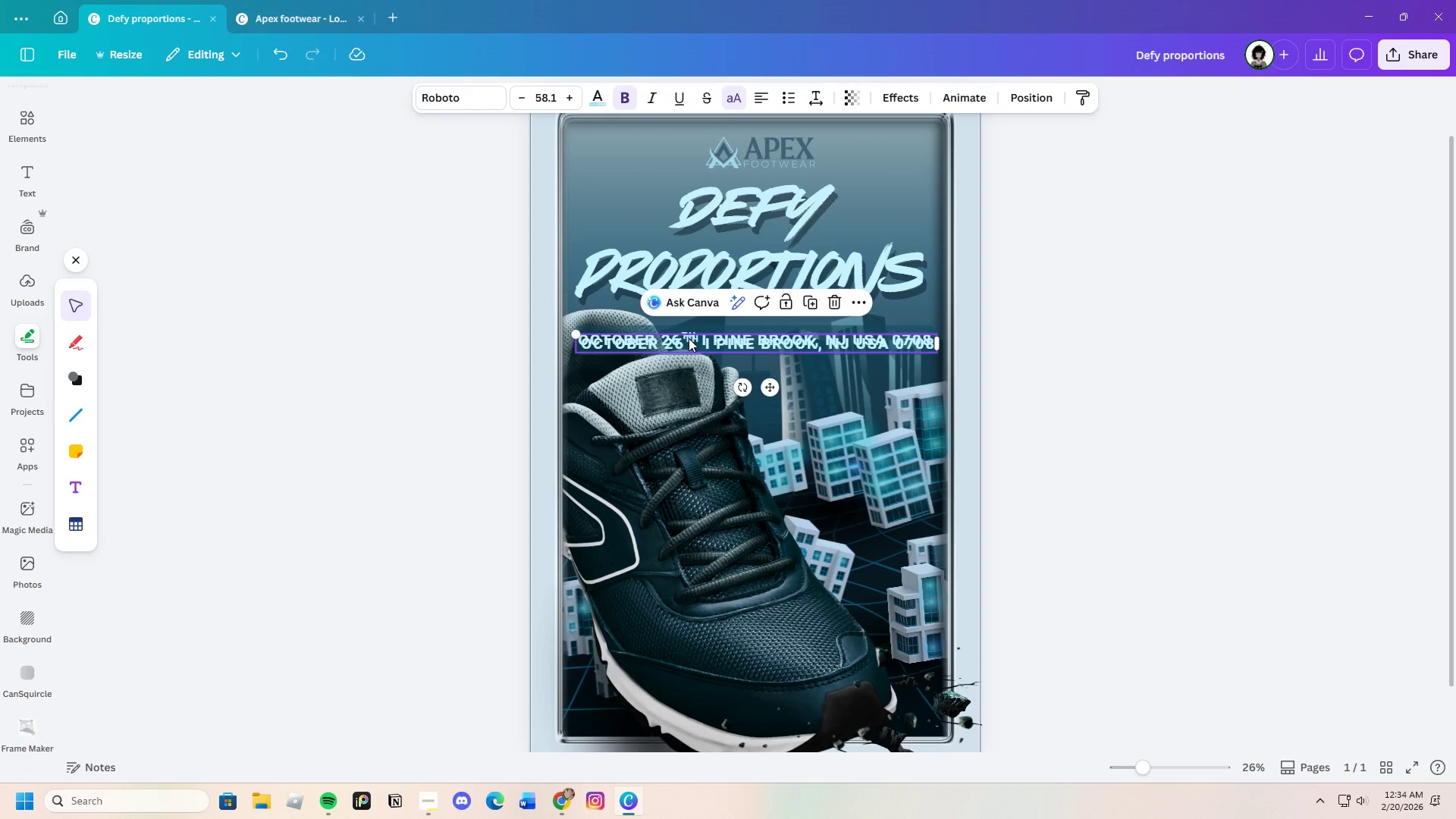 
left_click_drag(start_coordinate=[693, 349], to_coordinate=[668, 582])
 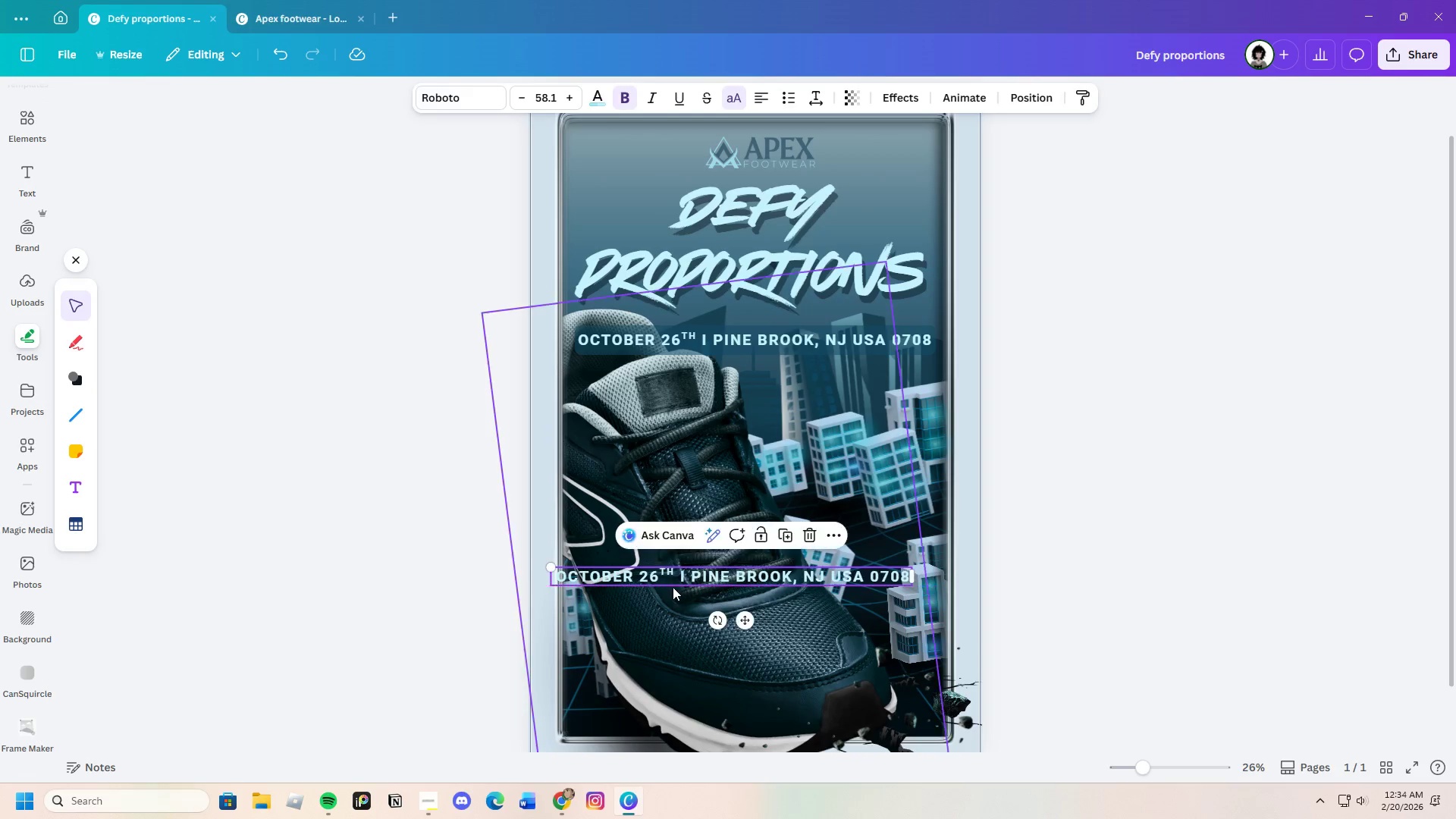 
left_click([673, 587])
 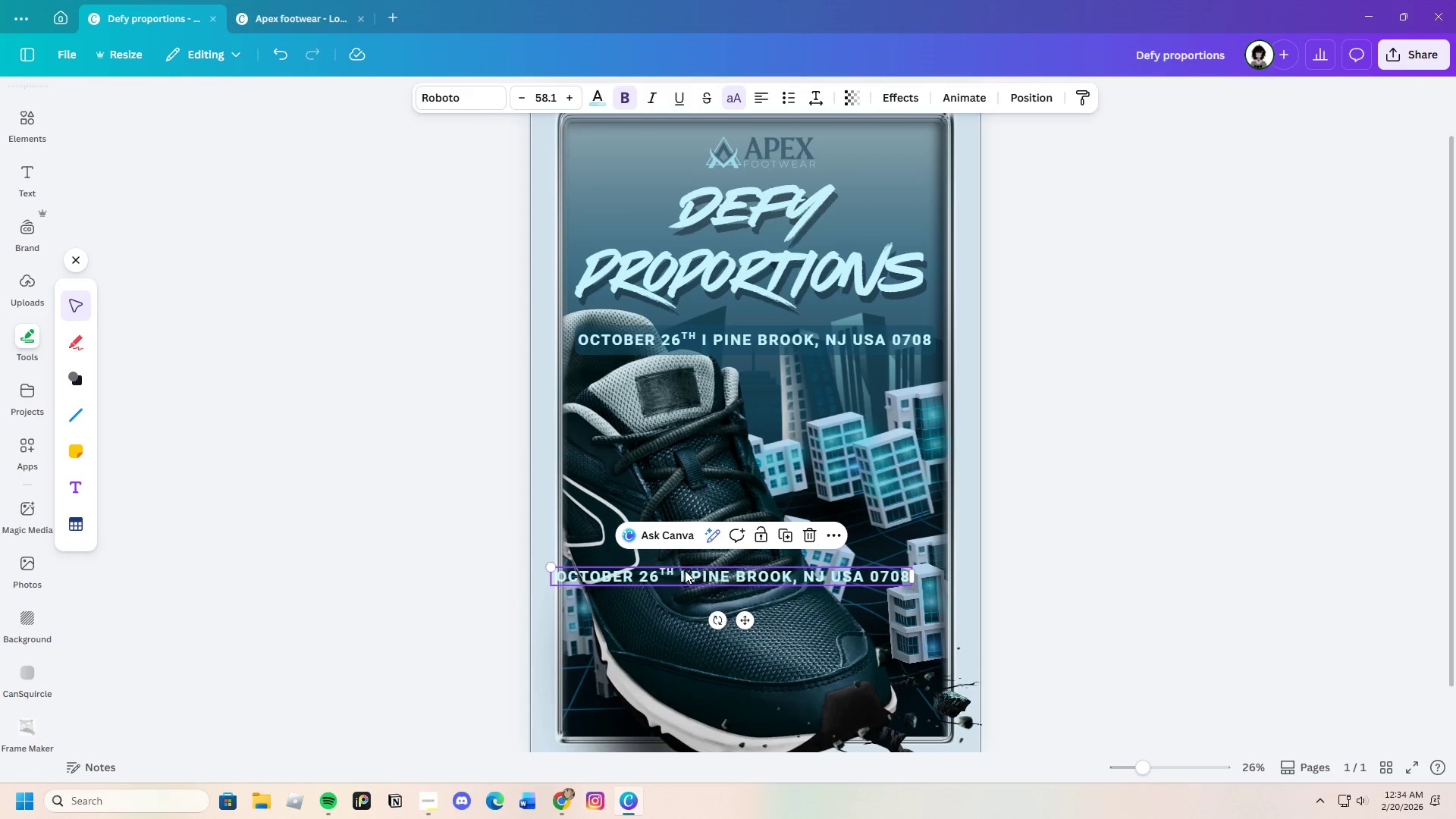 
double_click([685, 570])
 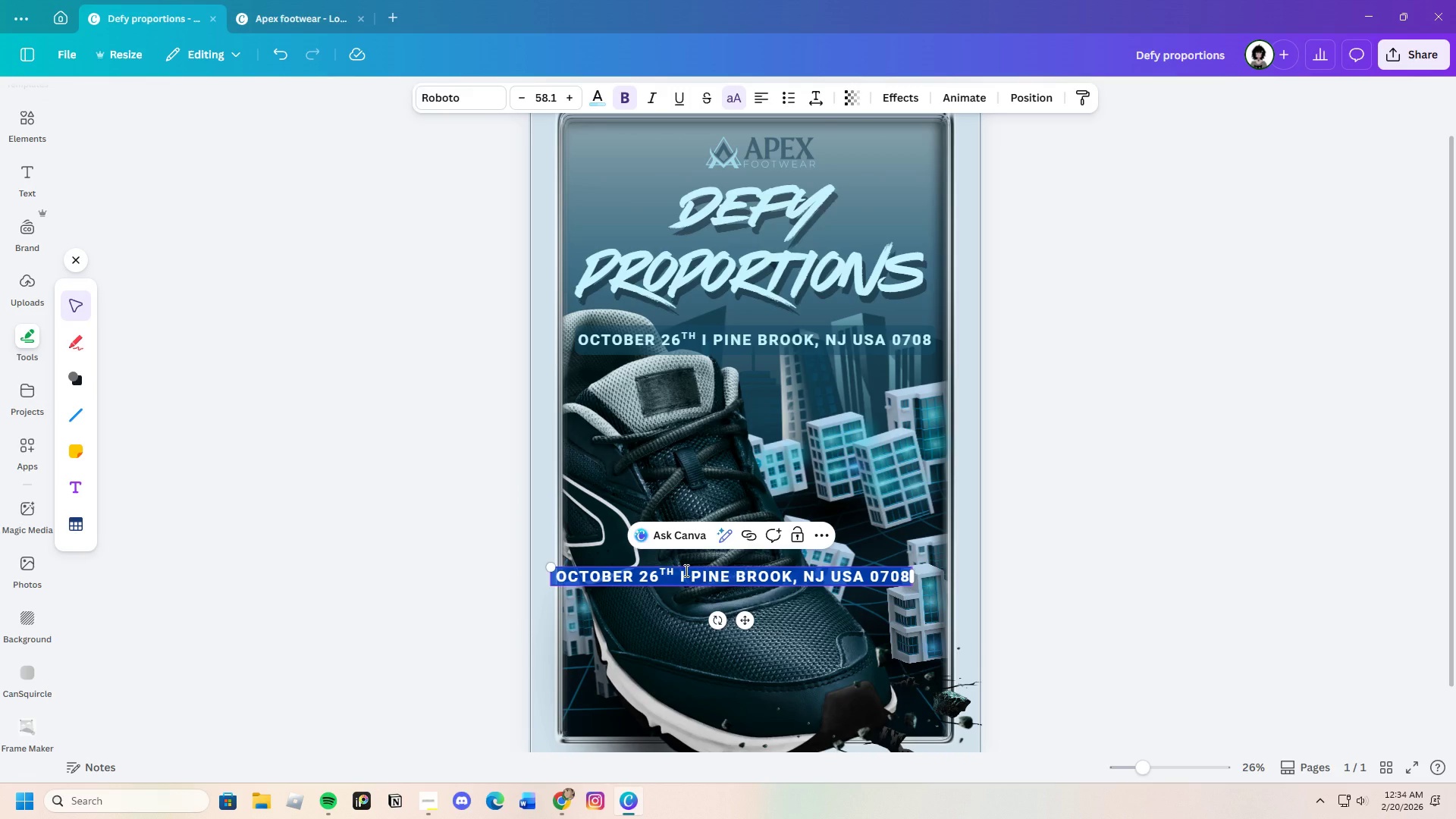 
wait(5.58)
 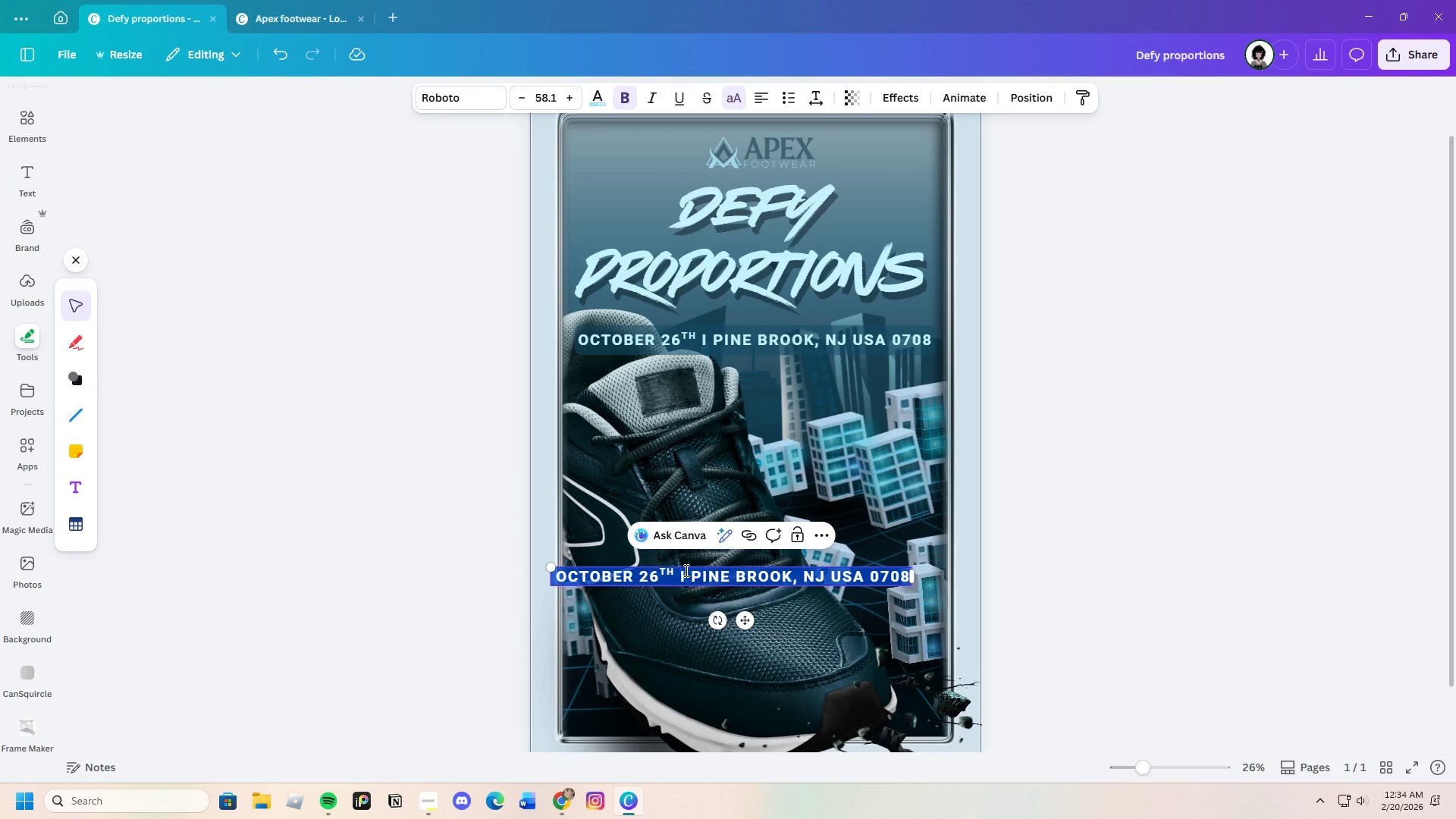 
key(Backspace)
type(Limited edition launch)
 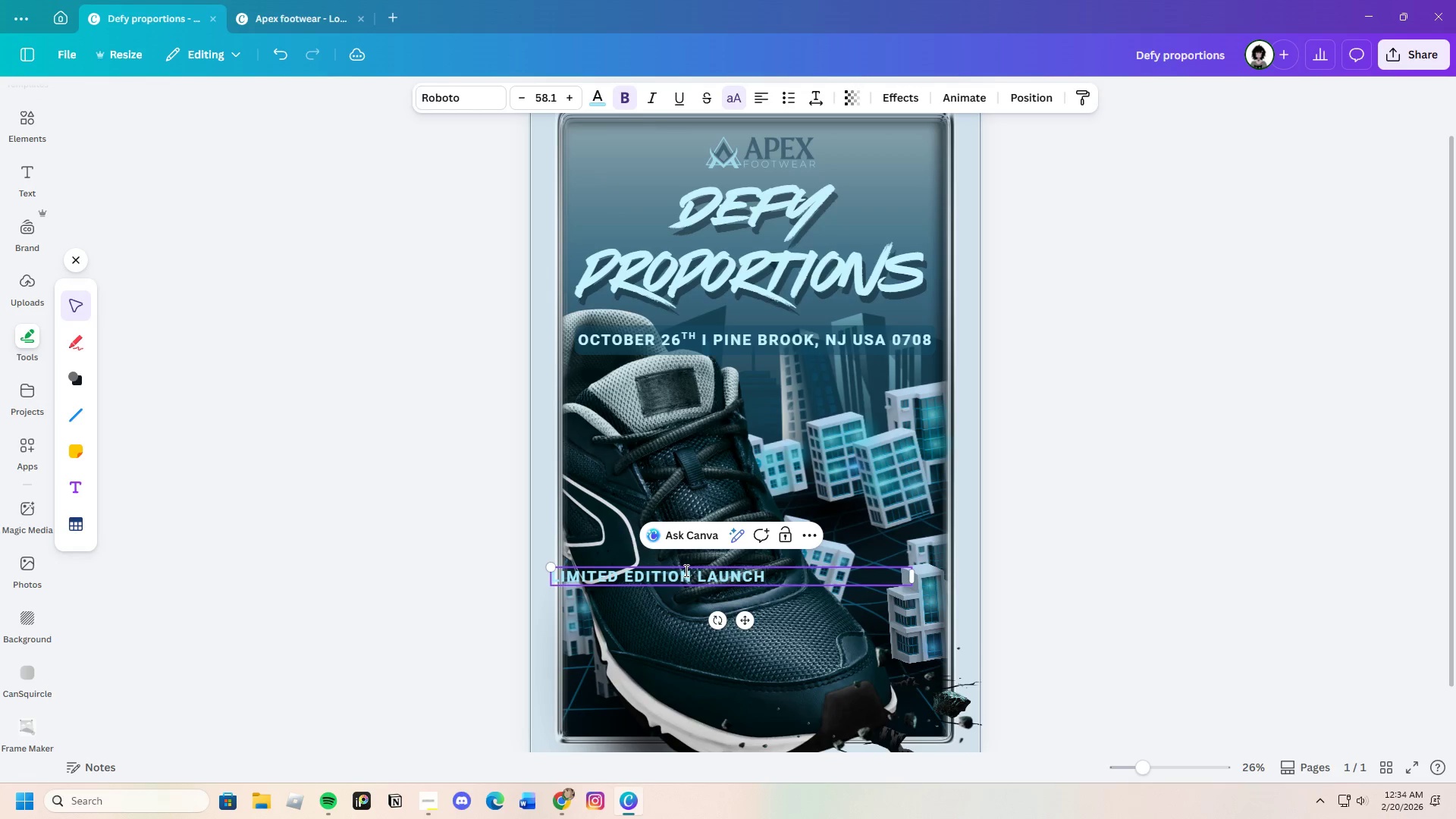 
left_click_drag(start_coordinate=[915, 576], to_coordinate=[781, 564])
 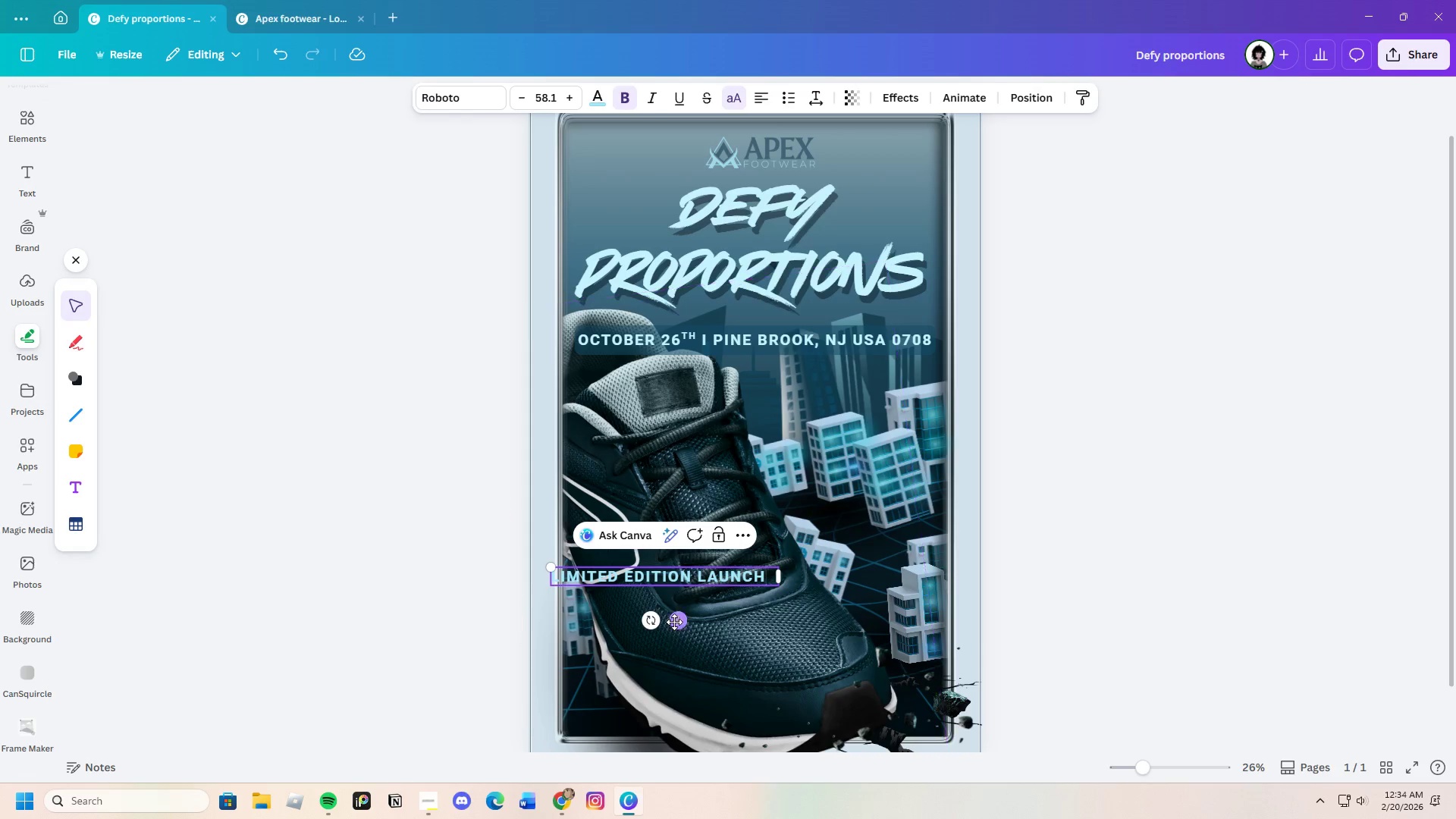 
left_click_drag(start_coordinate=[674, 619], to_coordinate=[866, 553])
 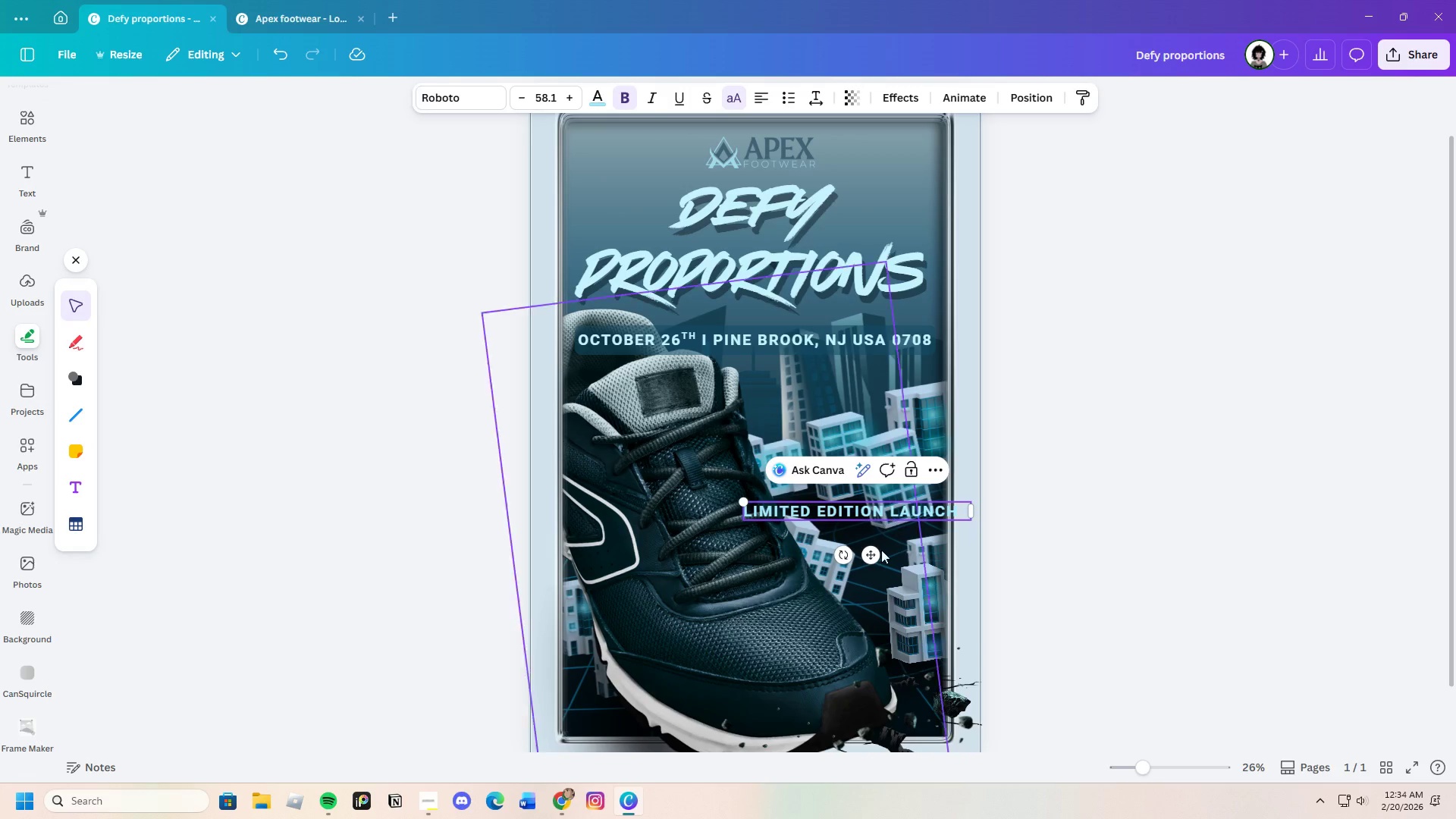 
left_click_drag(start_coordinate=[869, 557], to_coordinate=[695, 723])
 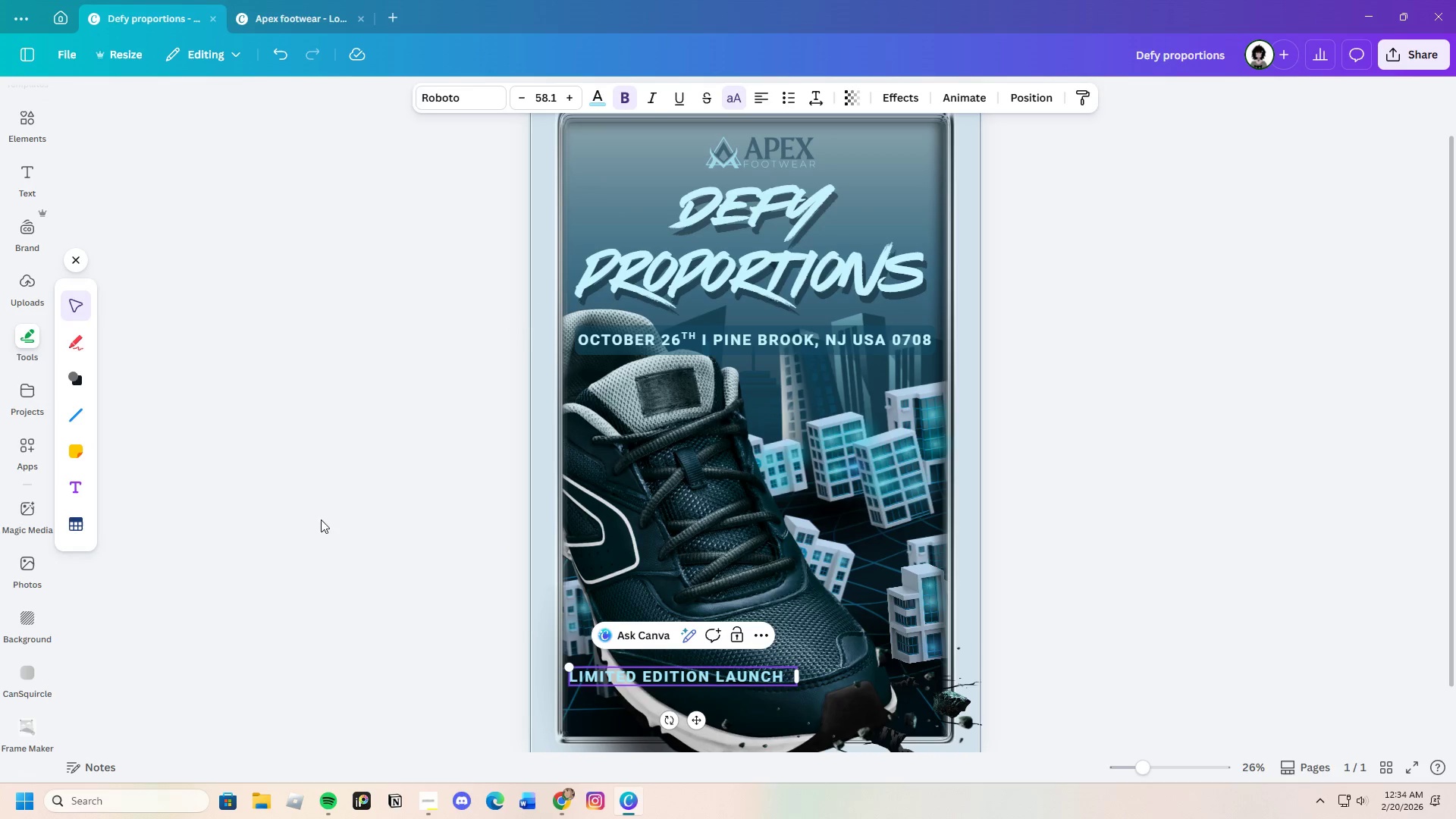 
mouse_move([115, 400])
 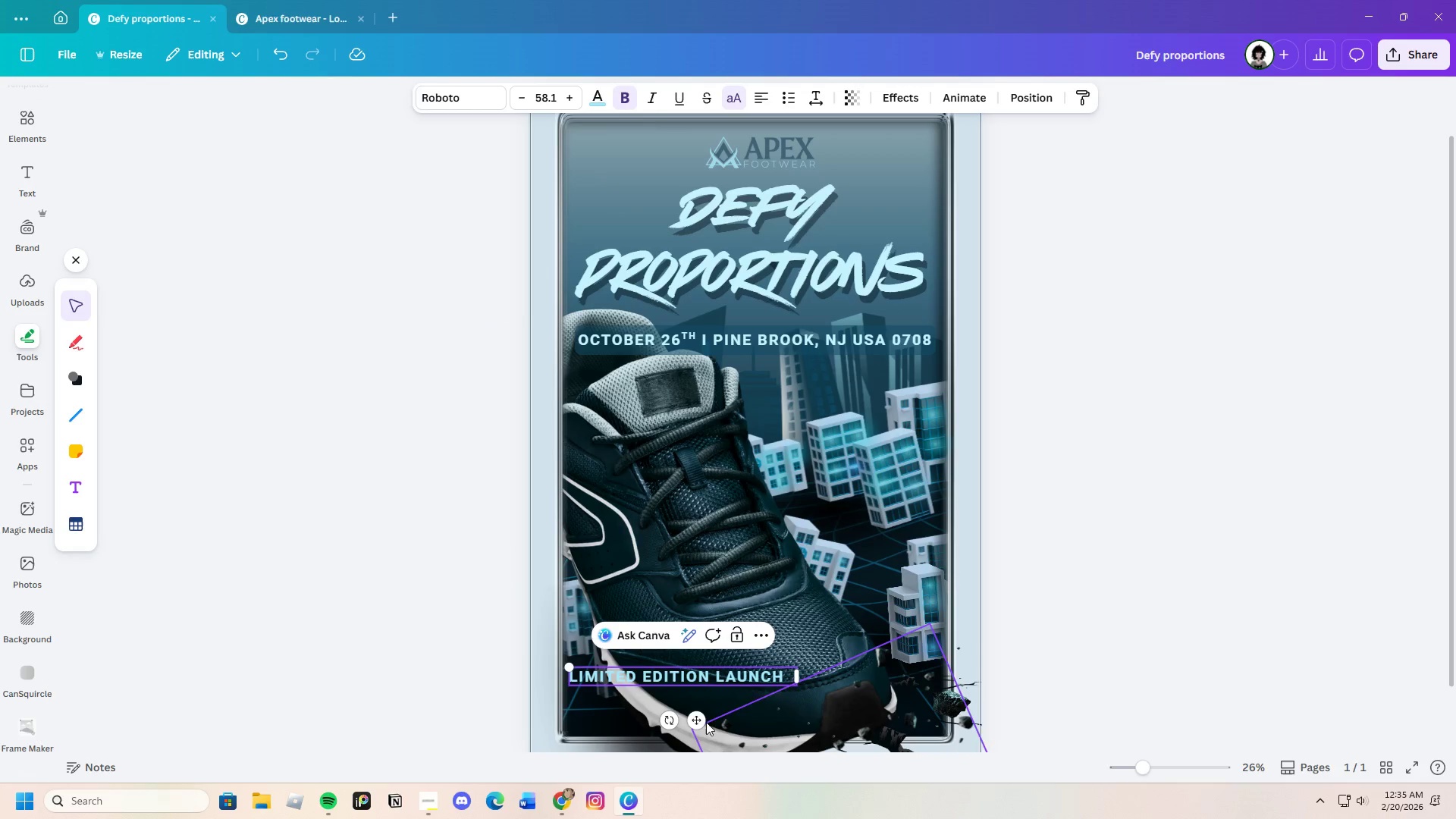 
left_click_drag(start_coordinate=[700, 721], to_coordinate=[778, 417])
 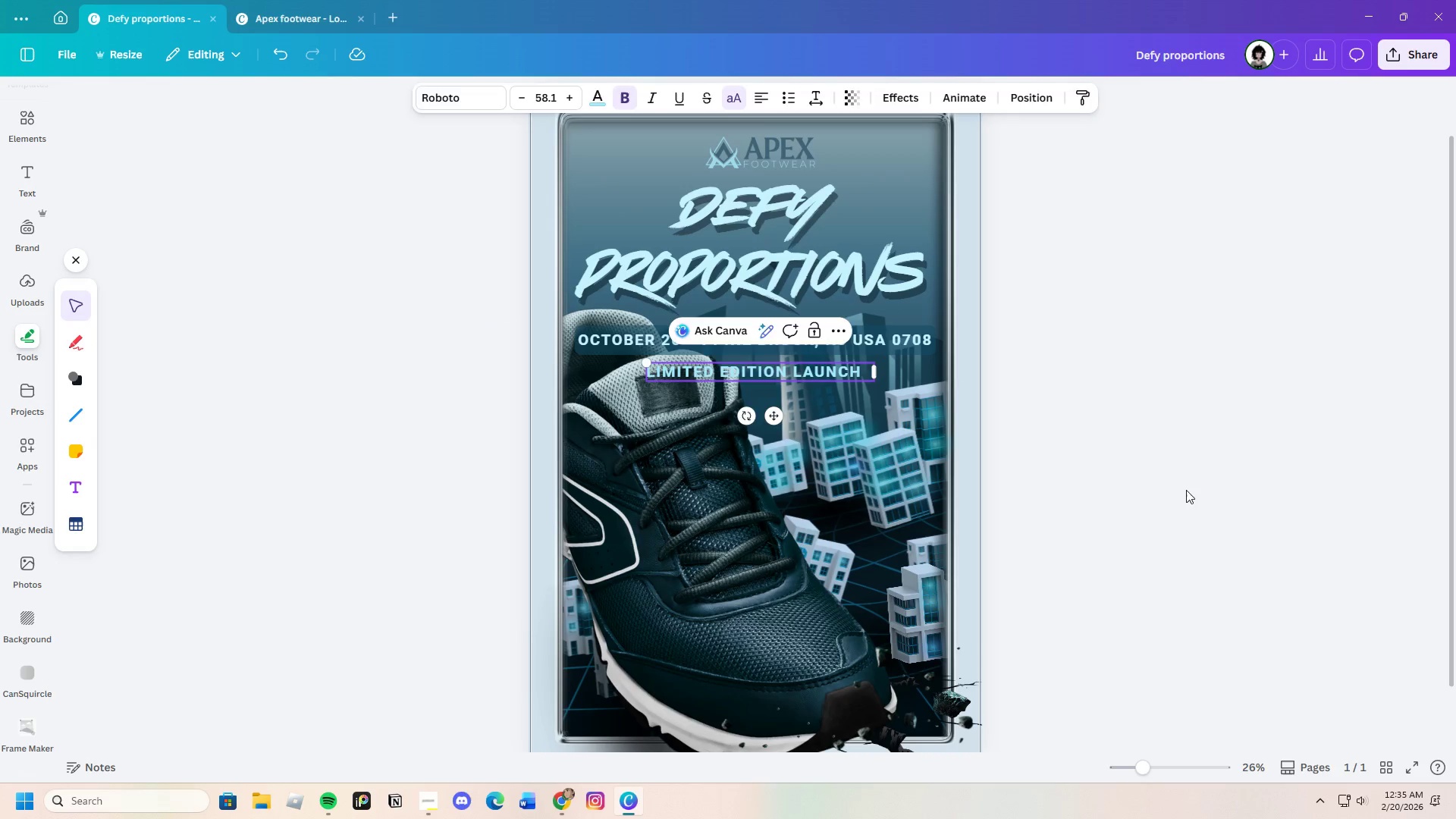 
left_click([1186, 490])
 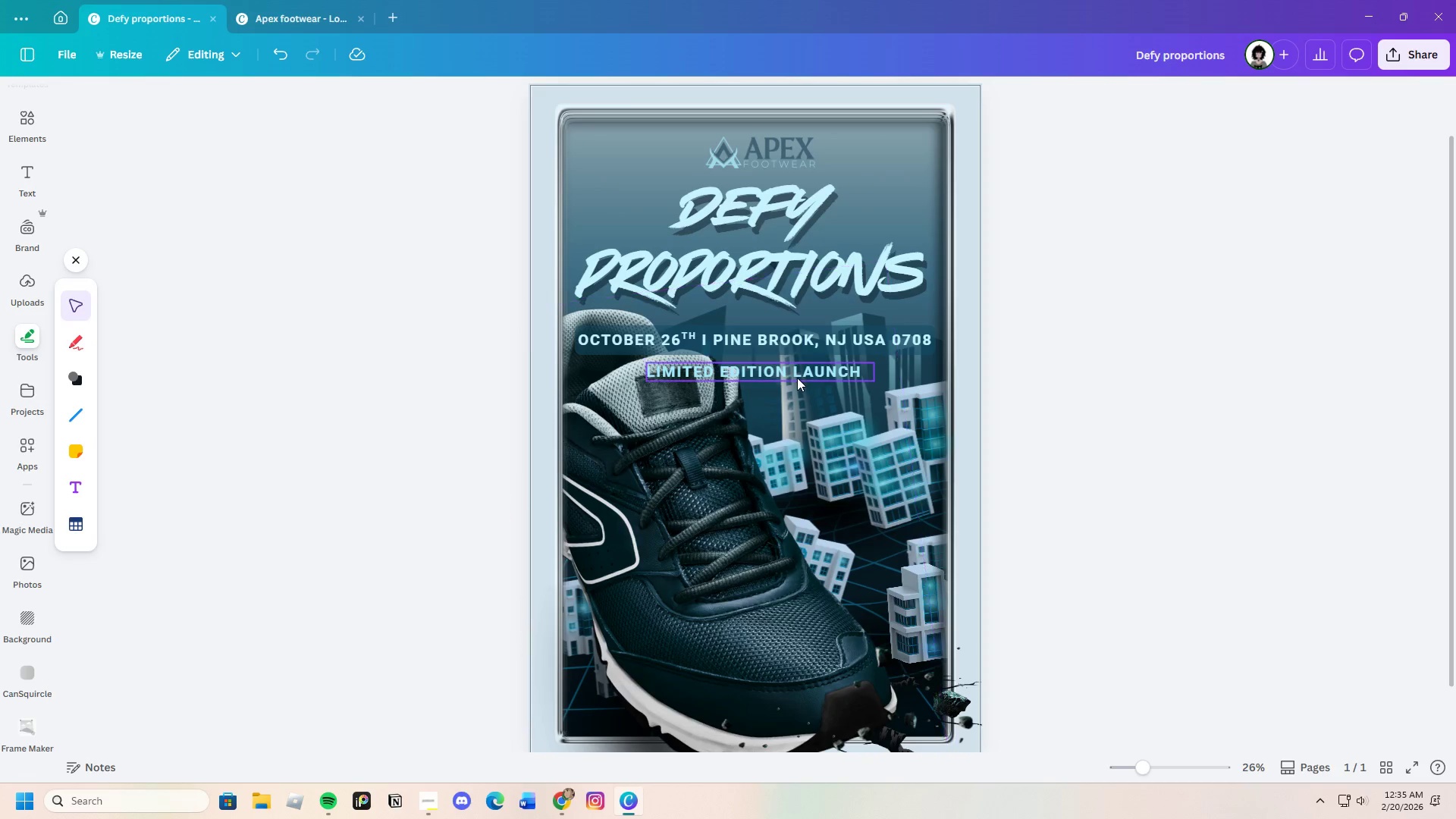 
left_click_drag(start_coordinate=[797, 378], to_coordinate=[728, 703])
 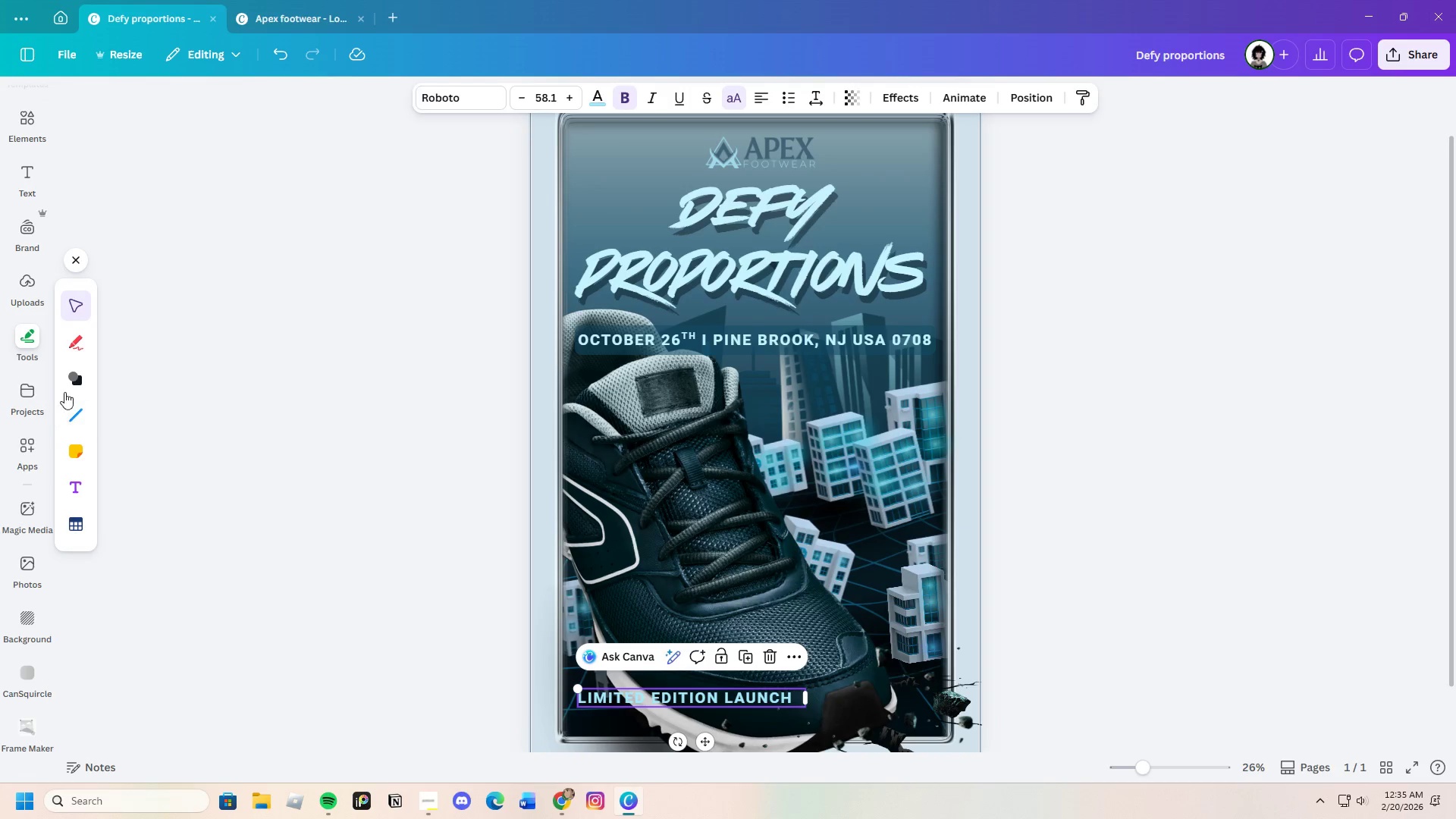 
left_click([72, 387])
 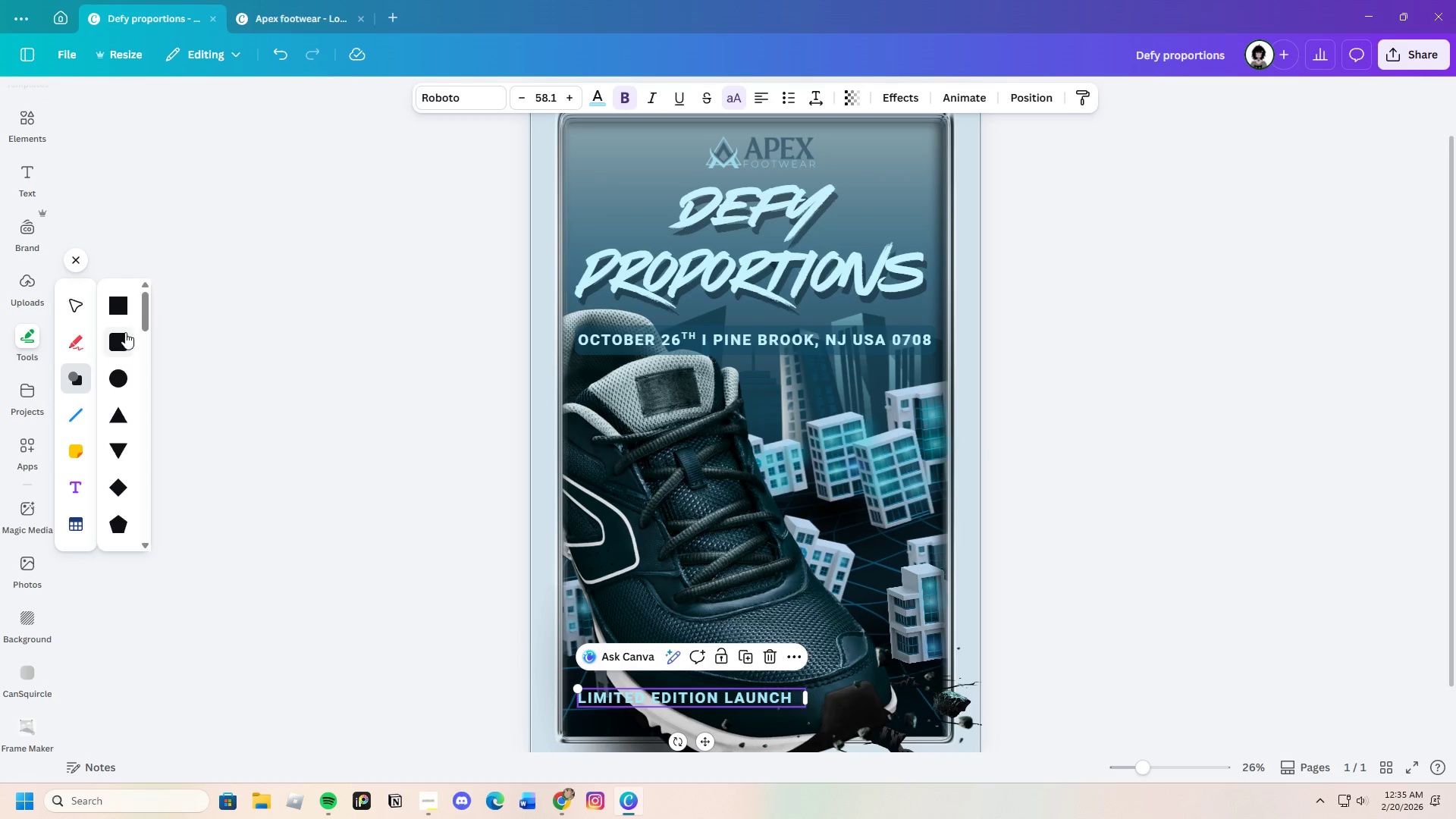 
left_click([119, 332])
 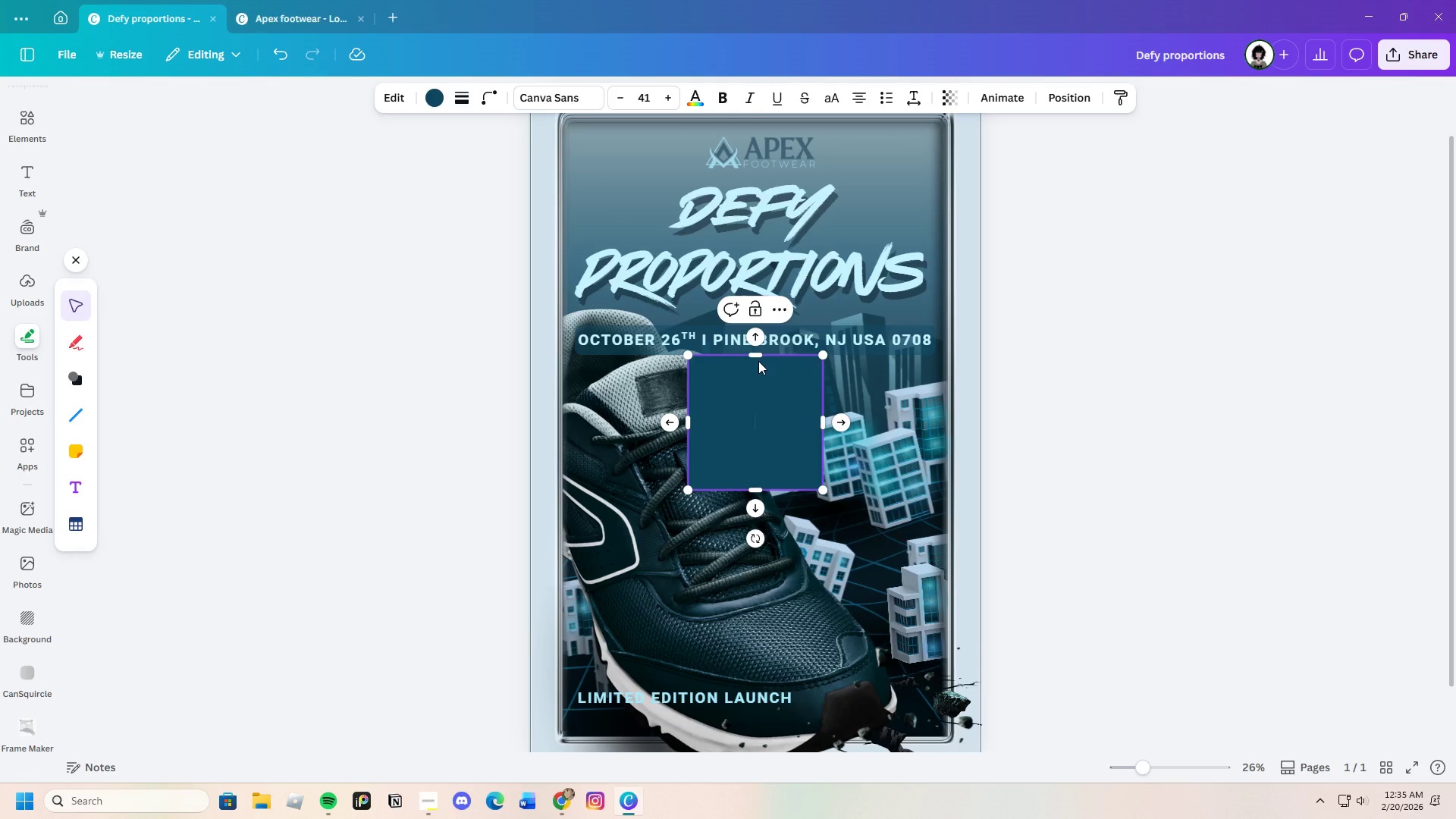 
left_click_drag(start_coordinate=[757, 357], to_coordinate=[784, 431])
 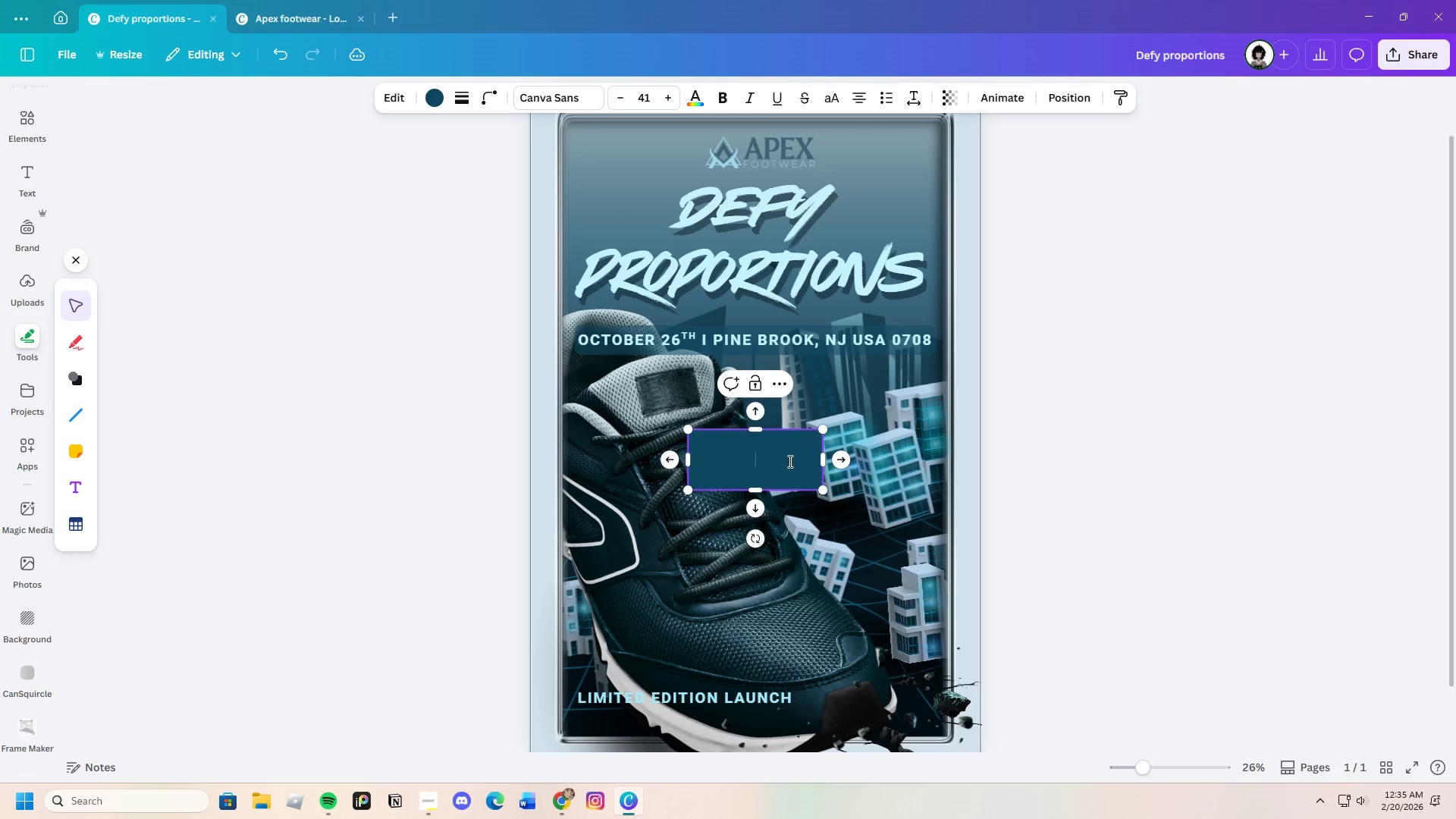 
left_click_drag(start_coordinate=[789, 460], to_coordinate=[746, 561])
 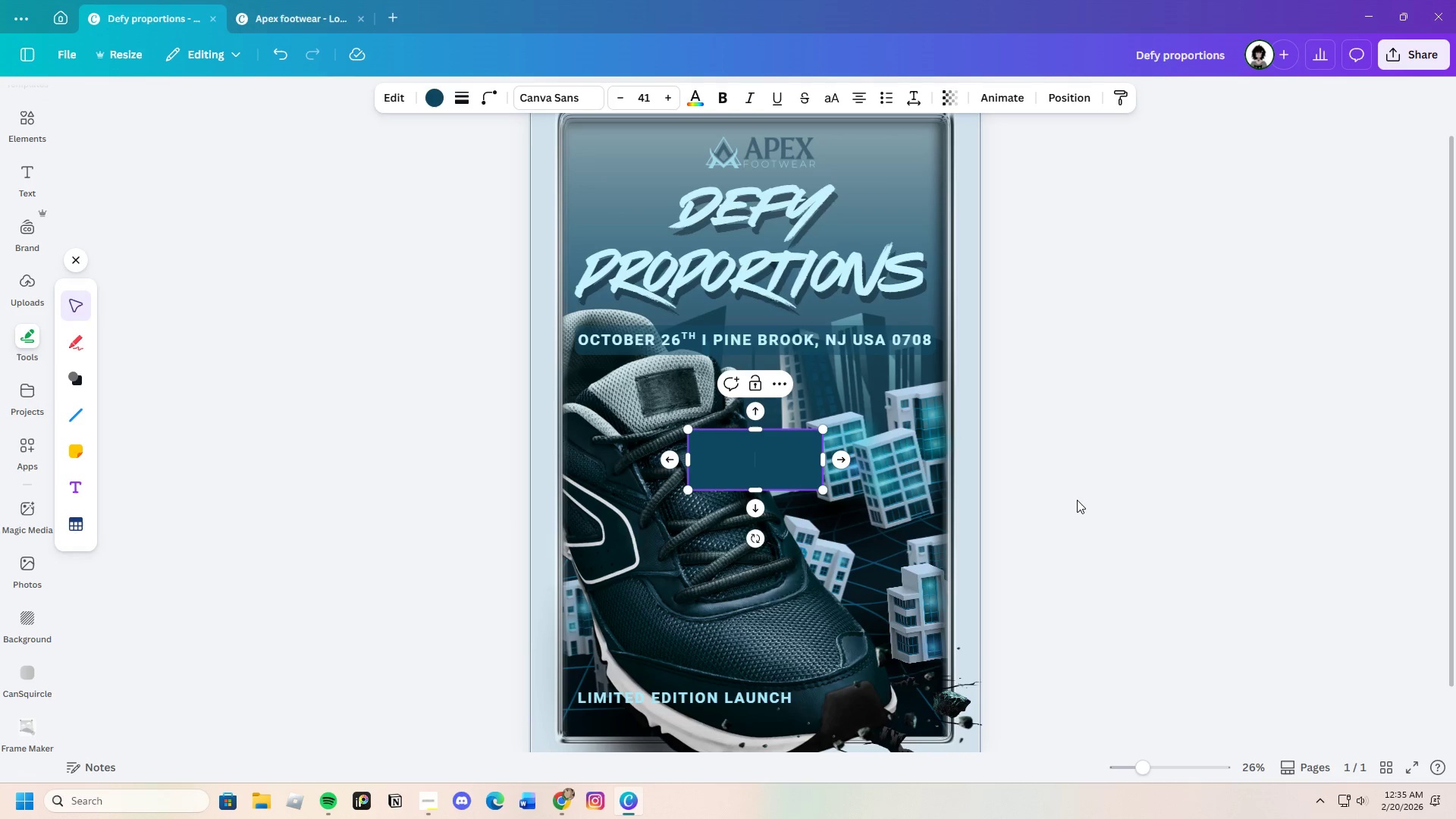 
left_click([1084, 500])
 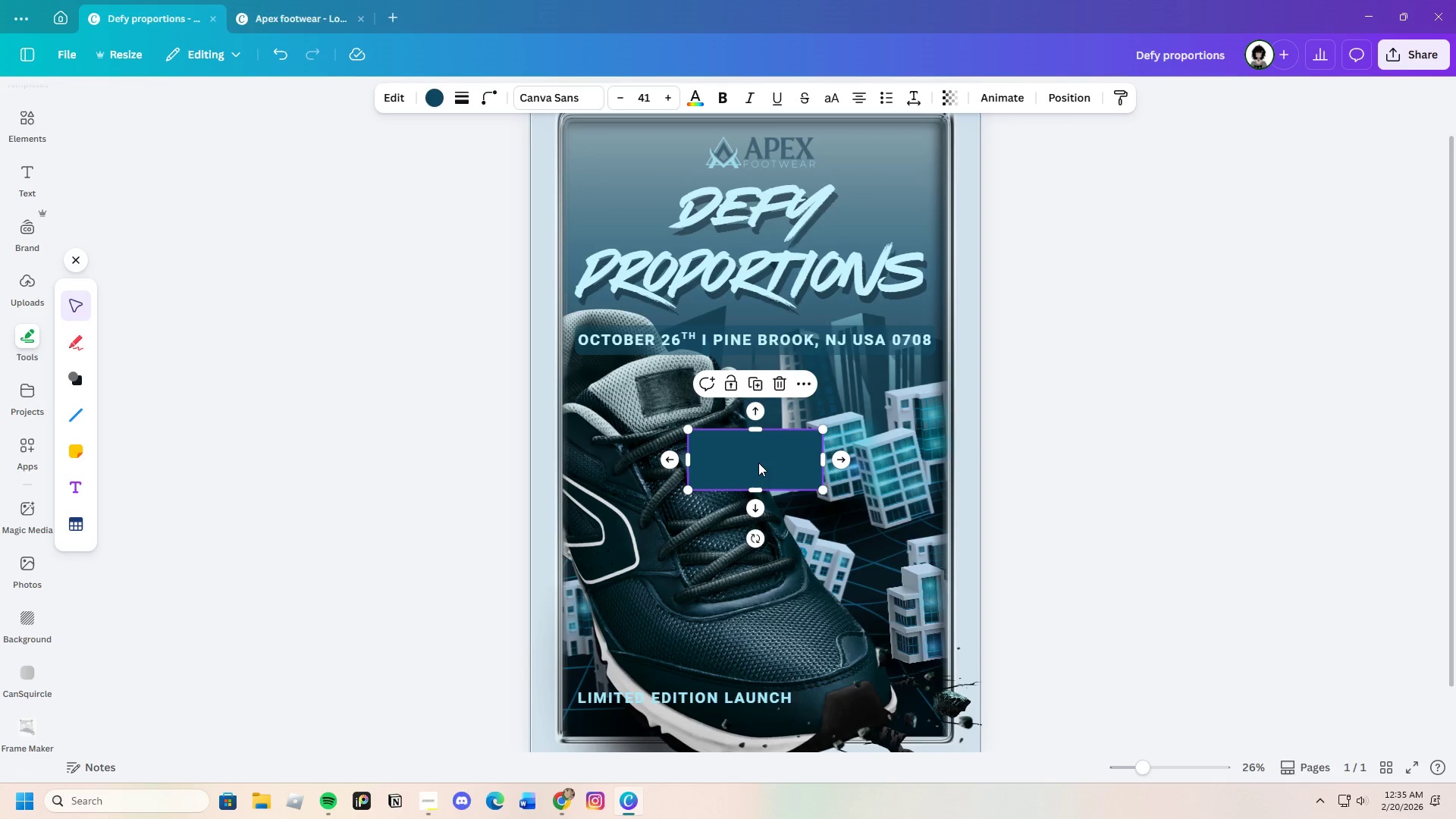 
right_click([759, 463])
 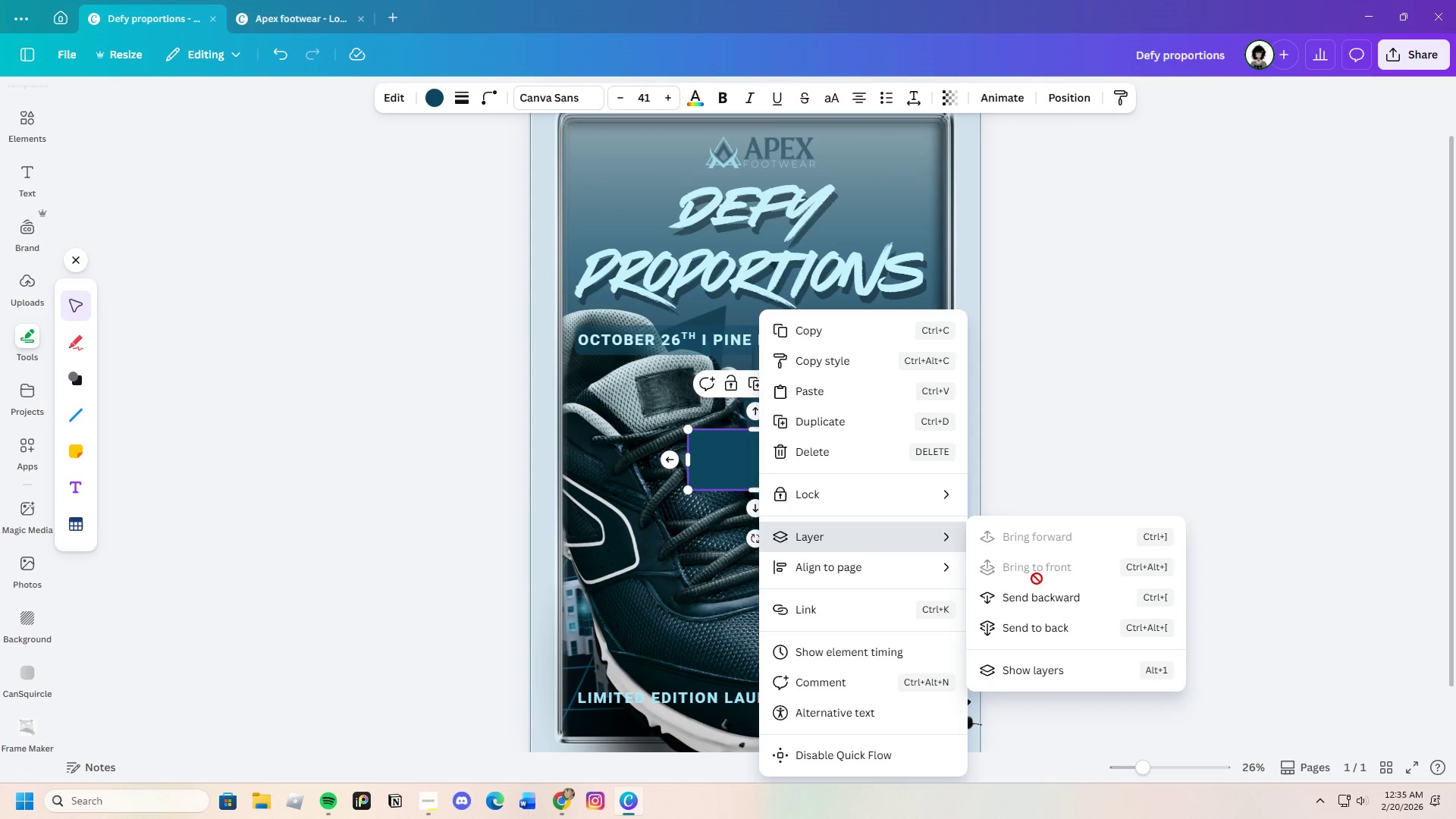 
left_click_drag(start_coordinate=[1047, 601], to_coordinate=[1040, 591])
 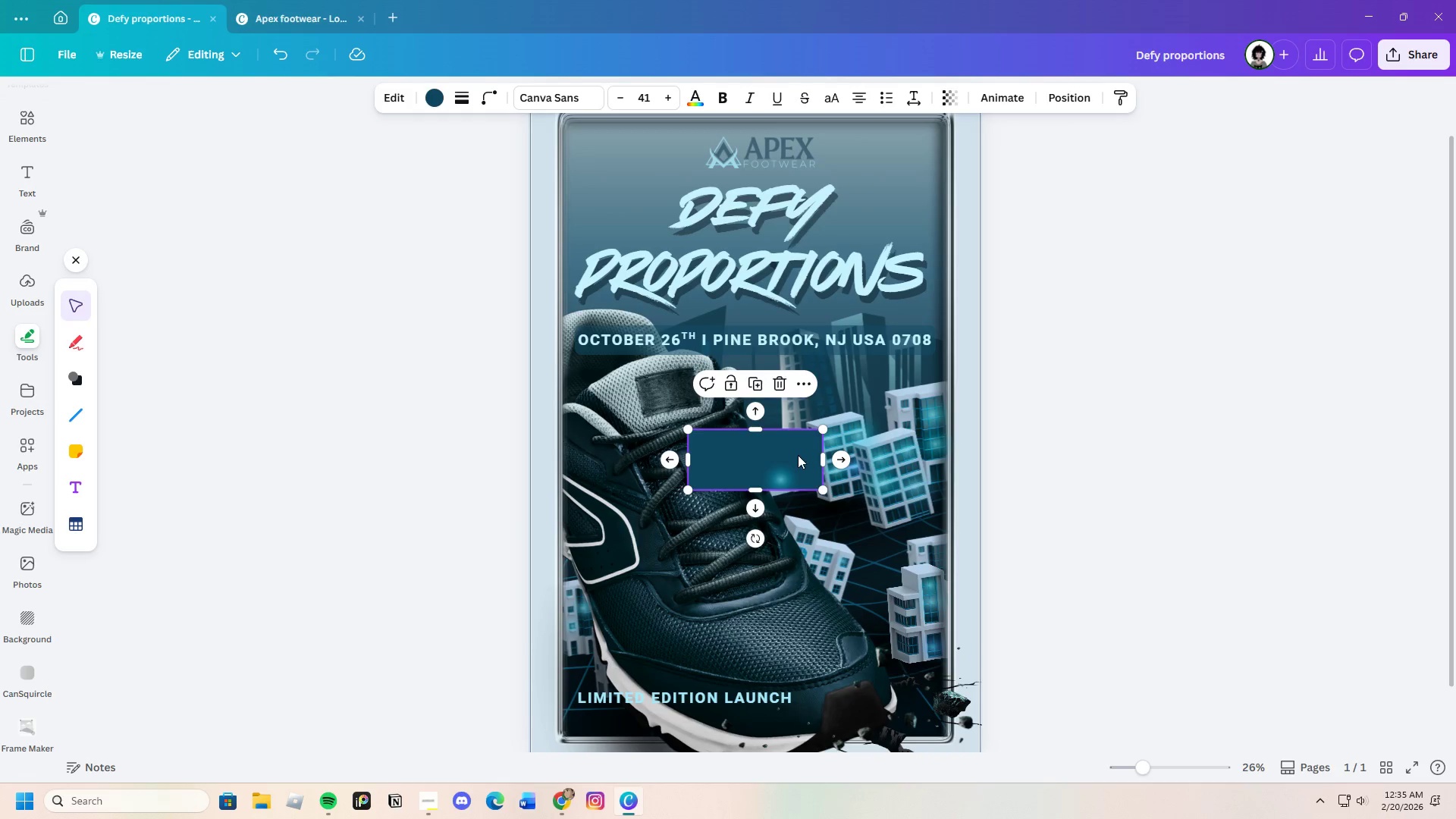 
left_click_drag(start_coordinate=[798, 455], to_coordinate=[671, 686])
 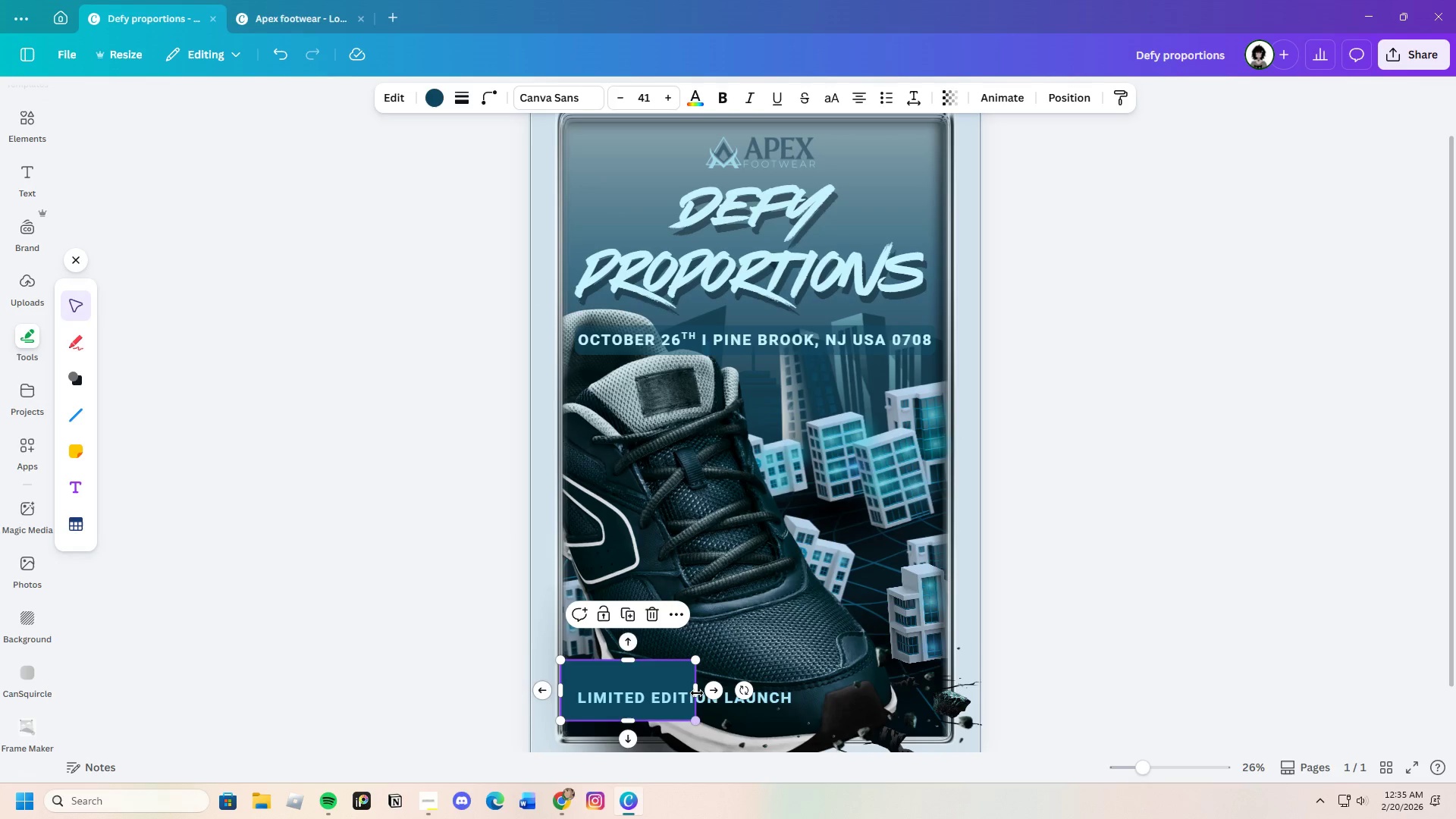 
left_click_drag(start_coordinate=[698, 690], to_coordinate=[802, 691])
 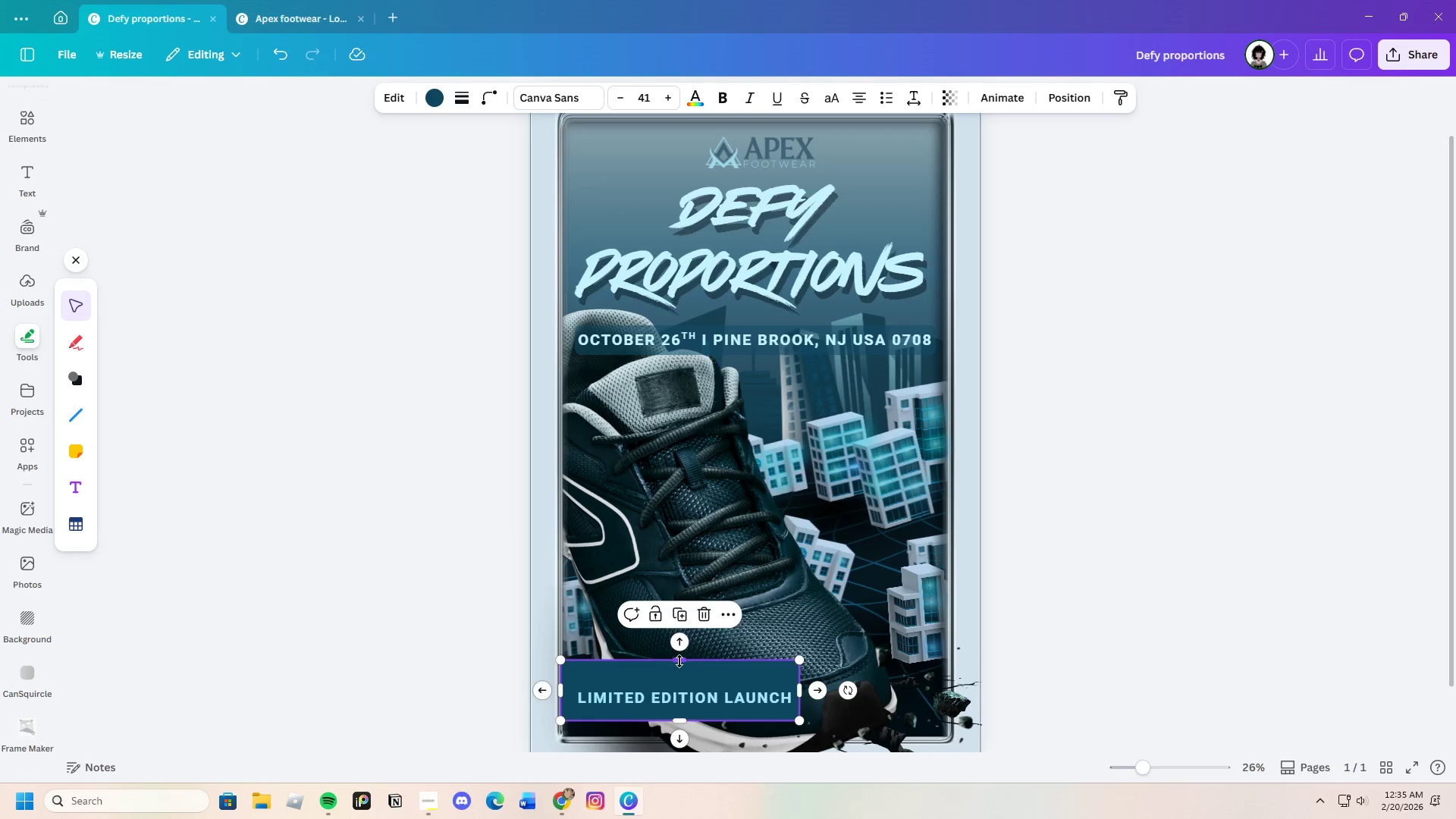 
left_click_drag(start_coordinate=[682, 662], to_coordinate=[688, 680])
 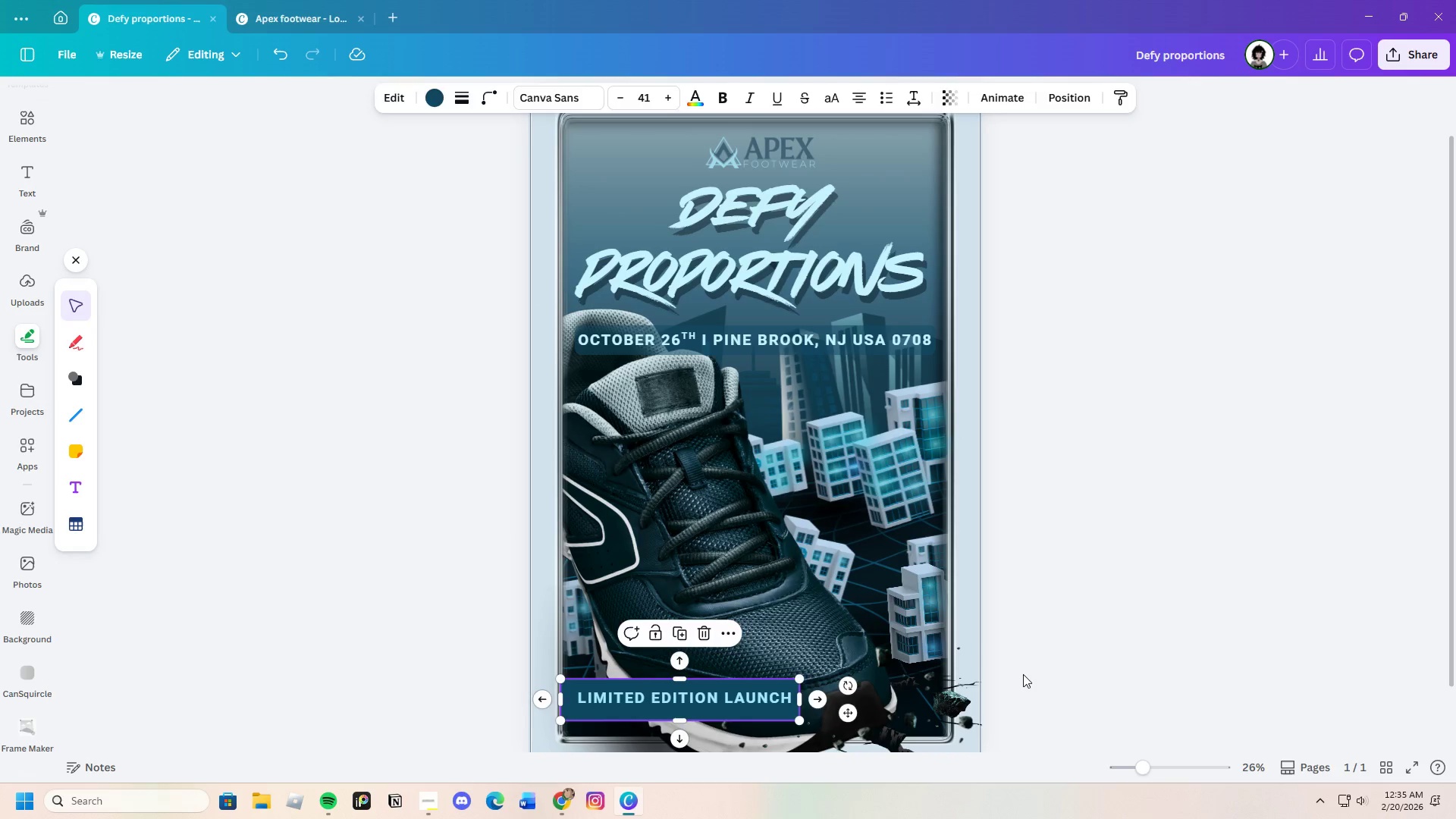 
left_click([1024, 673])
 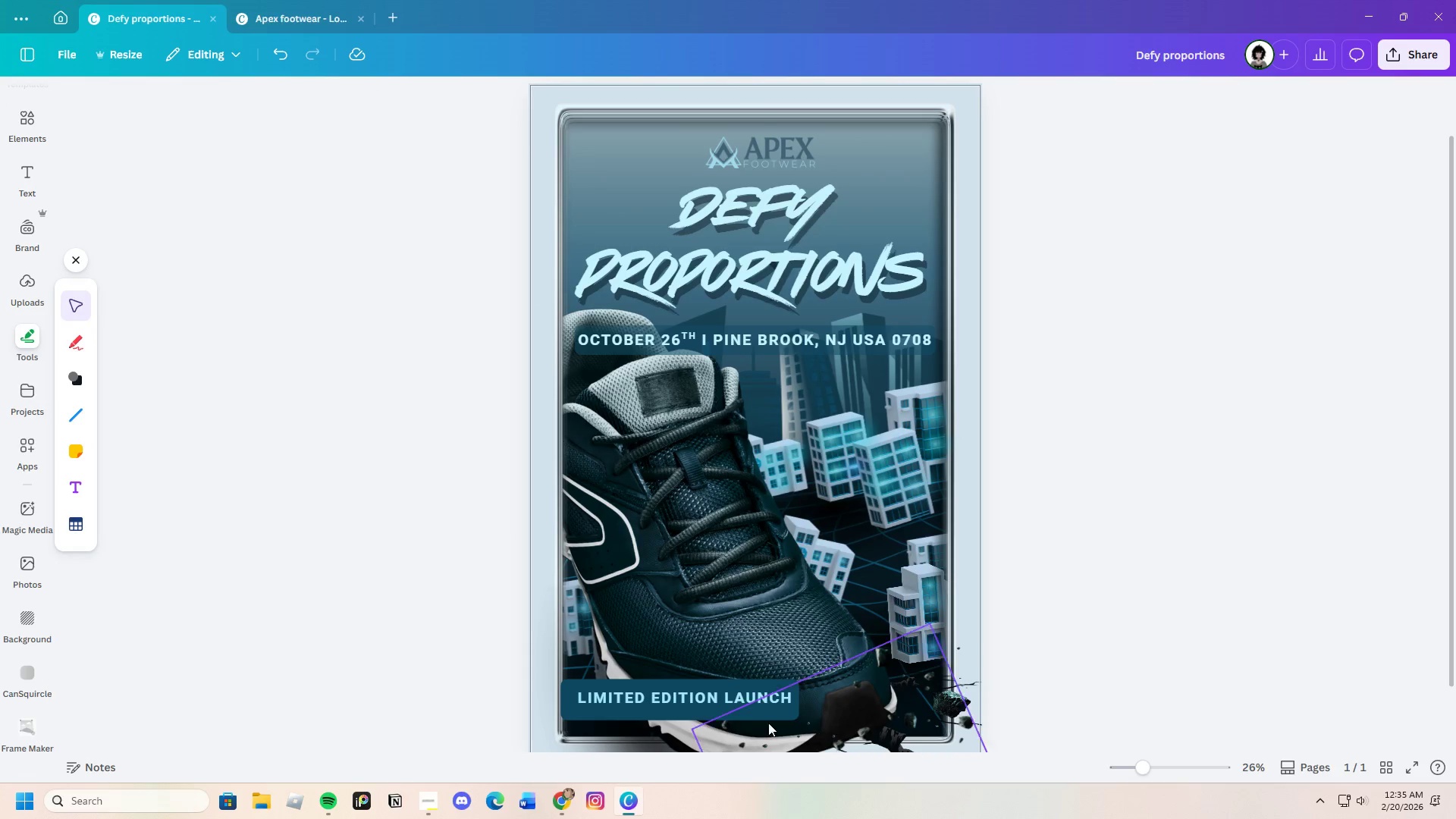 
left_click_drag(start_coordinate=[735, 698], to_coordinate=[726, 698])
 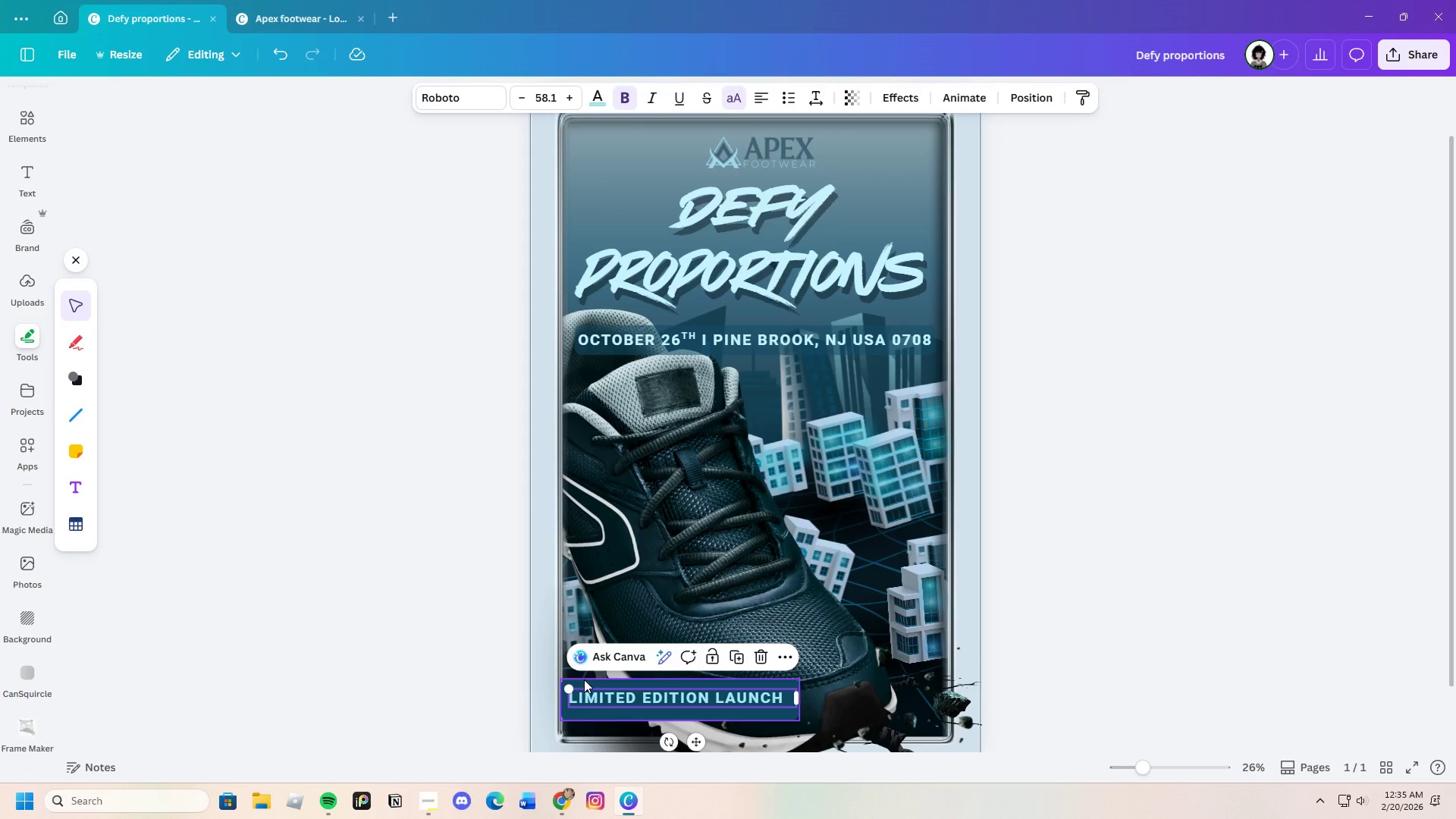 
left_click([584, 679])
 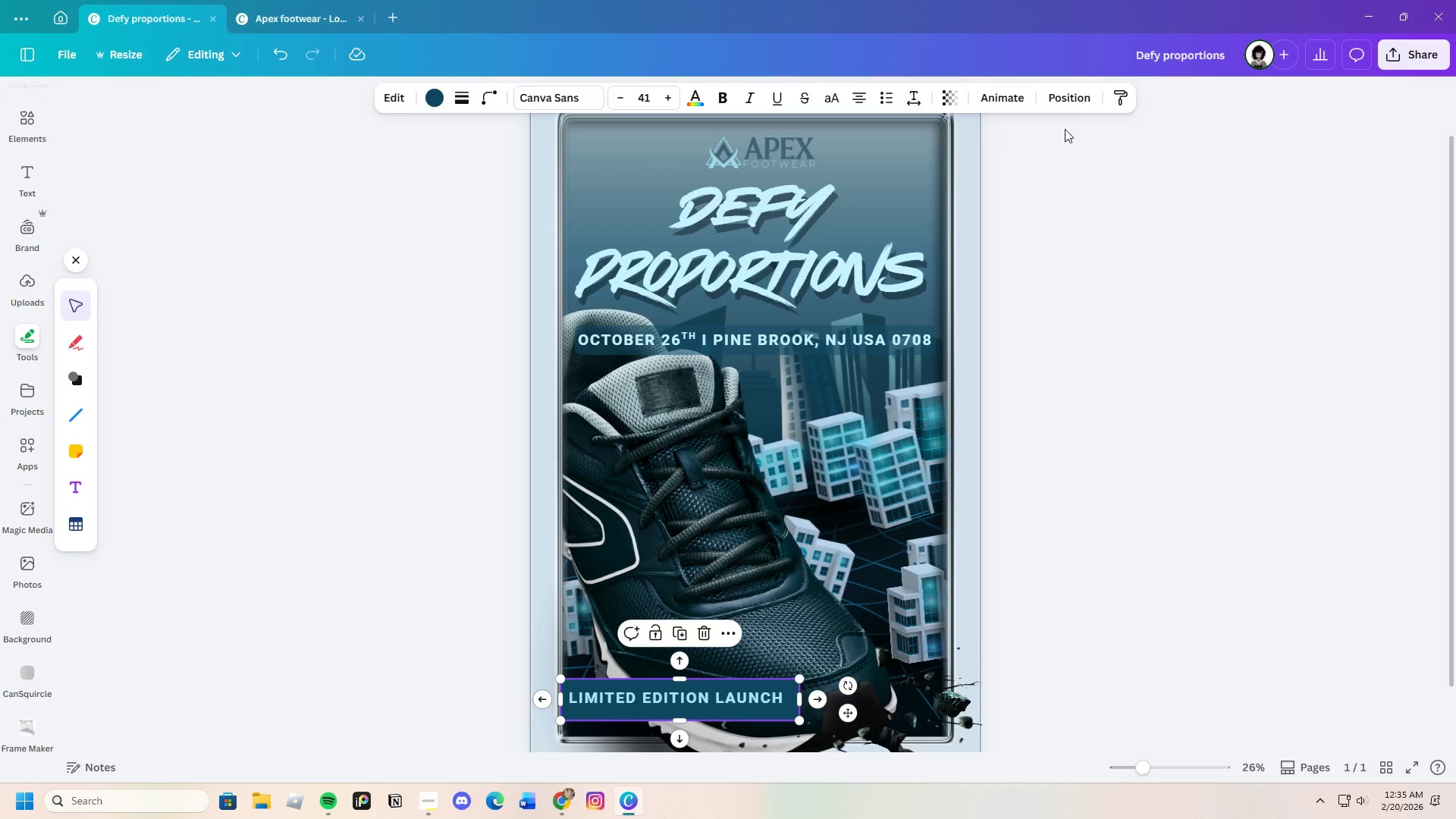 
left_click([1070, 92])
 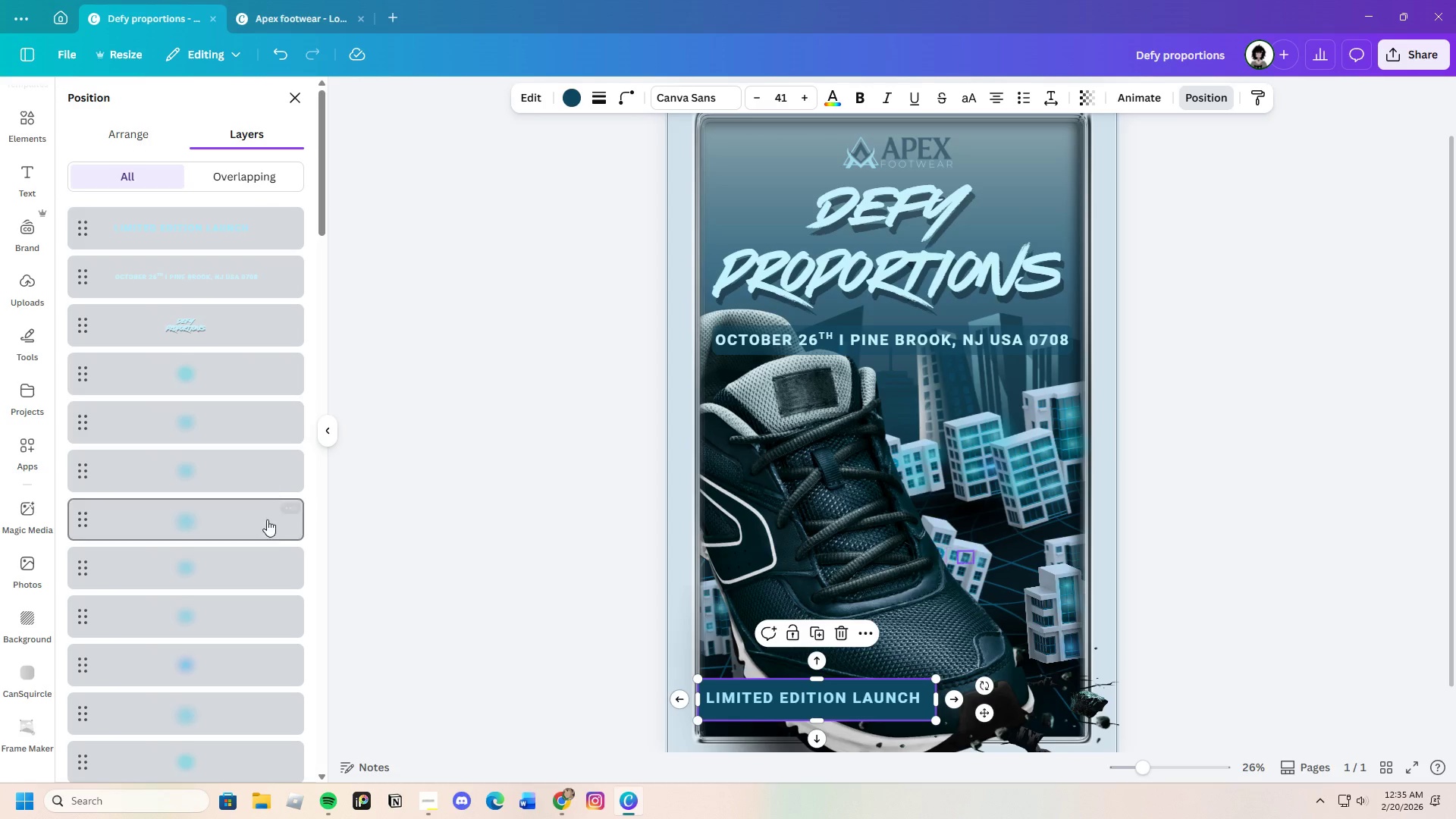 
scroll: coordinate [260, 585], scroll_direction: down, amount: 22.0
 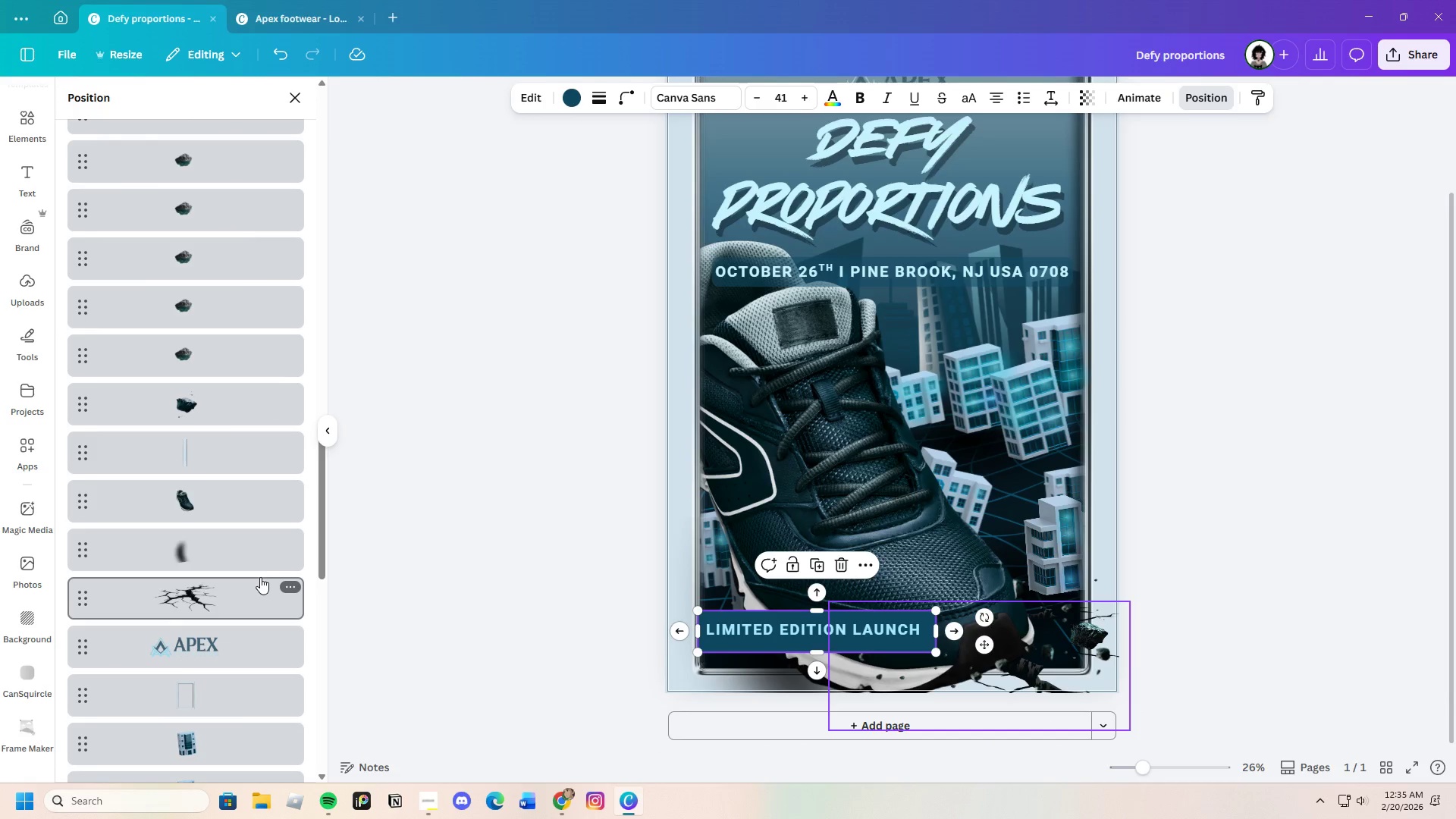 
scroll: coordinate [233, 535], scroll_direction: up, amount: 16.0
 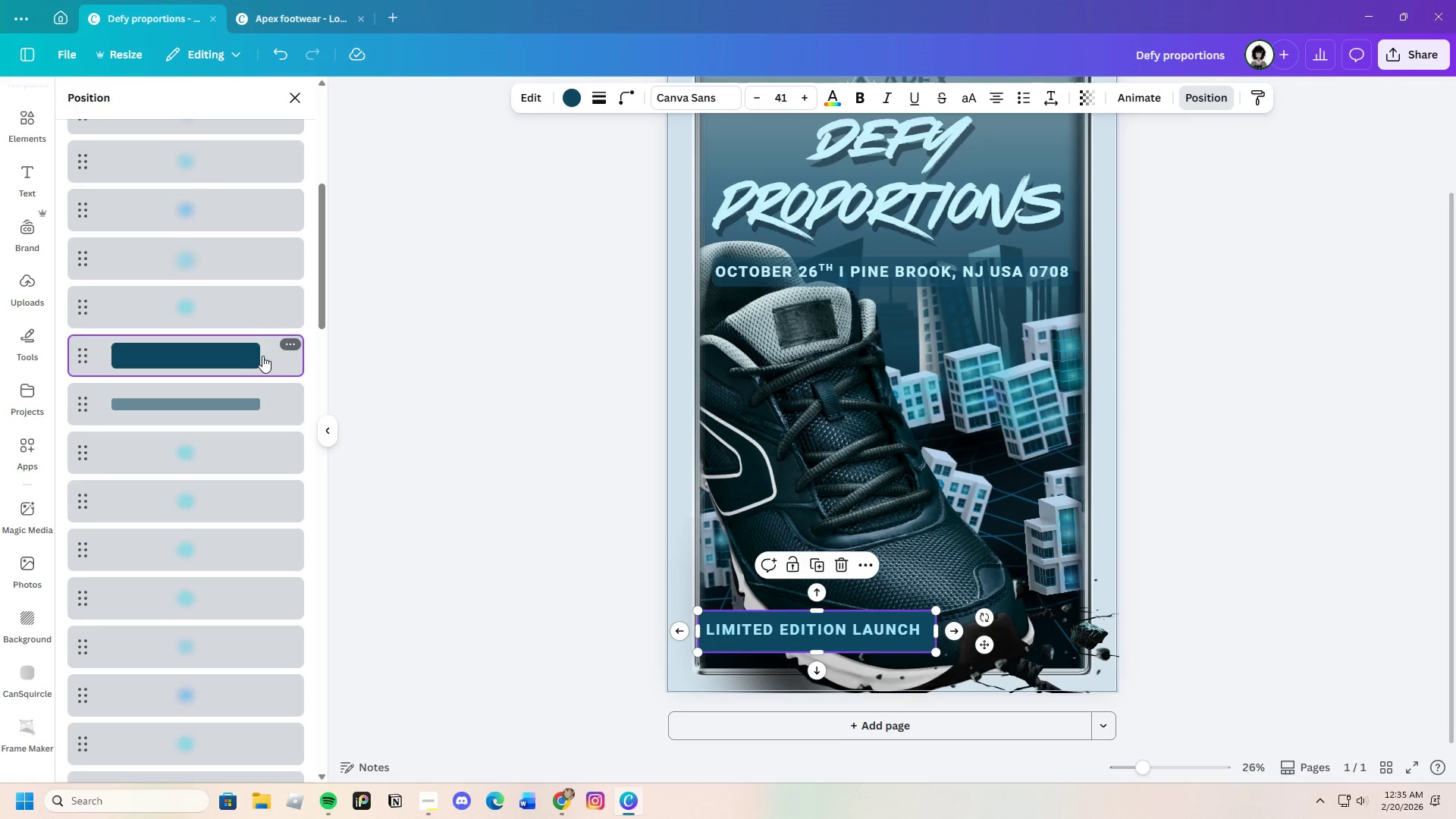 
left_click_drag(start_coordinate=[263, 355], to_coordinate=[252, 599])
 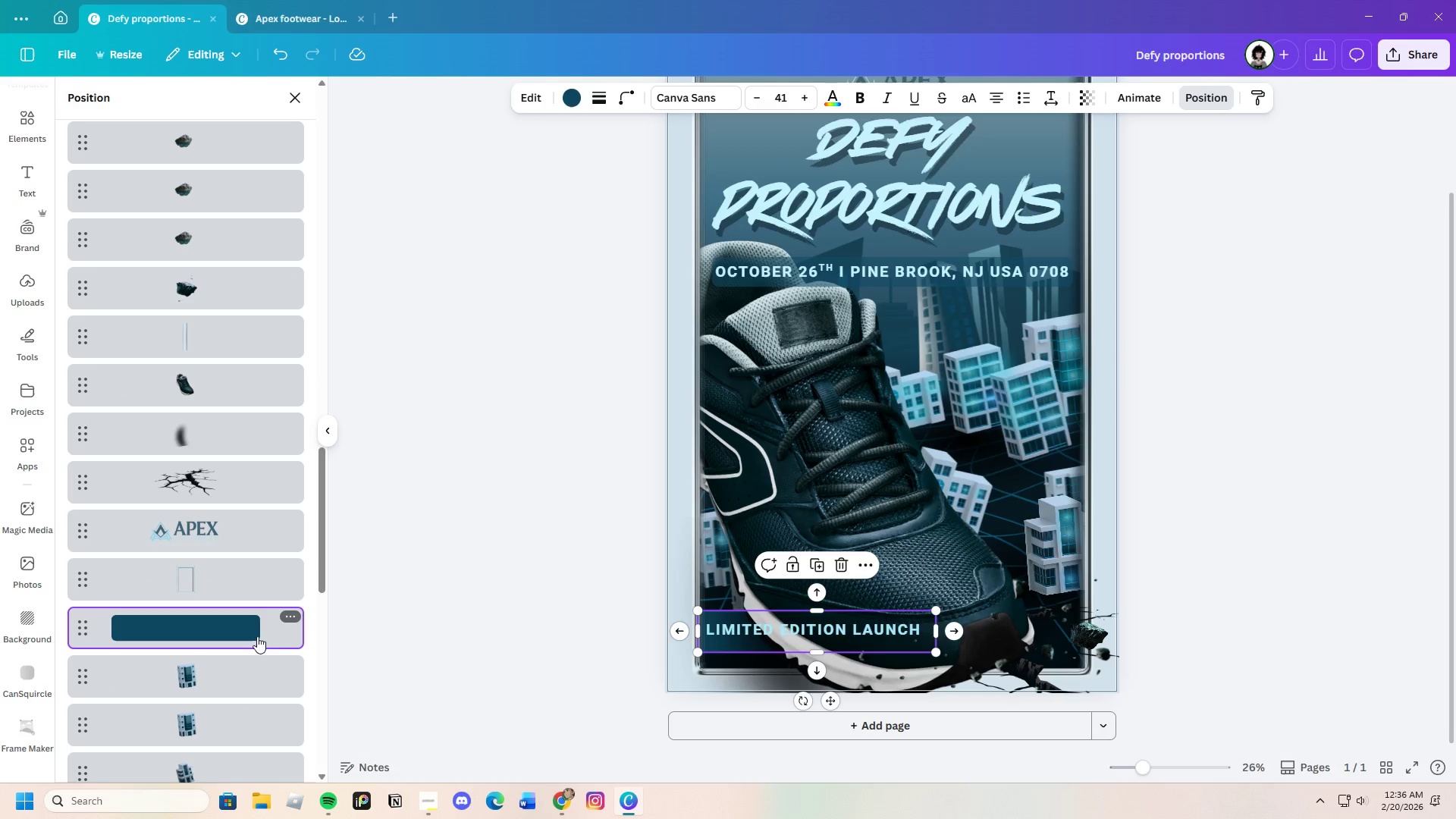 
wait(8.77)
 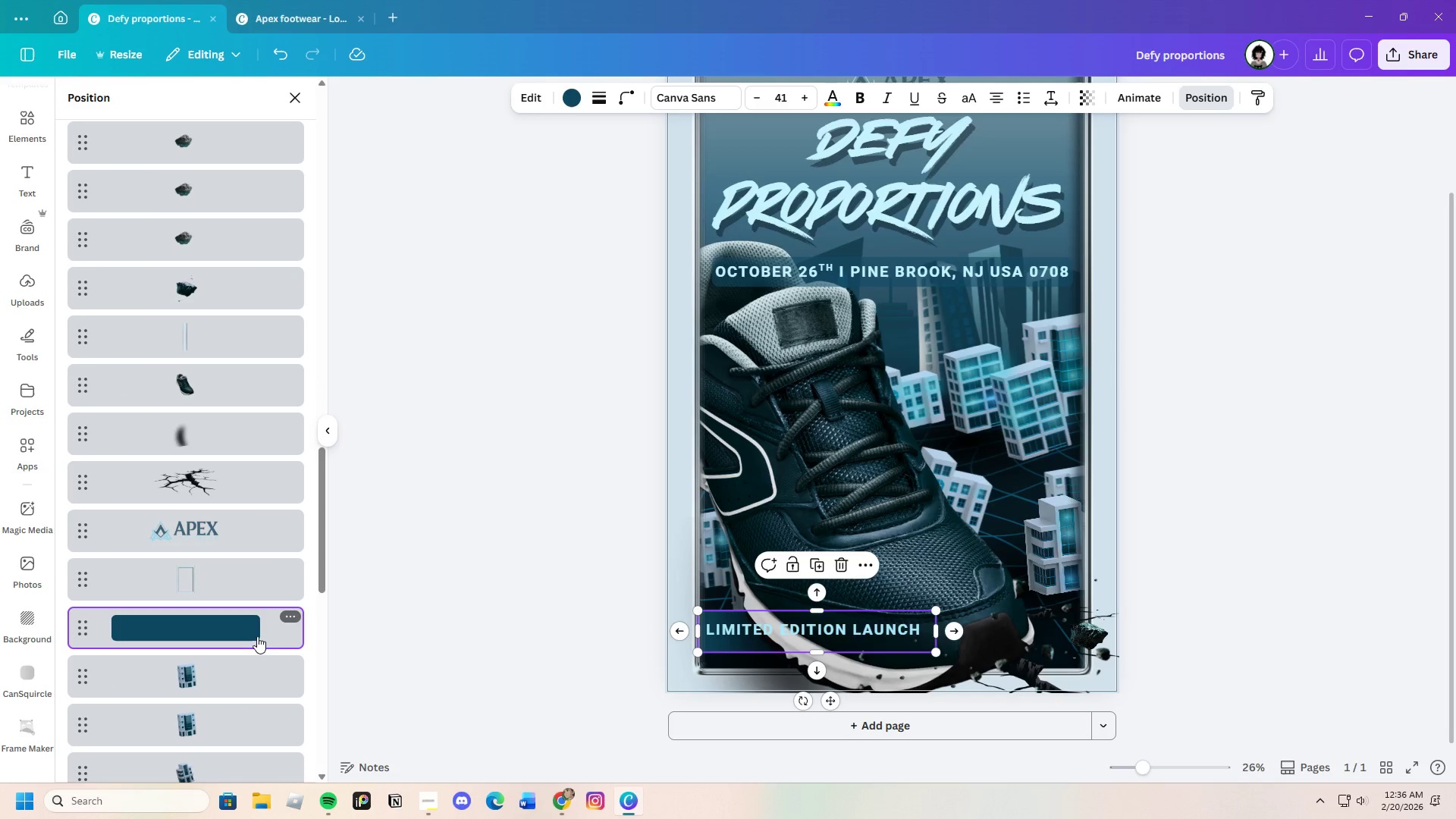 
left_click_drag(start_coordinate=[253, 626], to_coordinate=[267, 364])
 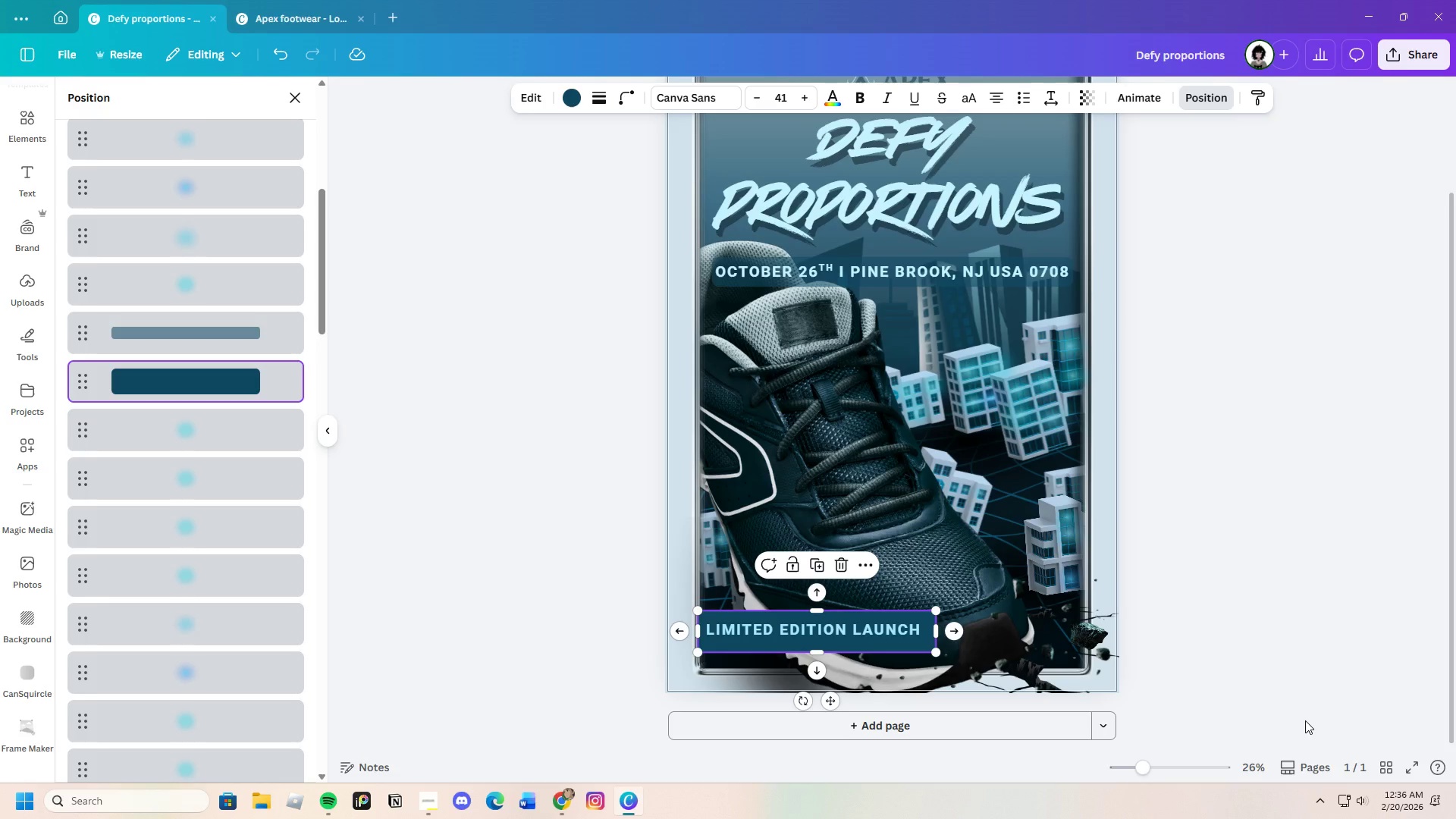 
left_click([1345, 670])
 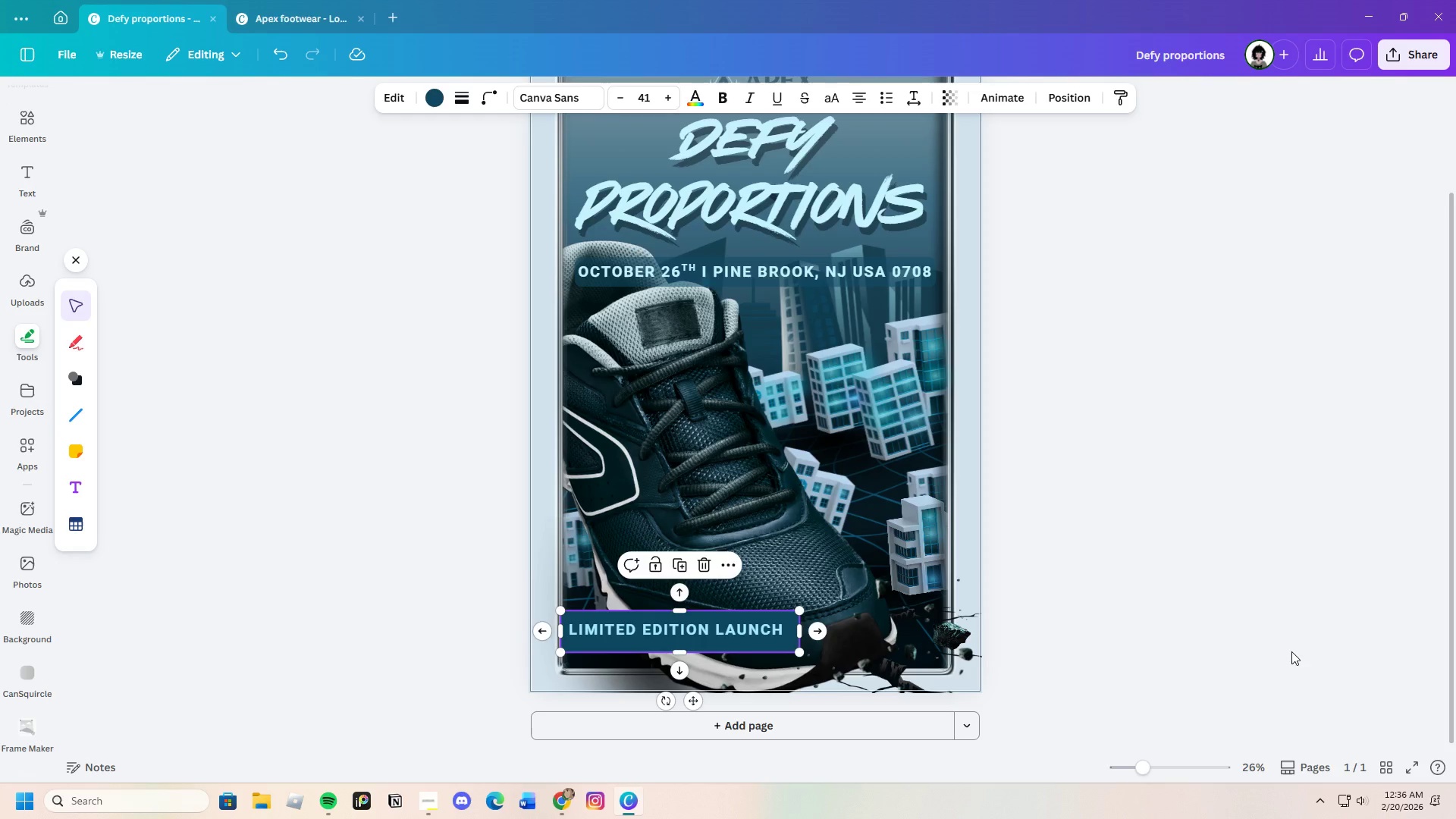 
left_click([1289, 651])
 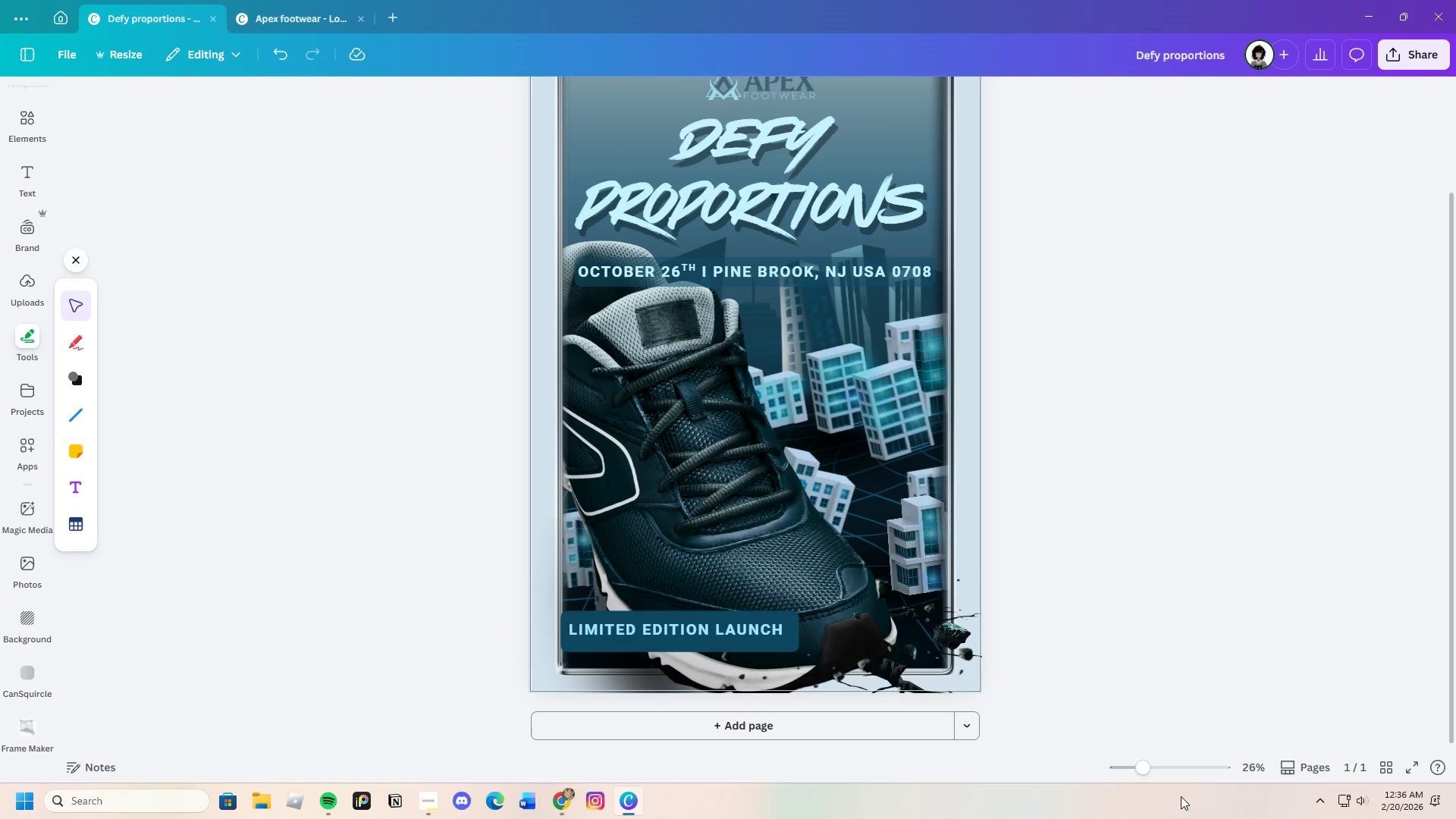 
left_click_drag(start_coordinate=[1149, 774], to_coordinate=[1157, 774])
 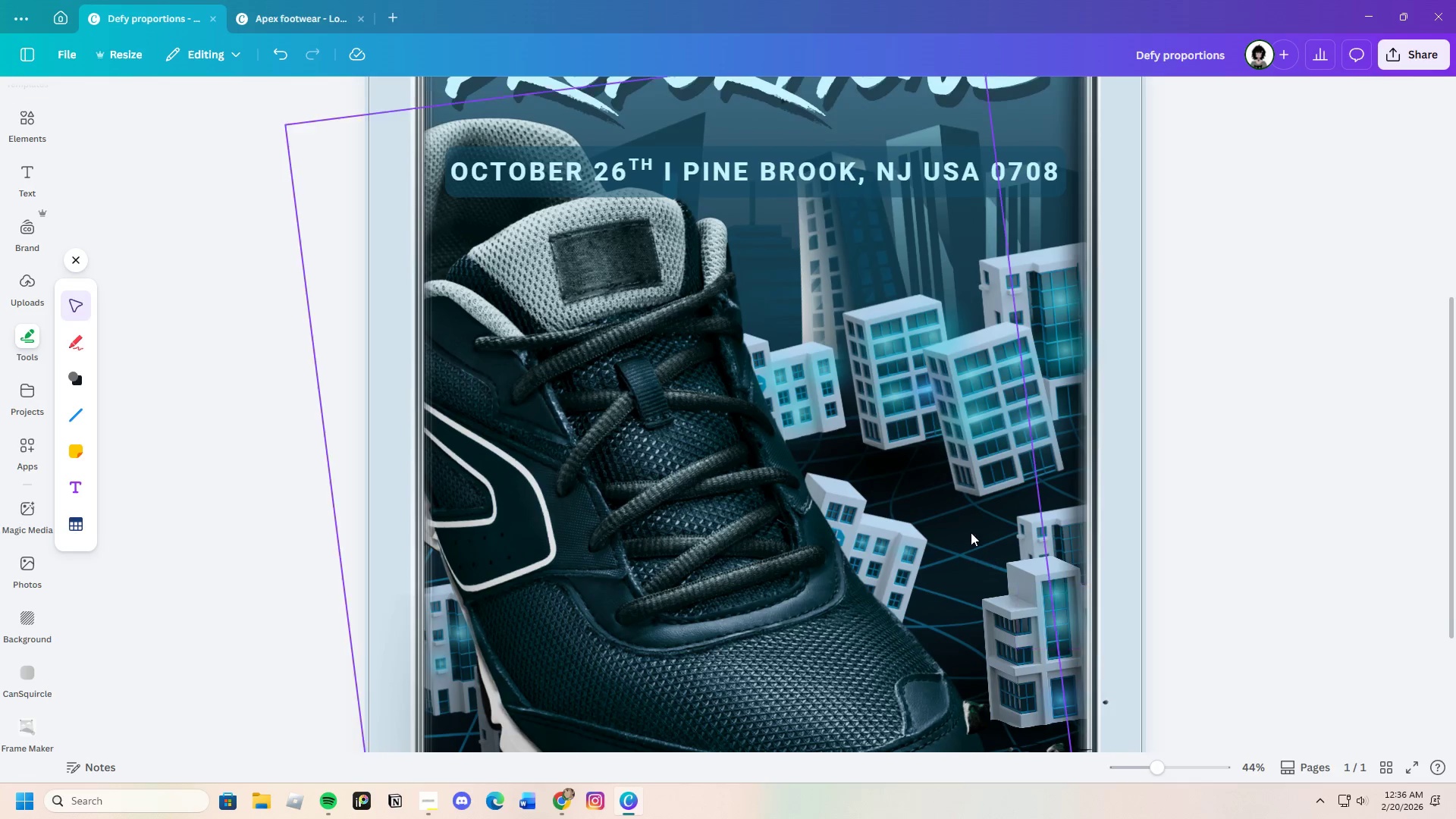 
scroll: coordinate [970, 531], scroll_direction: down, amount: 4.0
 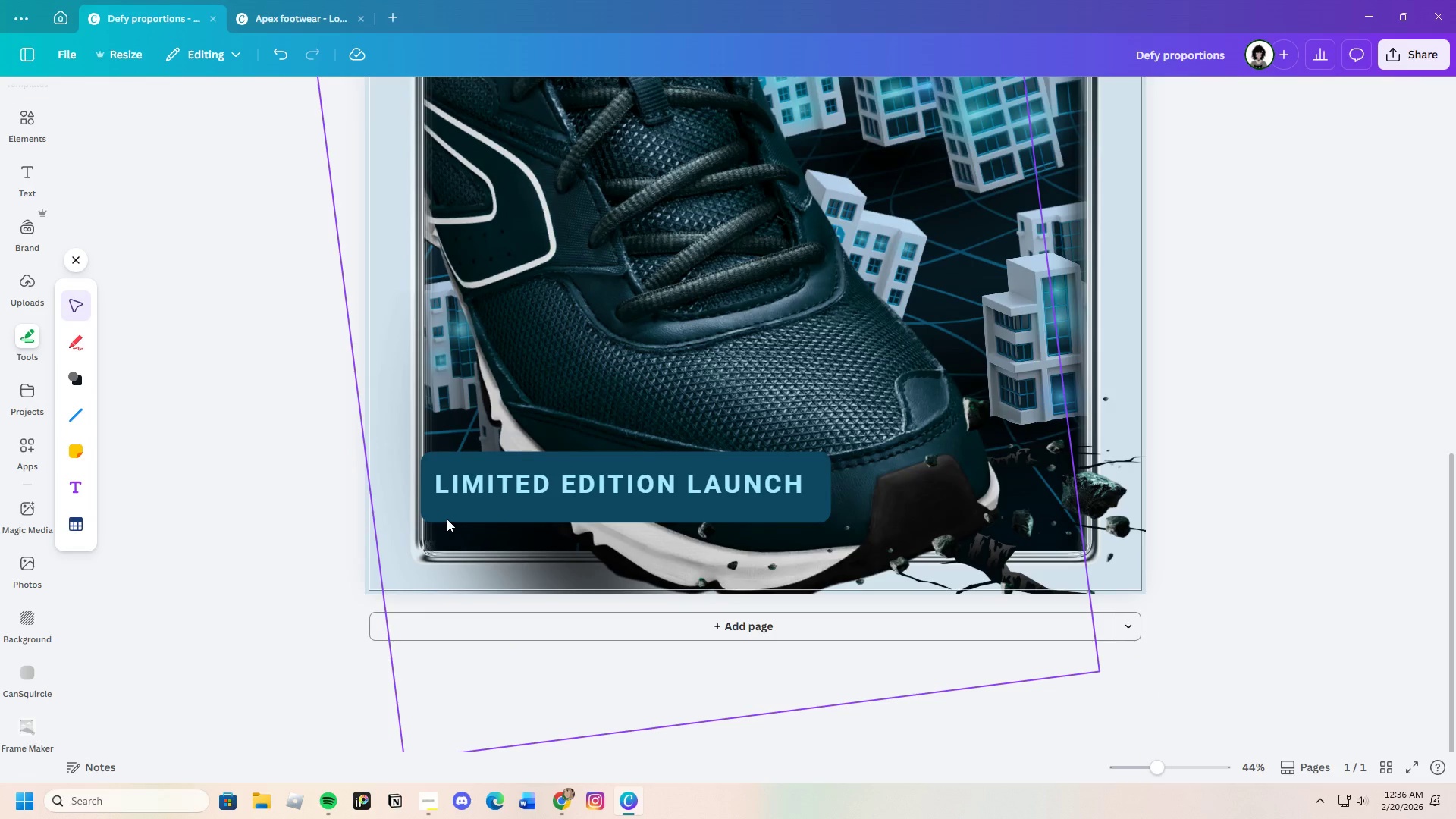 
scroll: coordinate [496, 560], scroll_direction: up, amount: 1.0
 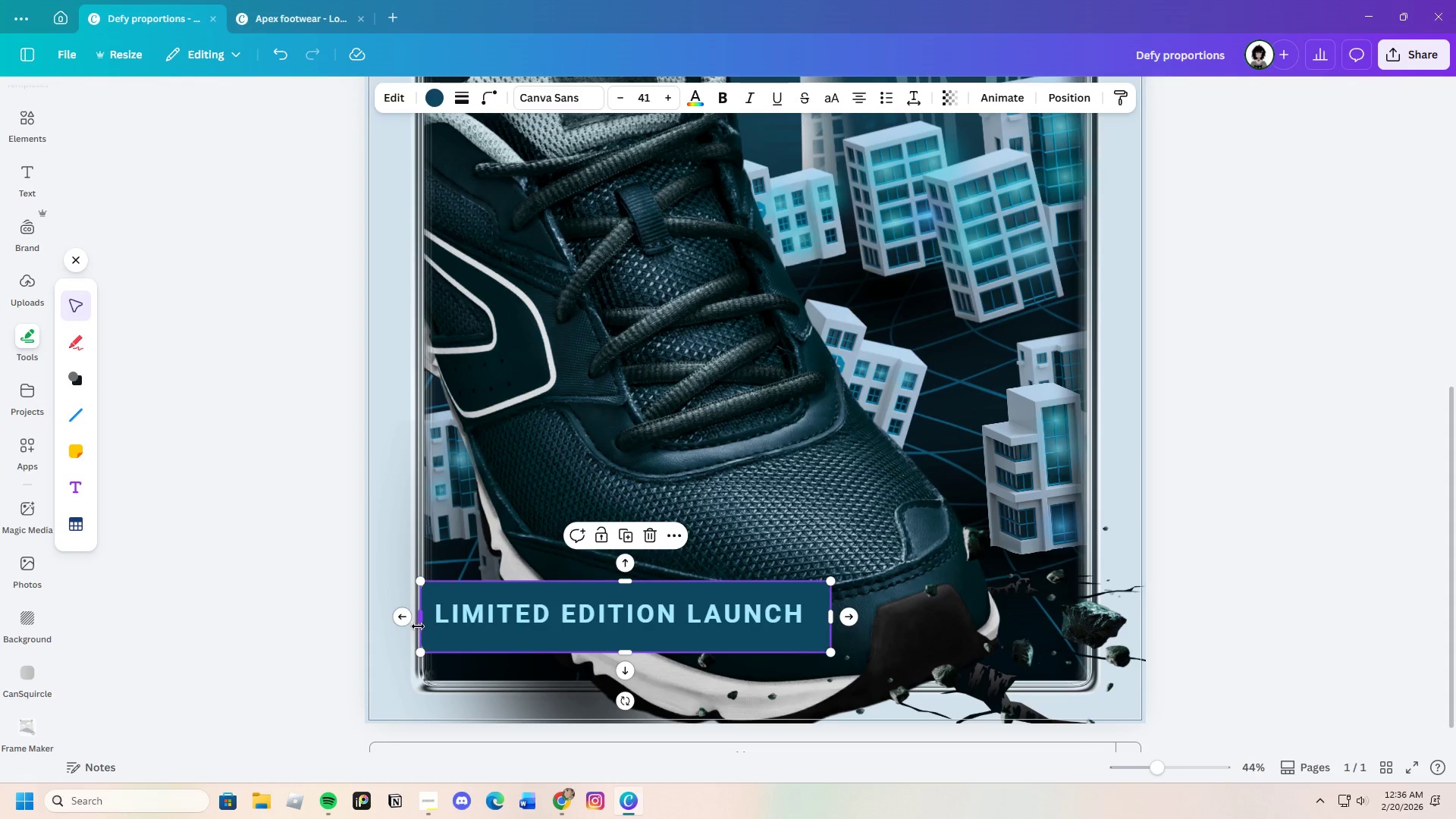 
left_click_drag(start_coordinate=[422, 617], to_coordinate=[433, 617])
 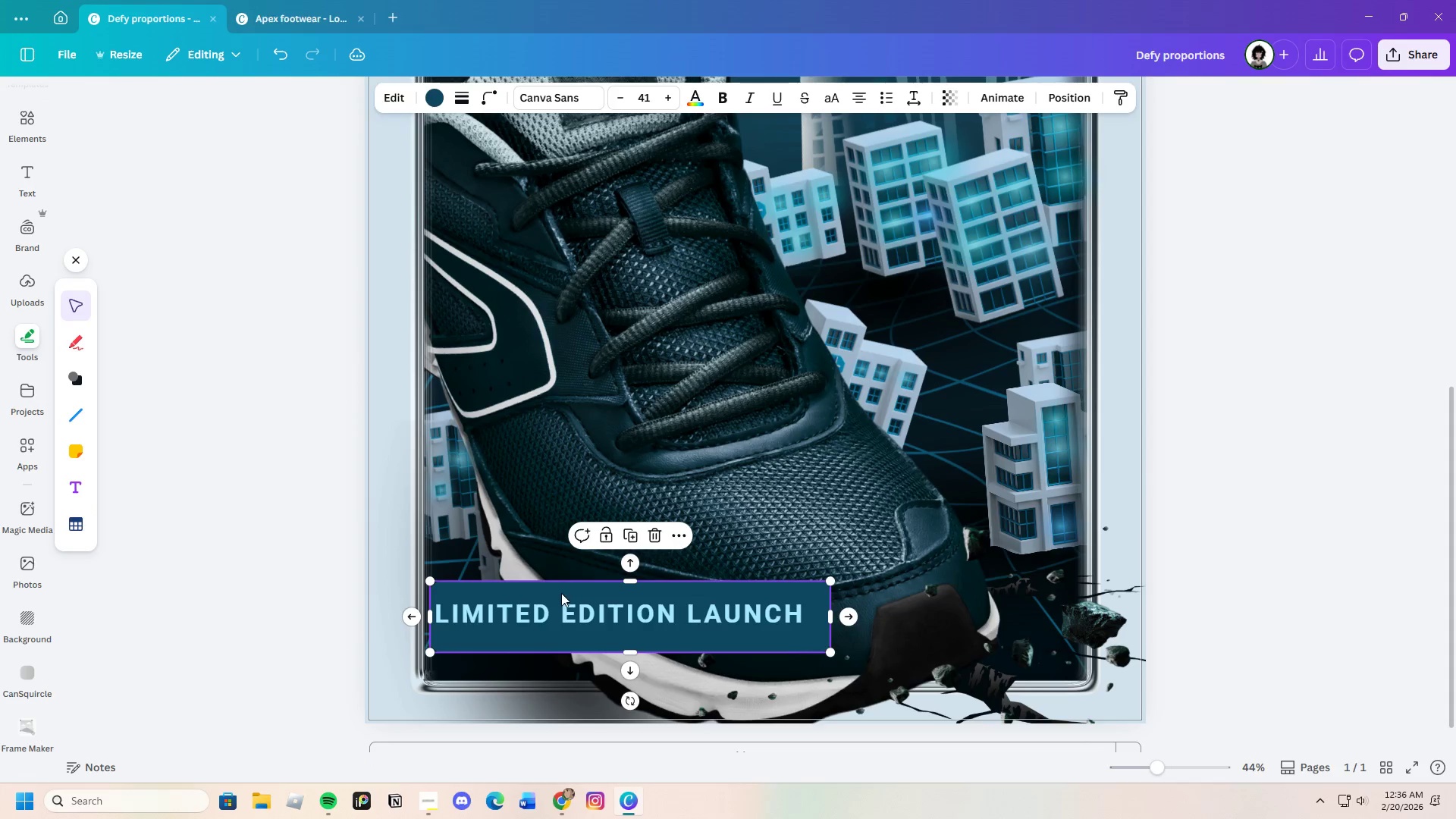 
left_click_drag(start_coordinate=[561, 593], to_coordinate=[554, 592])
 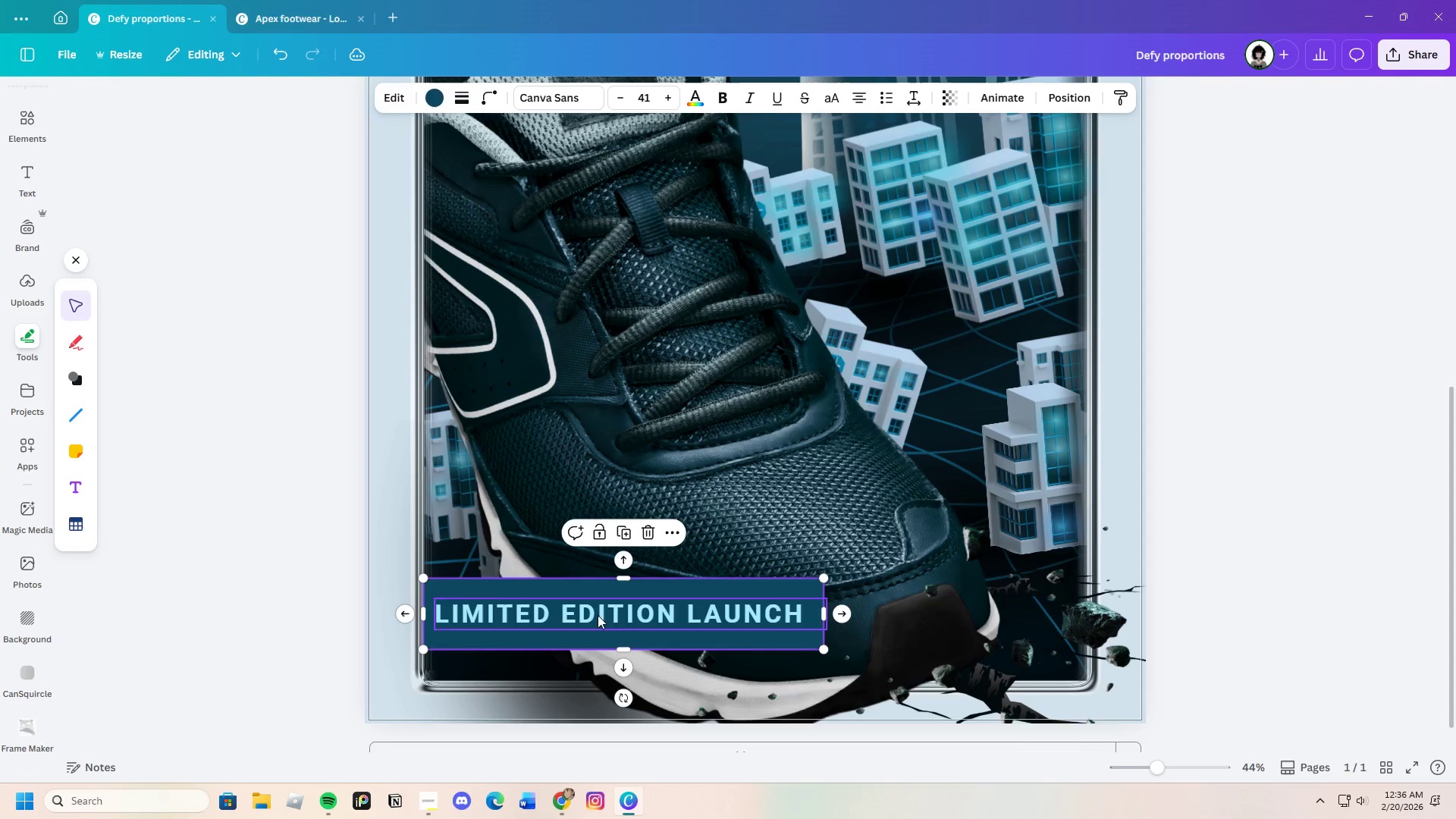 
left_click_drag(start_coordinate=[630, 650], to_coordinate=[629, 642])
 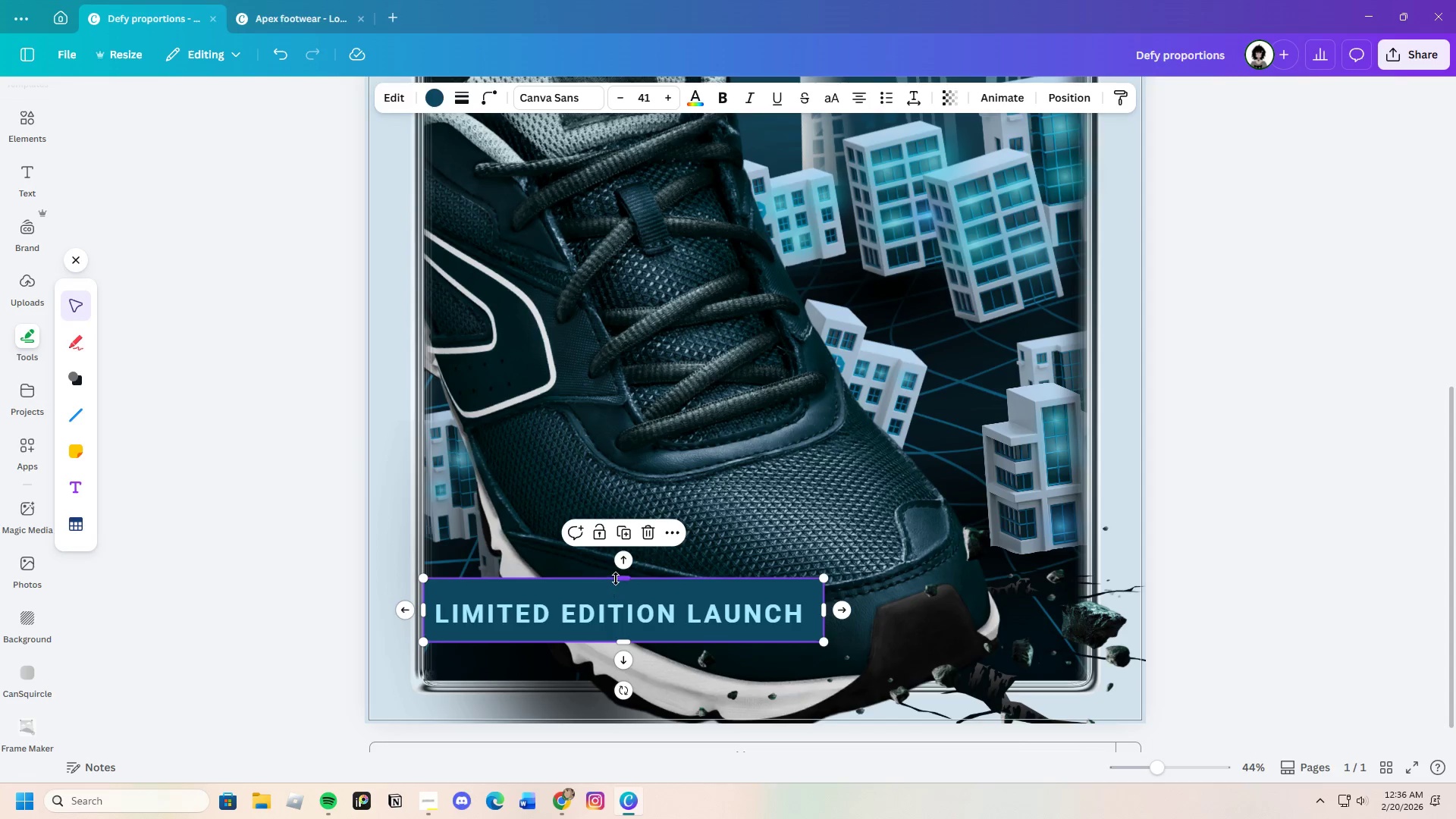 
left_click_drag(start_coordinate=[617, 578], to_coordinate=[621, 586])
 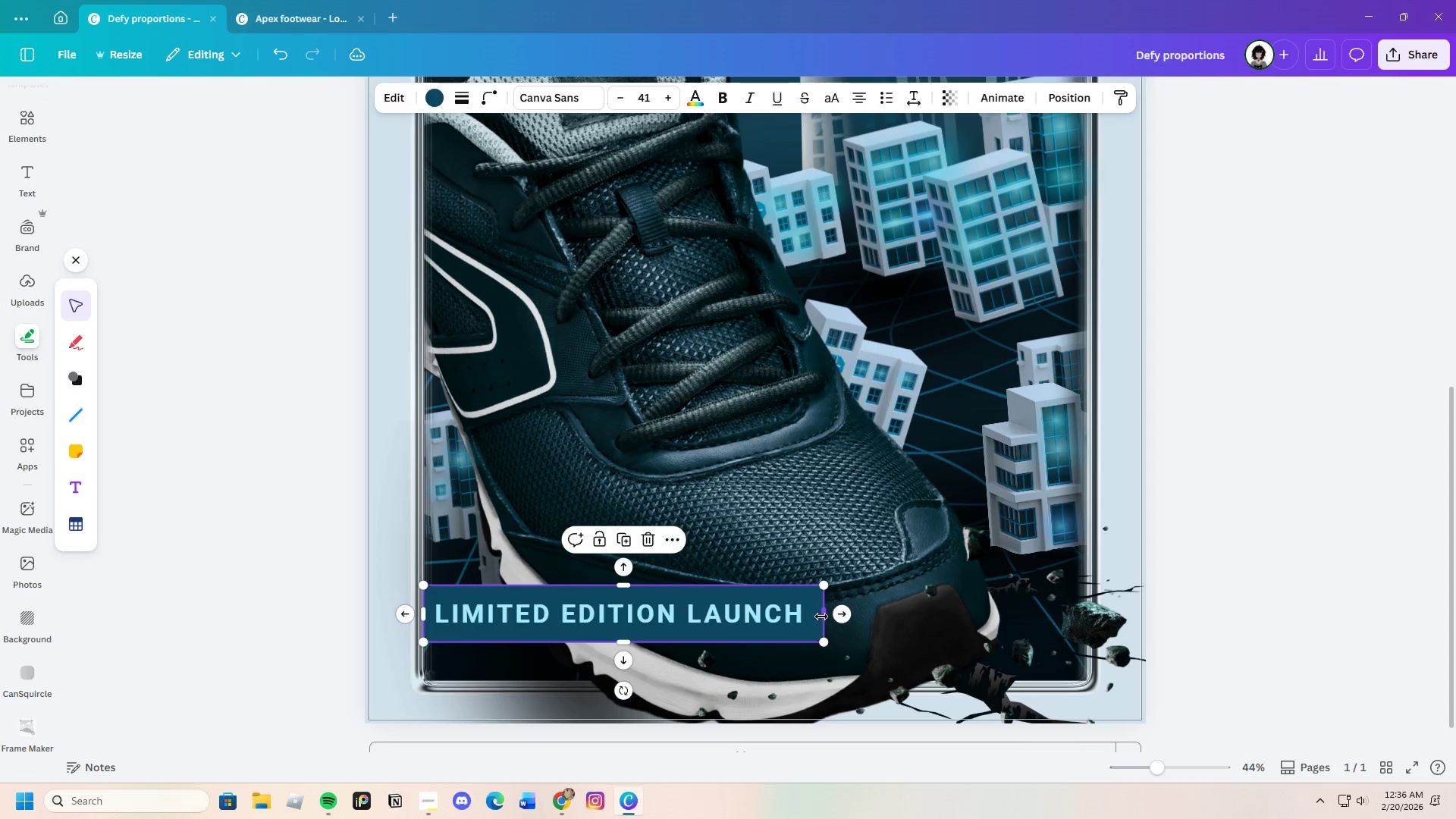 
left_click_drag(start_coordinate=[821, 616], to_coordinate=[809, 616])
 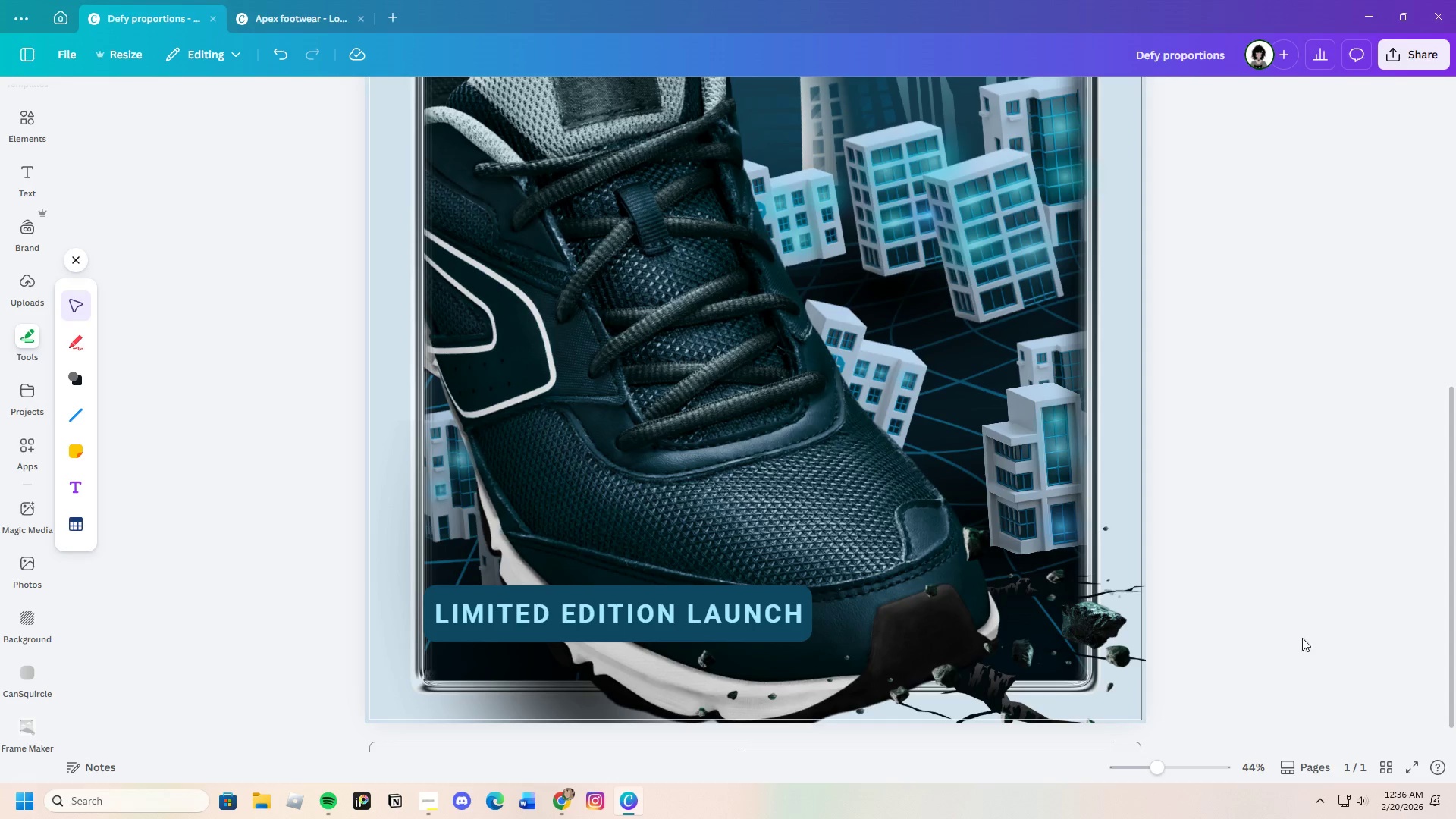 
wait(6.36)
 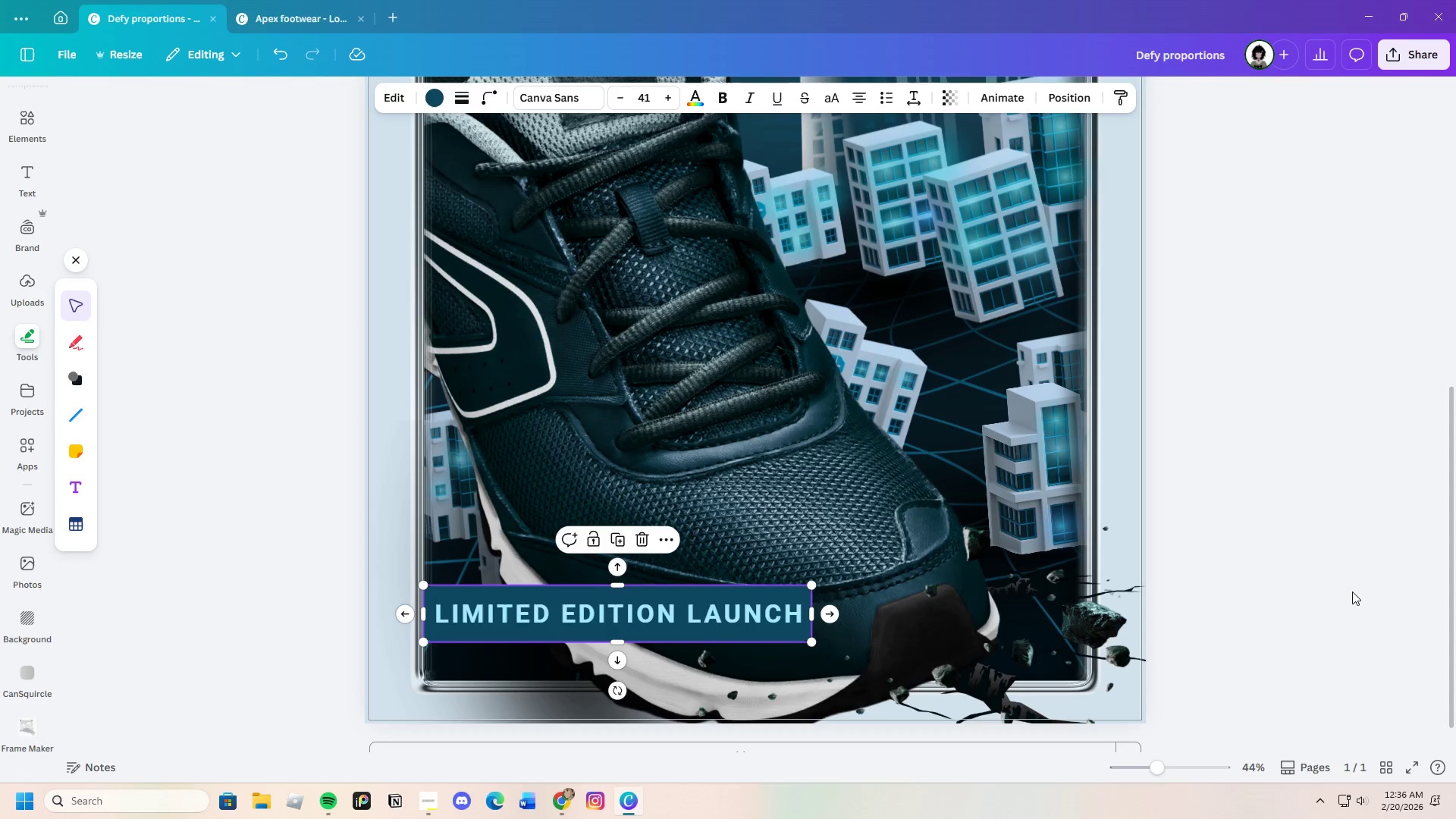 
left_click_drag(start_coordinate=[1156, 770], to_coordinate=[1147, 773])
 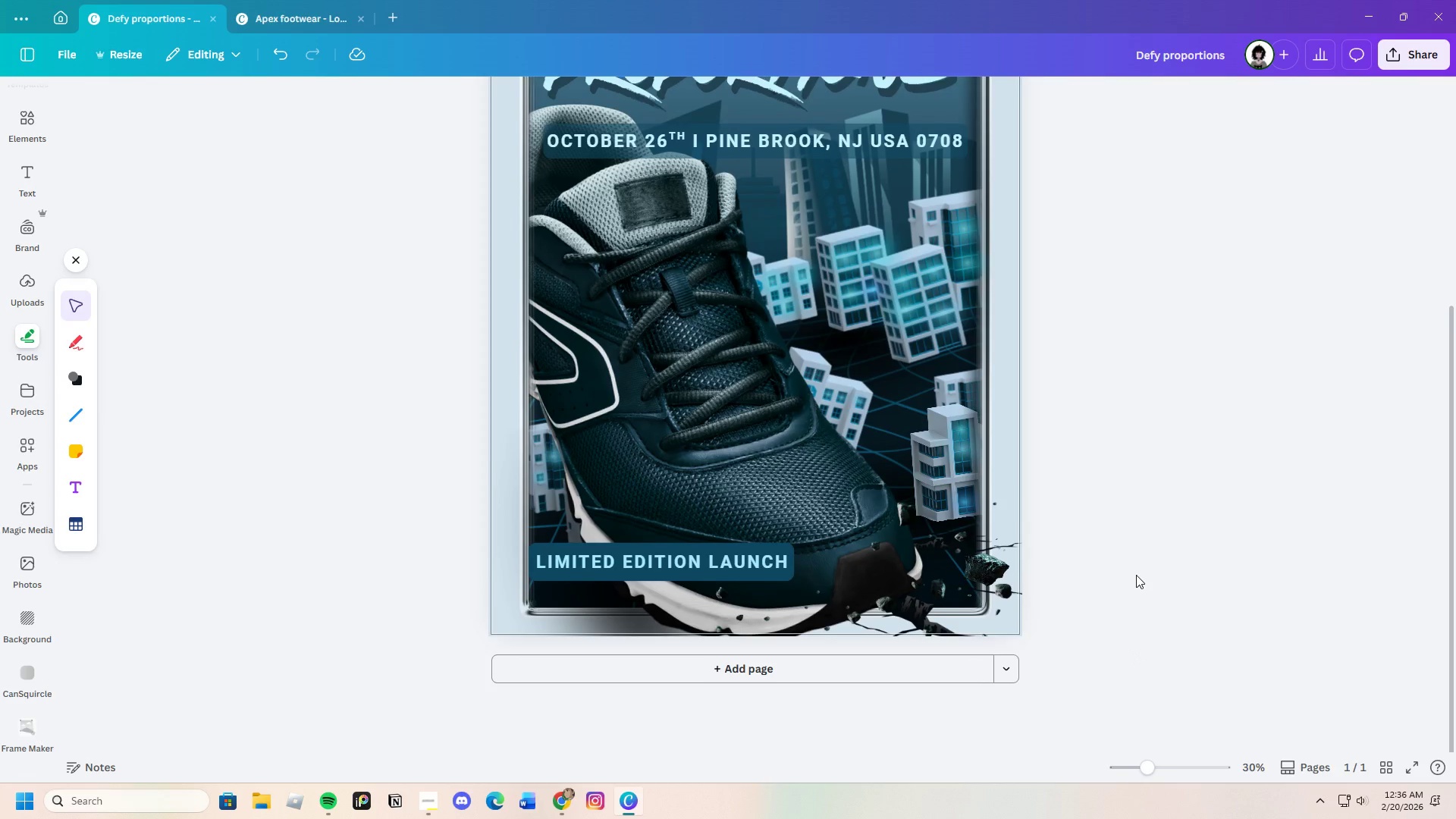 
scroll: coordinate [1136, 574], scroll_direction: up, amount: 2.0
 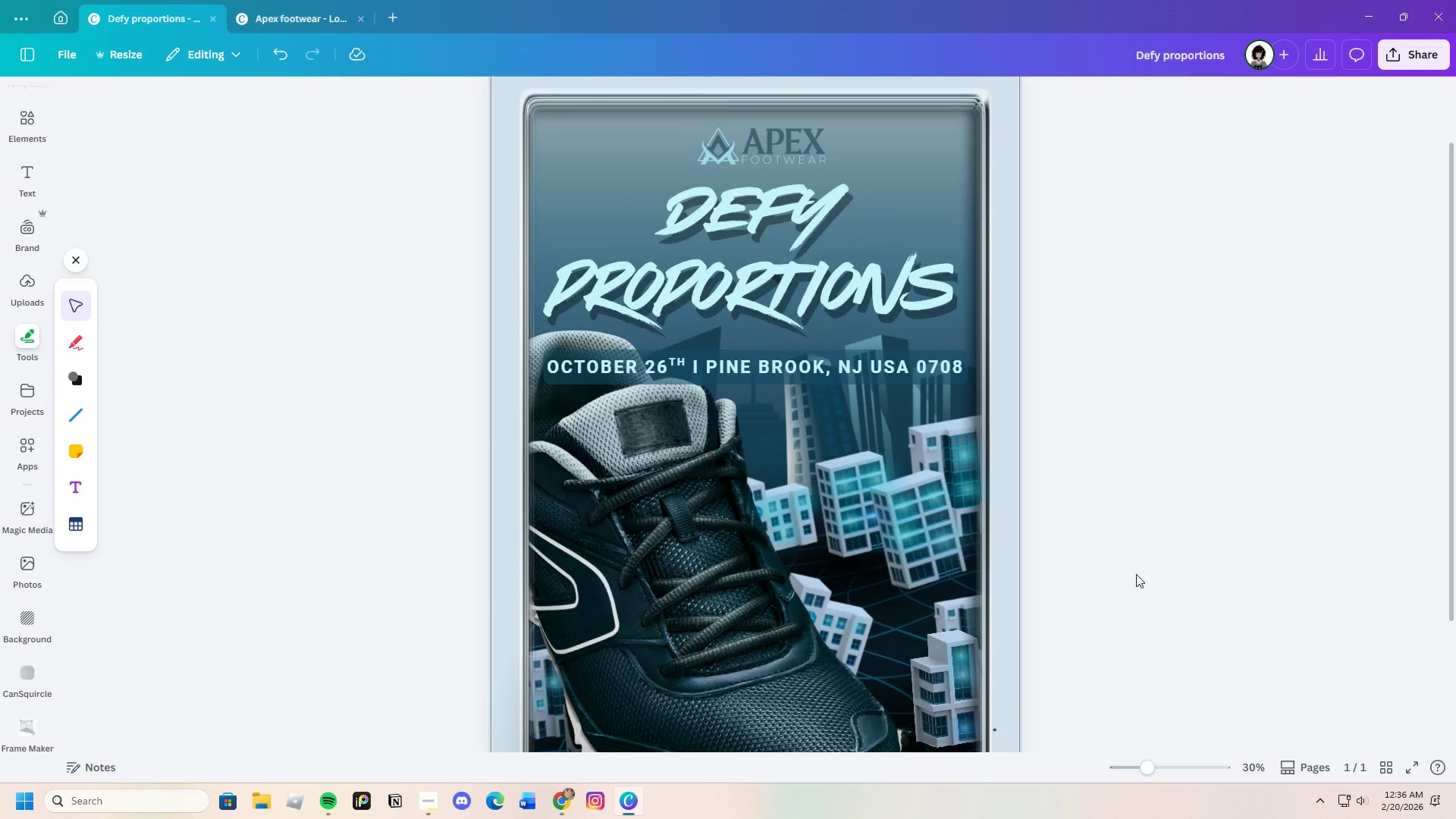 
scroll: coordinate [1134, 573], scroll_direction: down, amount: 2.0
 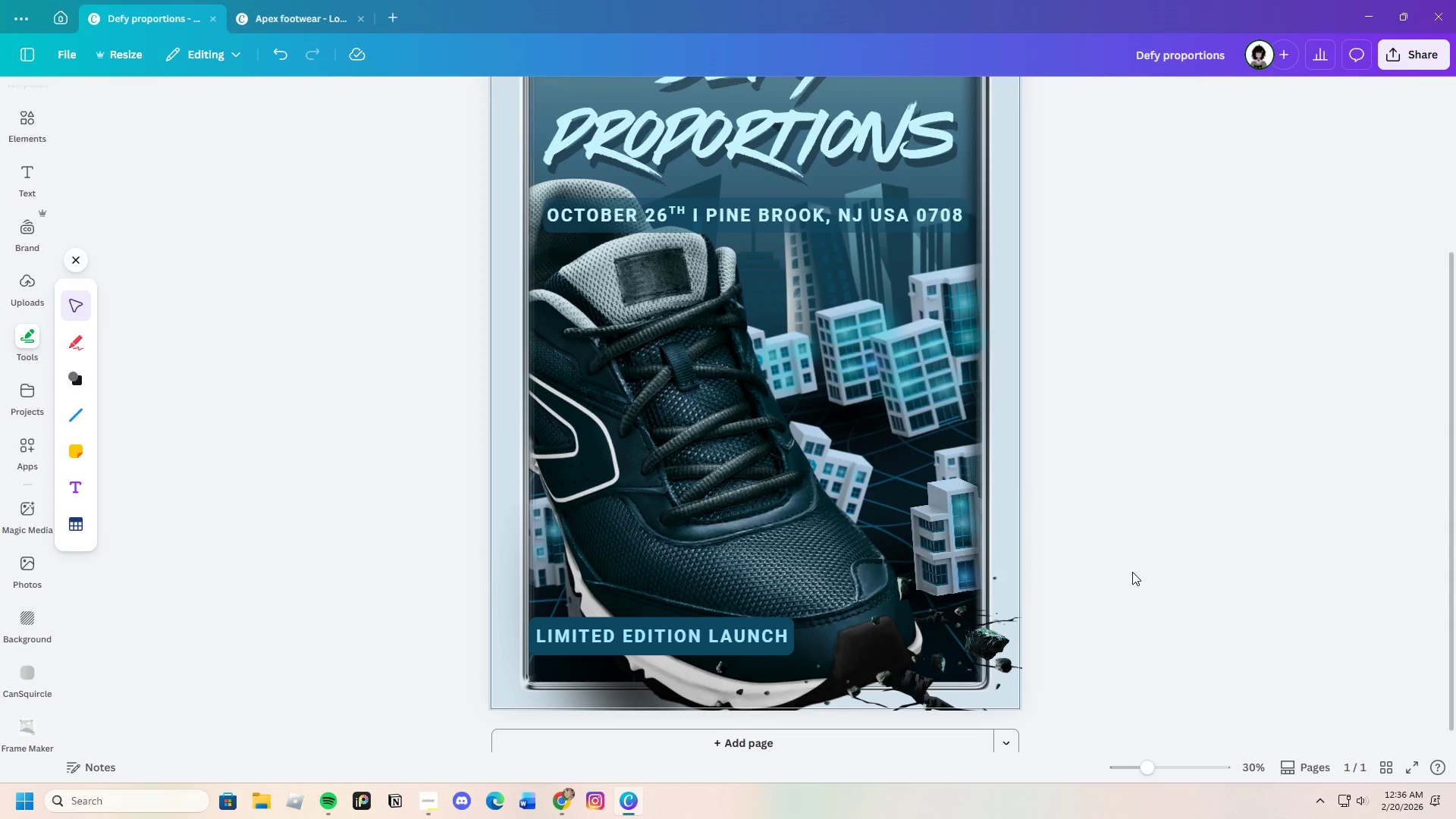 
scroll: coordinate [1132, 572], scroll_direction: up, amount: 1.0
 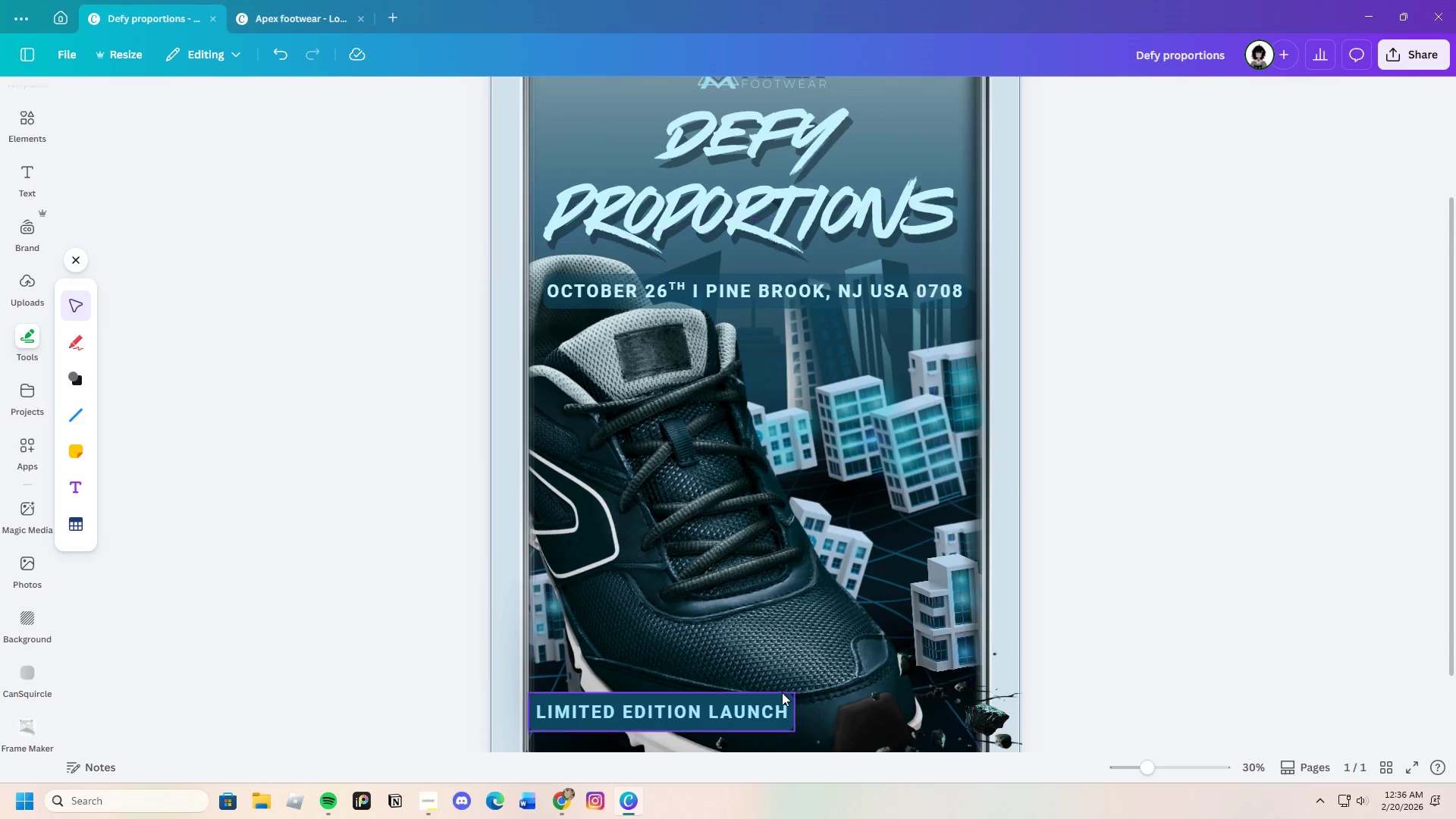 
left_click([780, 698])
 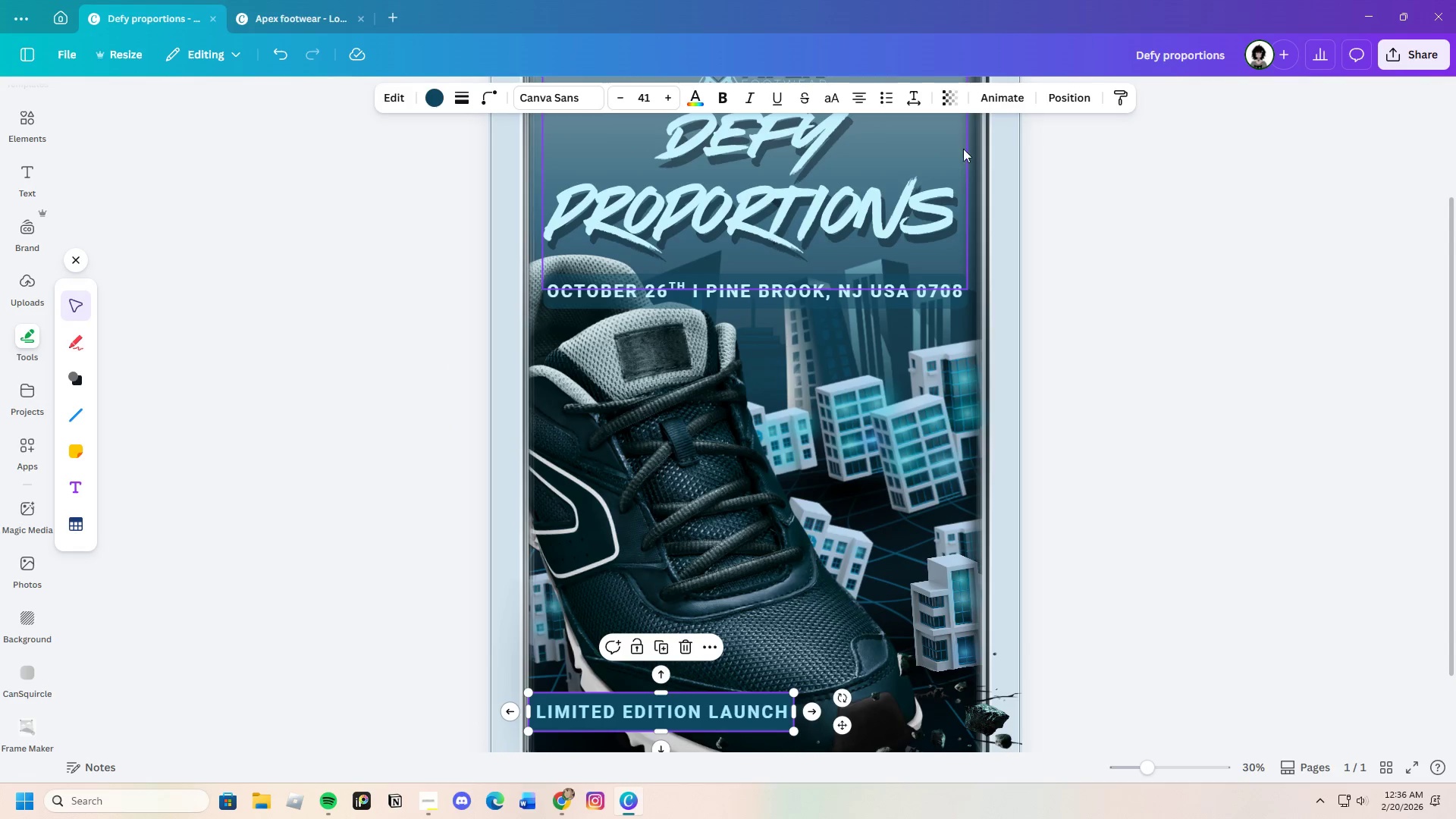 
left_click([954, 97])
 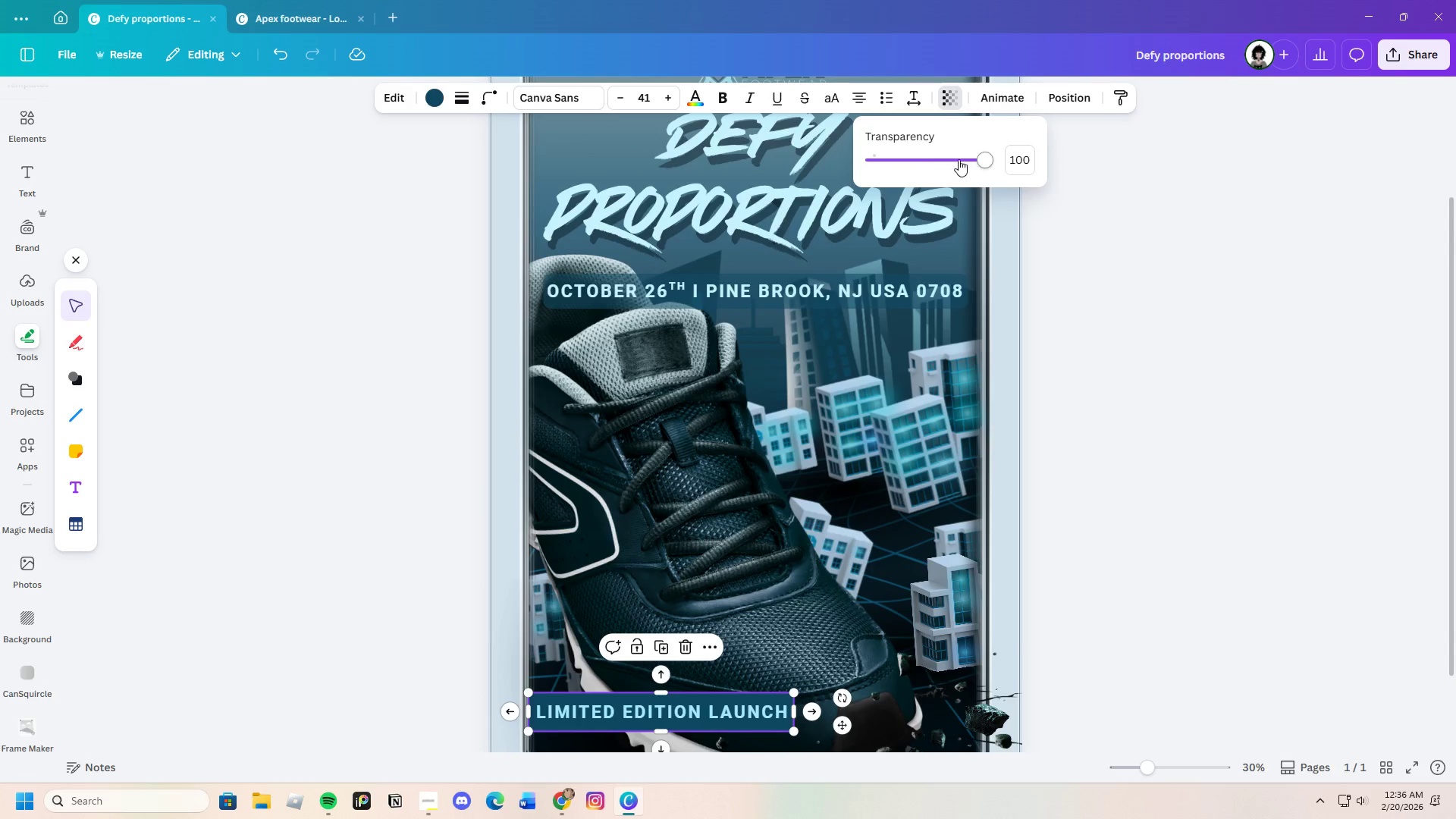 
left_click_drag(start_coordinate=[962, 158], to_coordinate=[934, 166])
 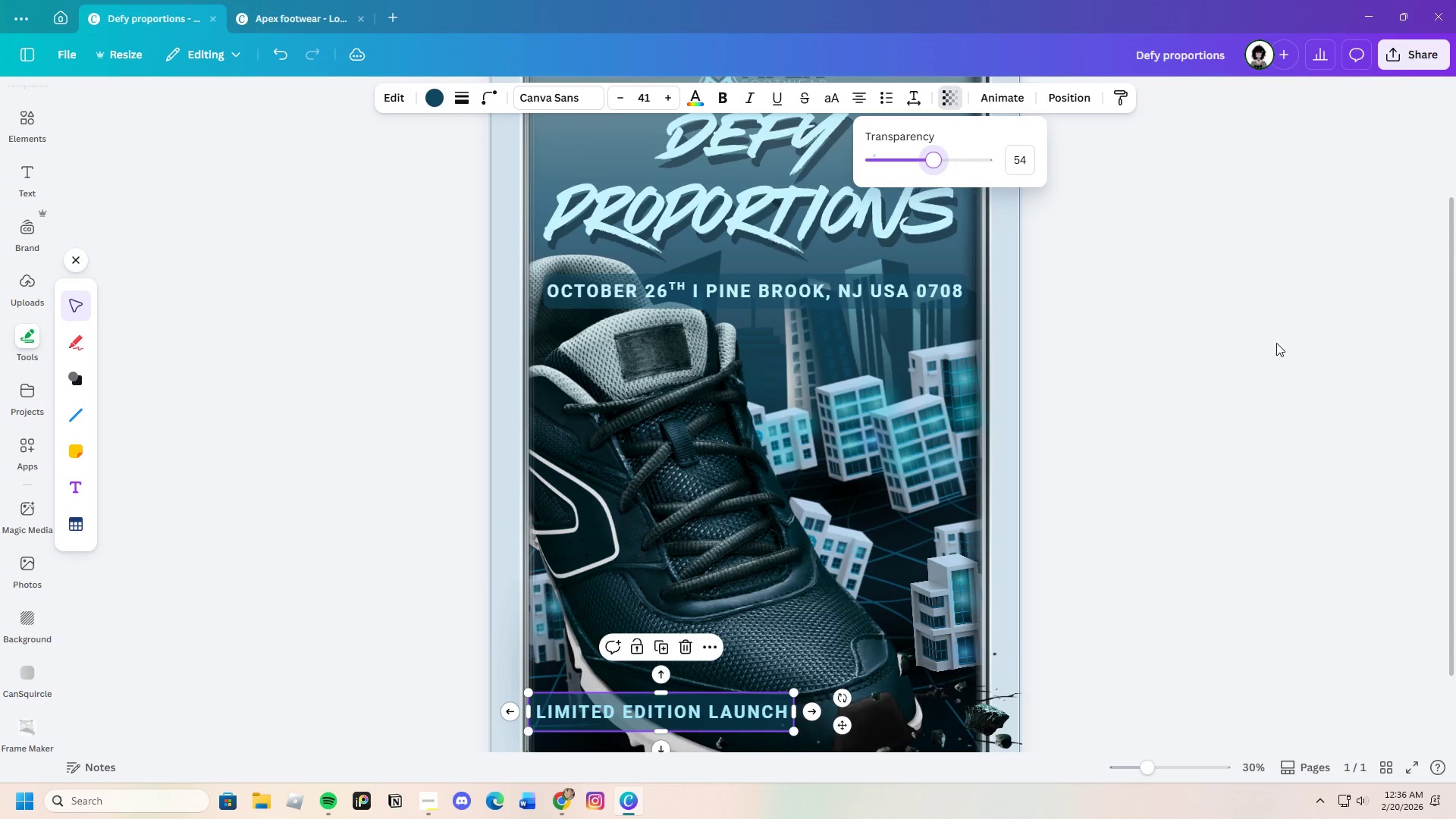 
left_click([1276, 343])
 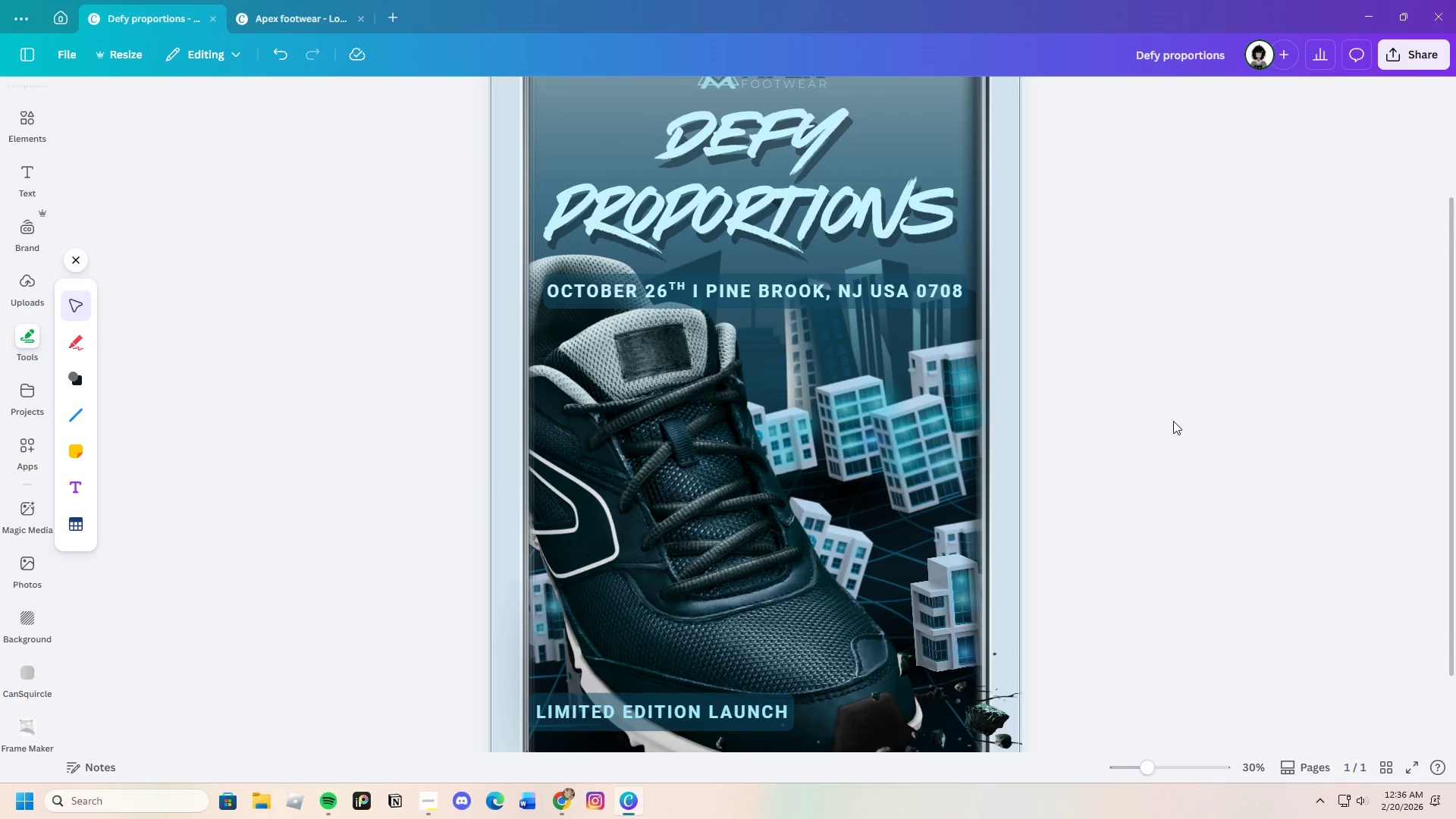 
scroll: coordinate [1134, 379], scroll_direction: up, amount: 1.0
 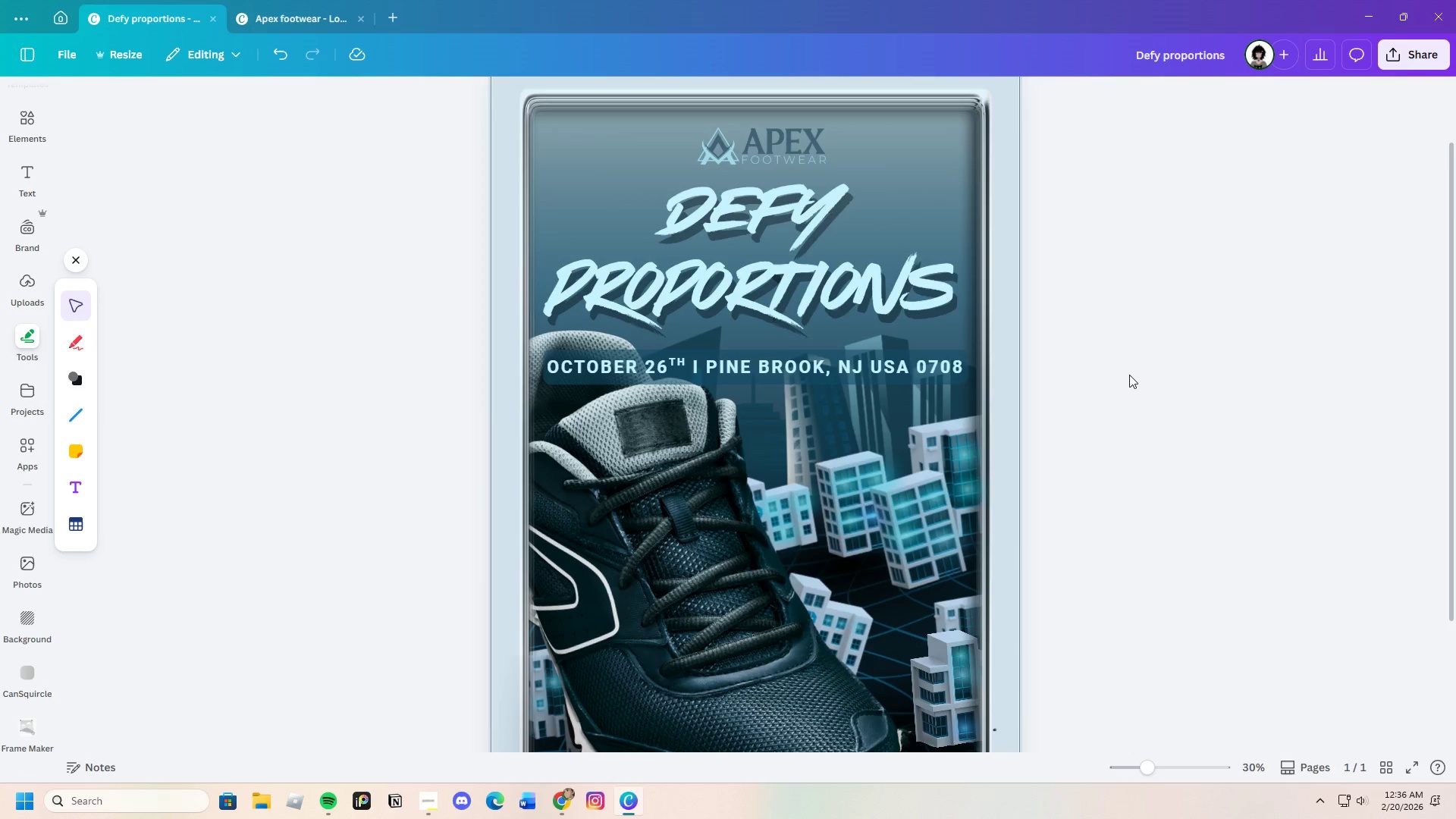 
scroll: coordinate [1128, 372], scroll_direction: down, amount: 3.0
 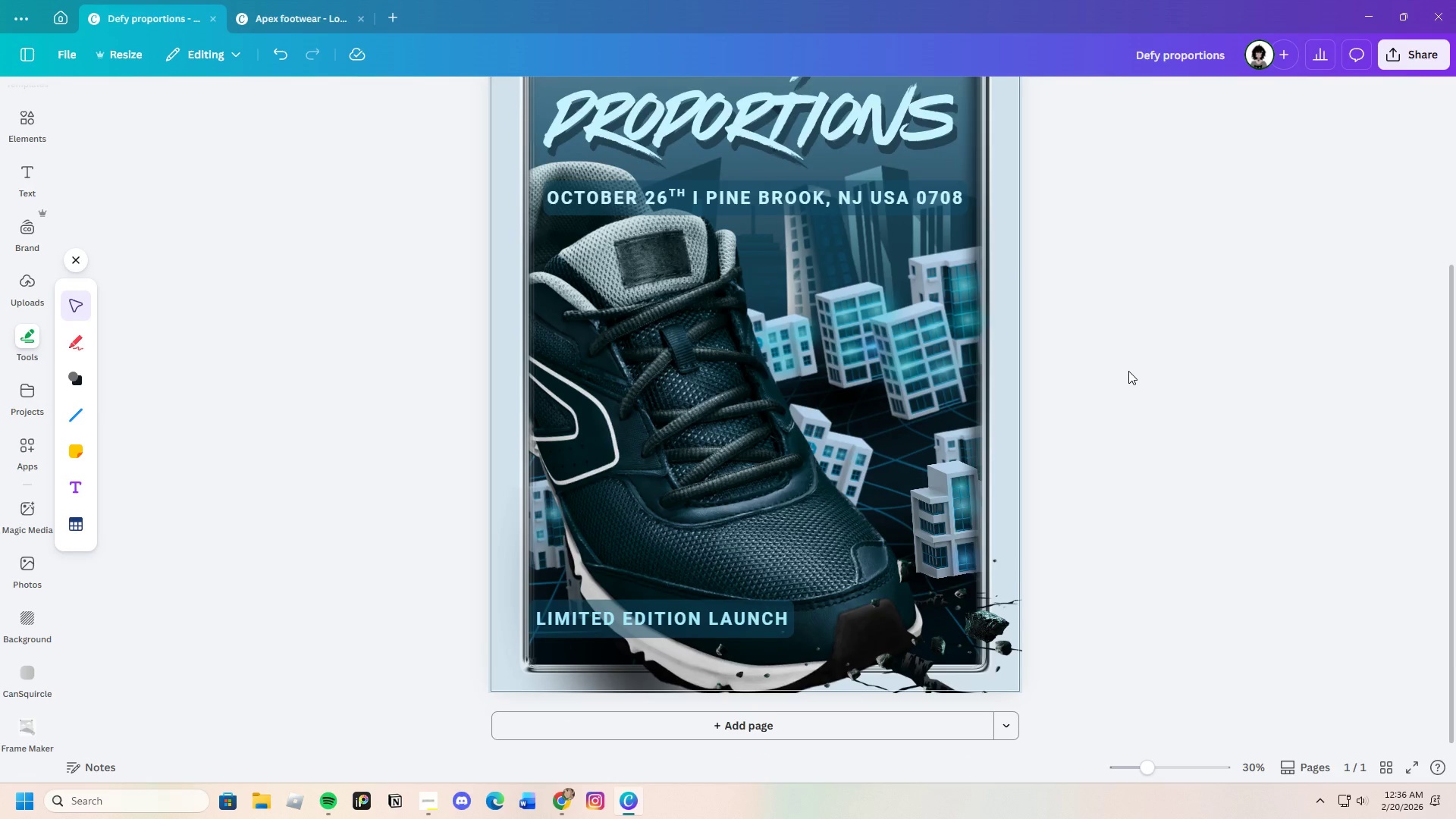 
scroll: coordinate [1128, 371], scroll_direction: up, amount: 2.0
 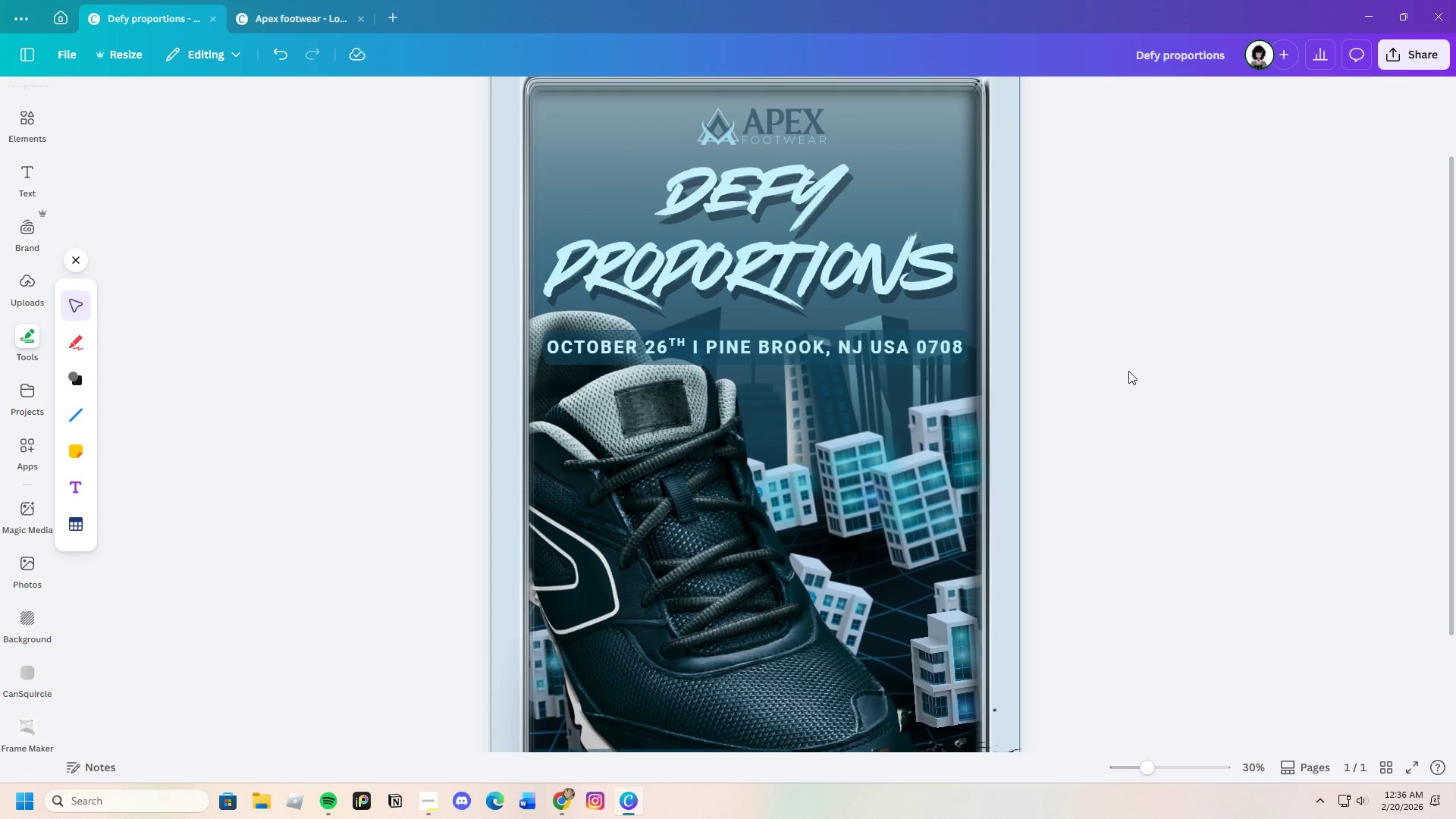 
scroll: coordinate [1128, 371], scroll_direction: down, amount: 3.0
 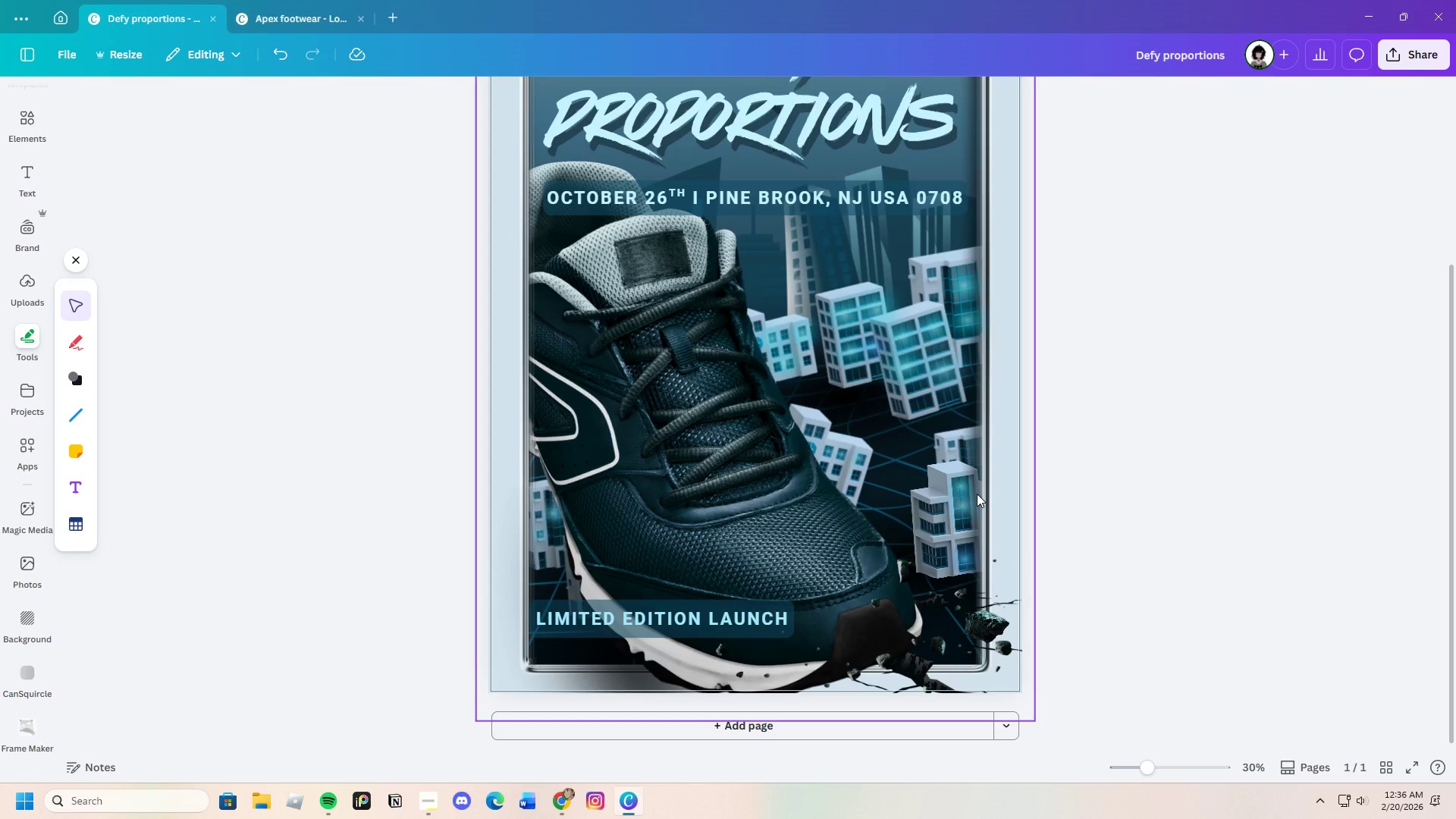 
scroll: coordinate [977, 488], scroll_direction: up, amount: 2.0
 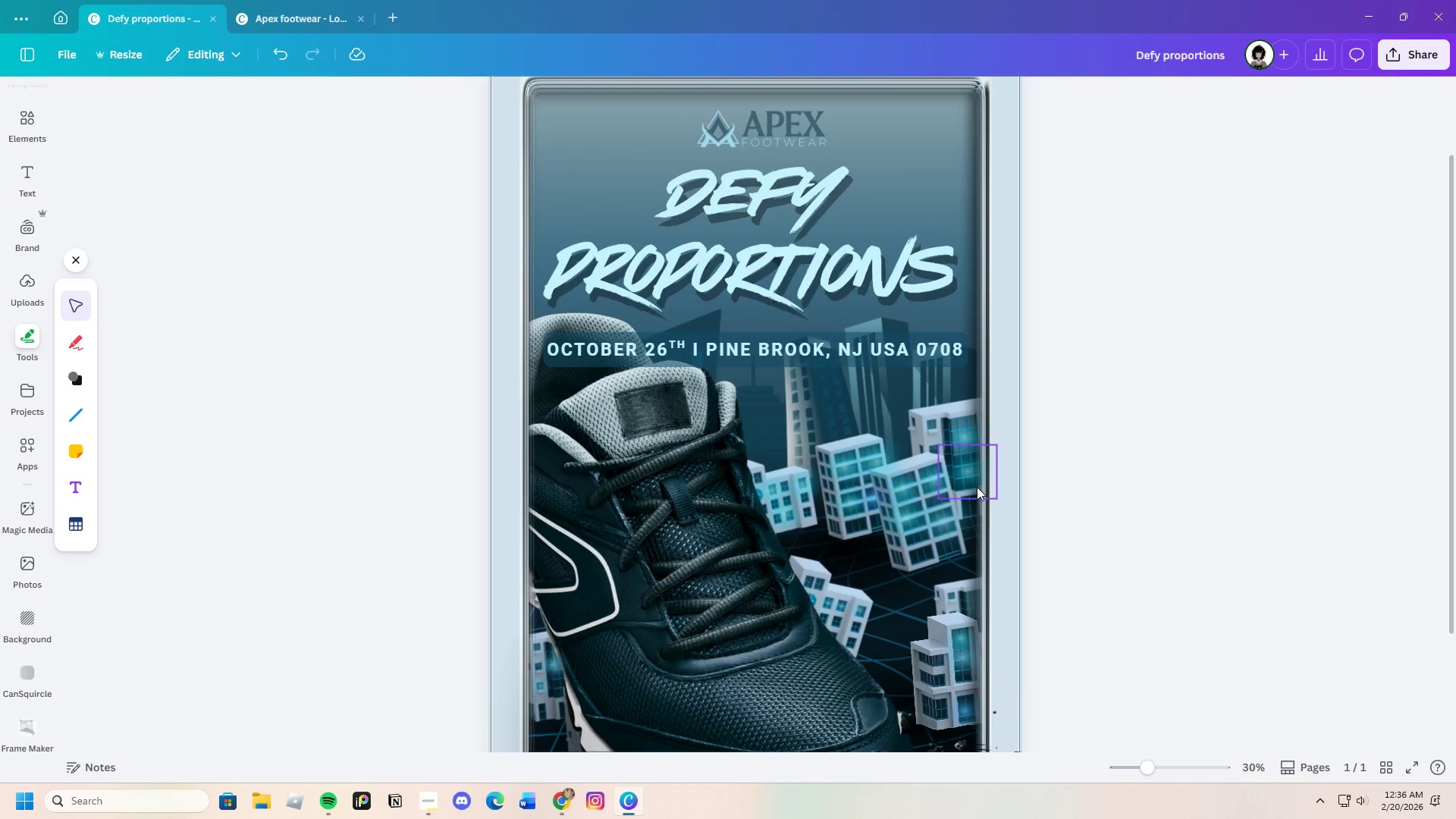 
scroll: coordinate [977, 487], scroll_direction: down, amount: 2.0
 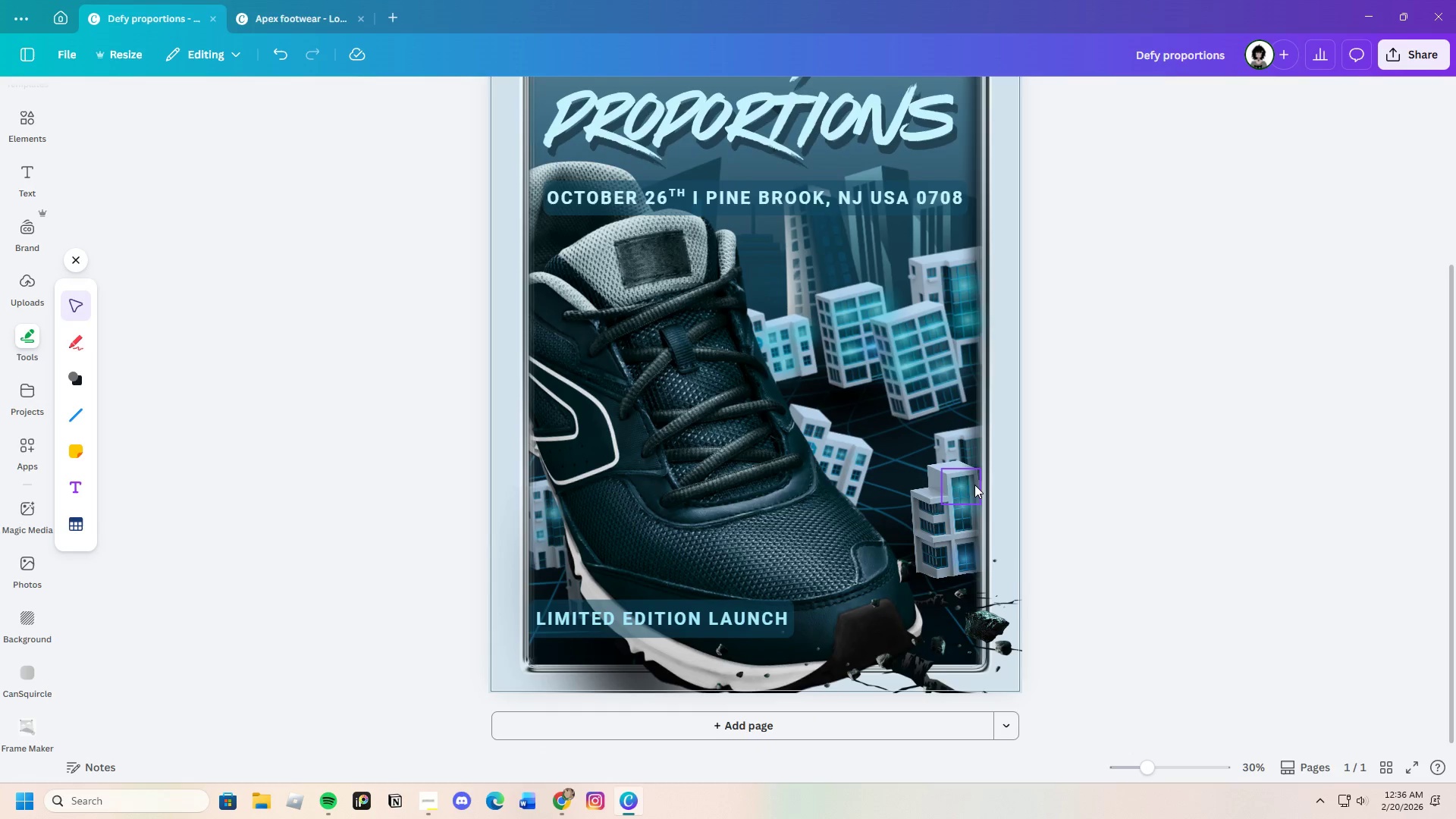 
scroll: coordinate [974, 485], scroll_direction: up, amount: 1.0
 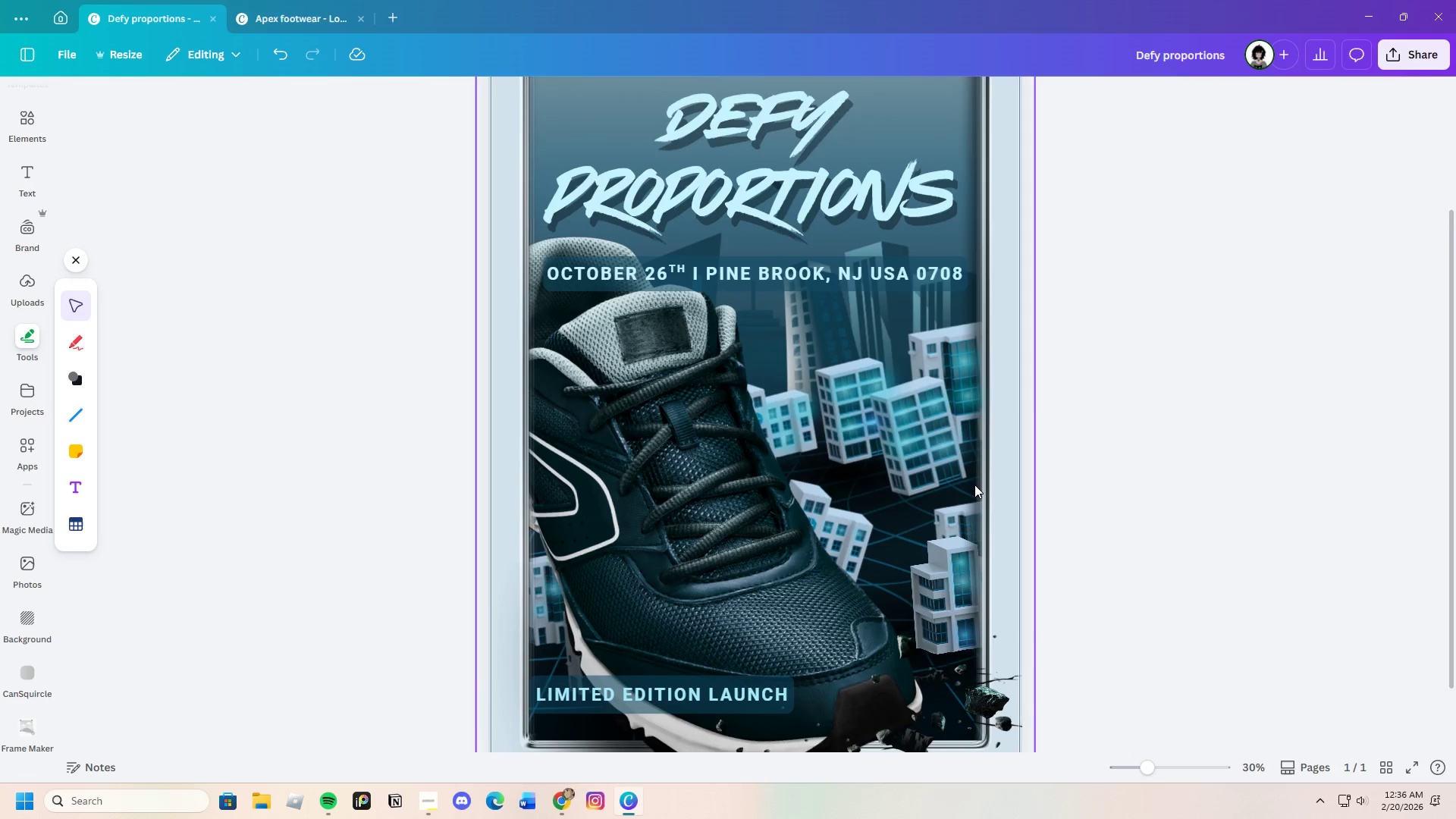 
scroll: coordinate [974, 485], scroll_direction: down, amount: 2.0
 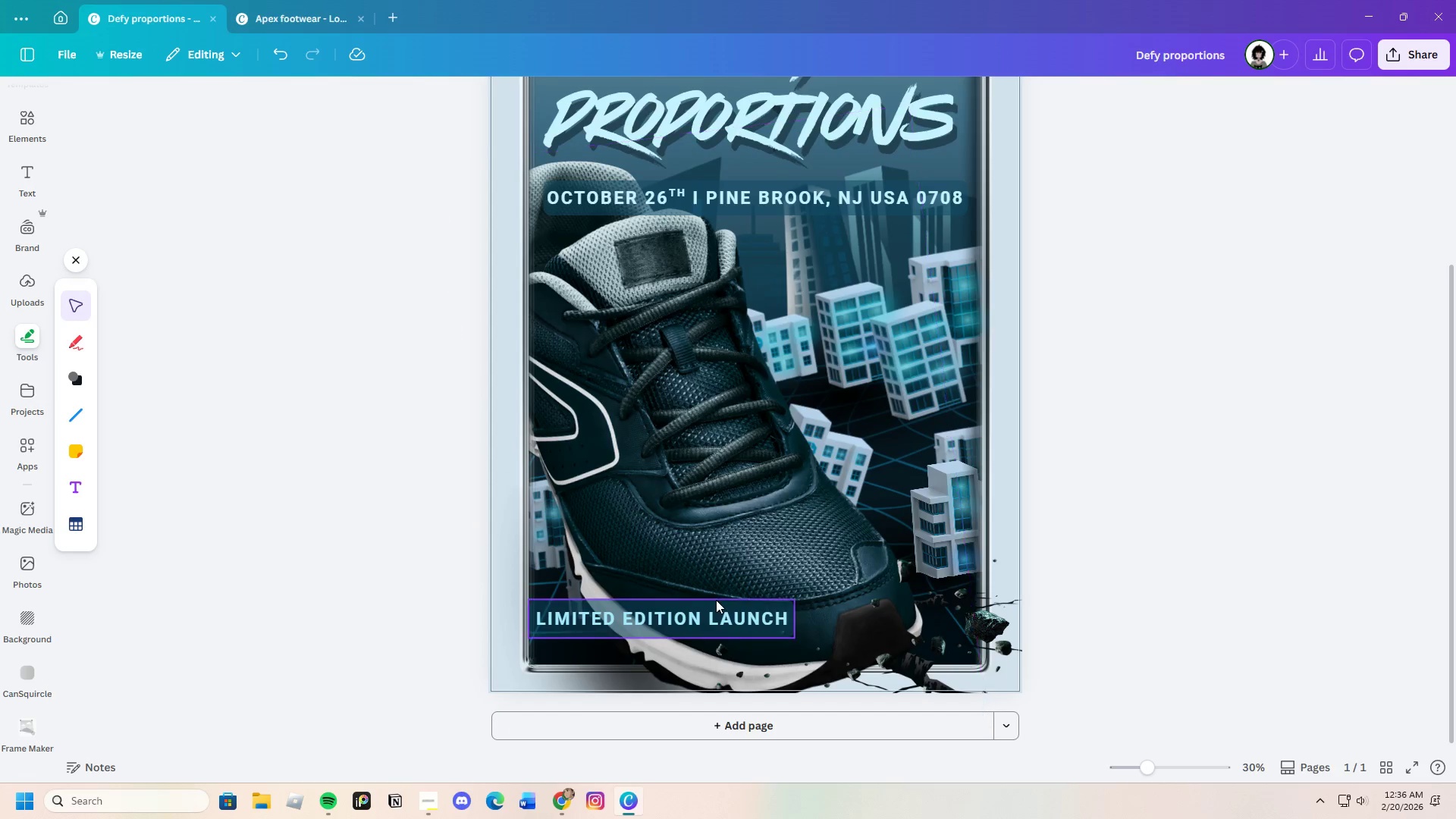 
left_click([716, 601])
 